 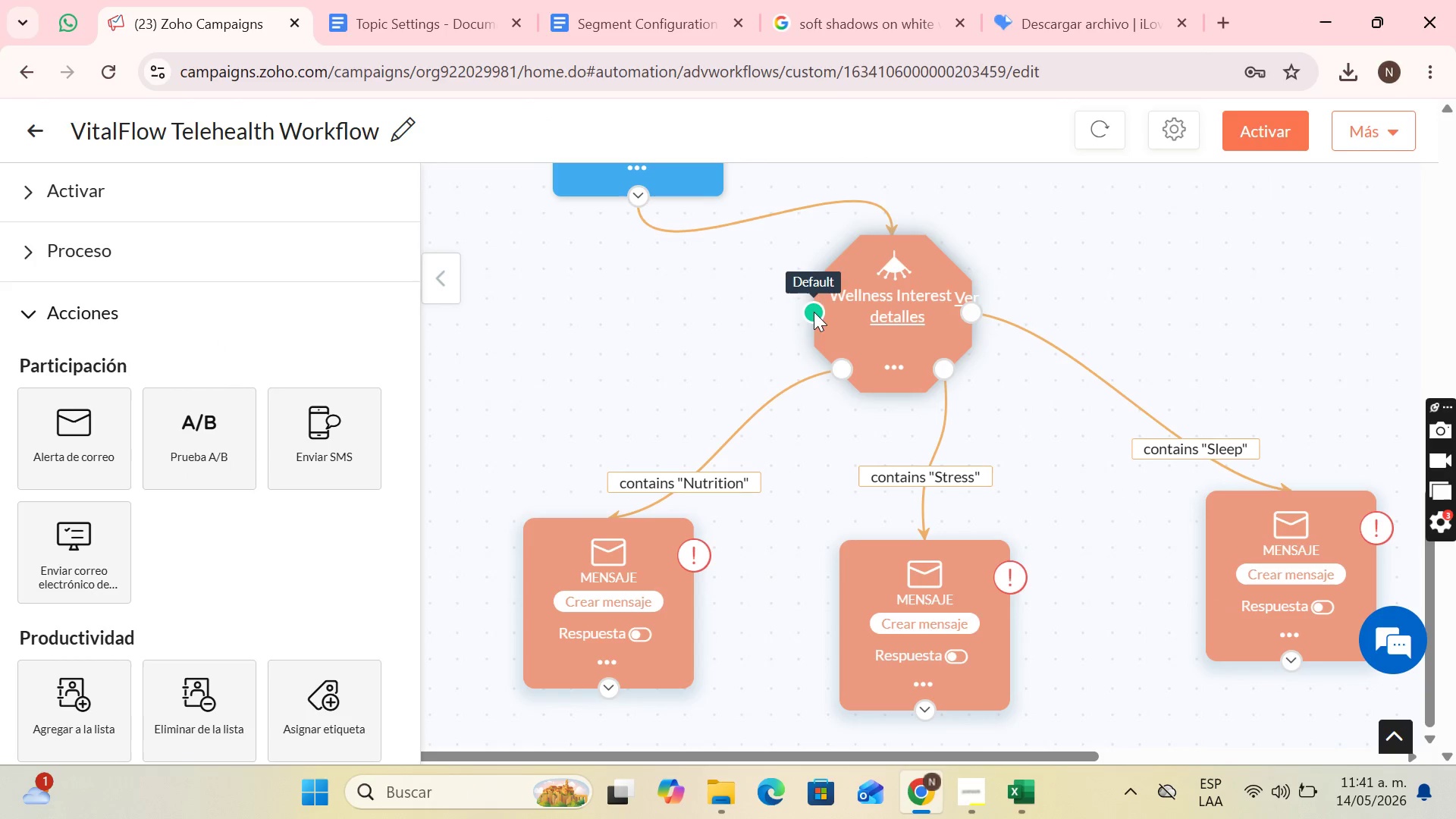 
mouse_move([932, 375])
 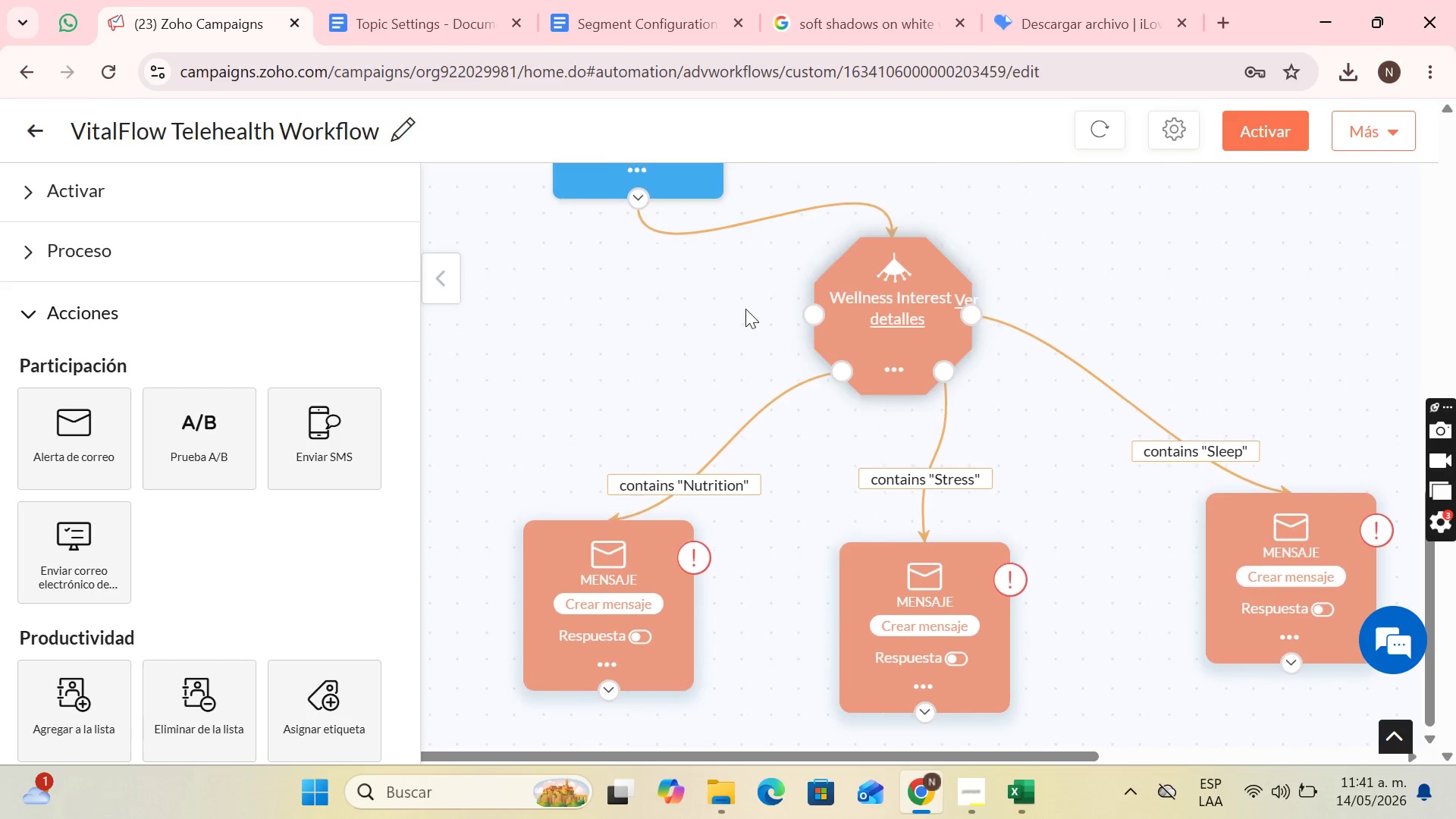 
scroll: coordinate [758, 309], scroll_direction: up, amount: 5.0
 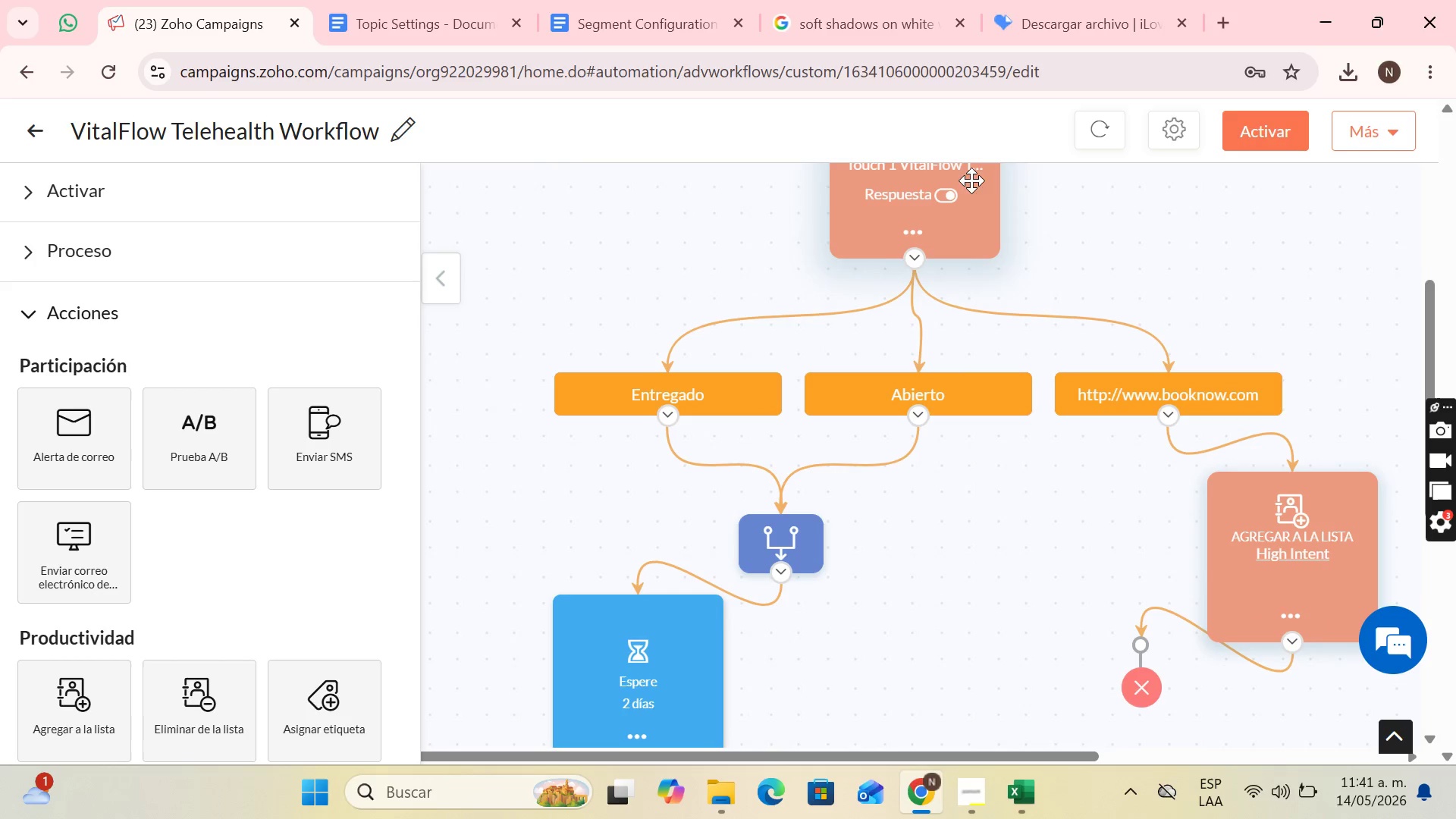 
scroll: coordinate [937, 497], scroll_direction: down, amount: 7.0
 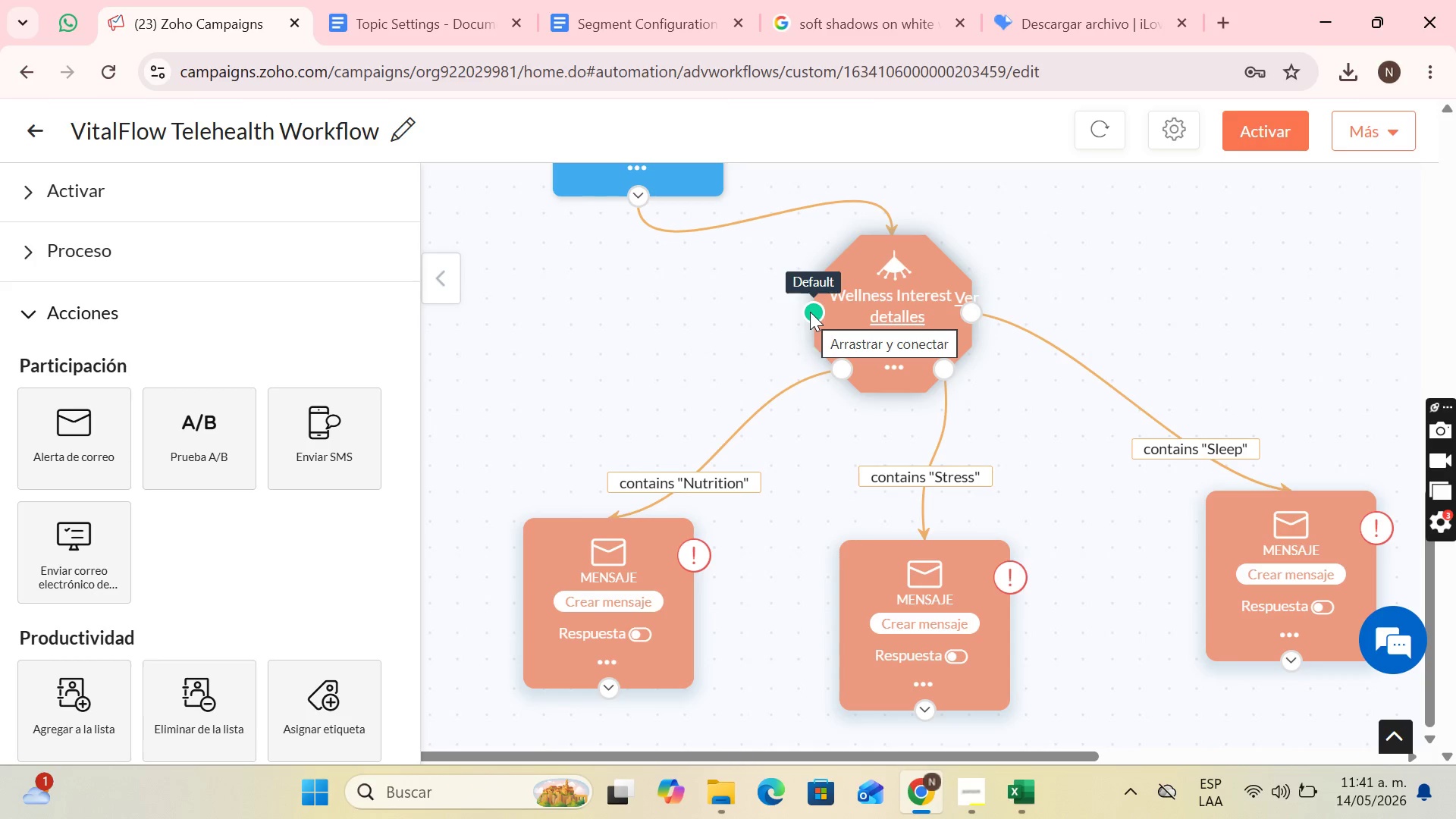 
wait(20.92)
 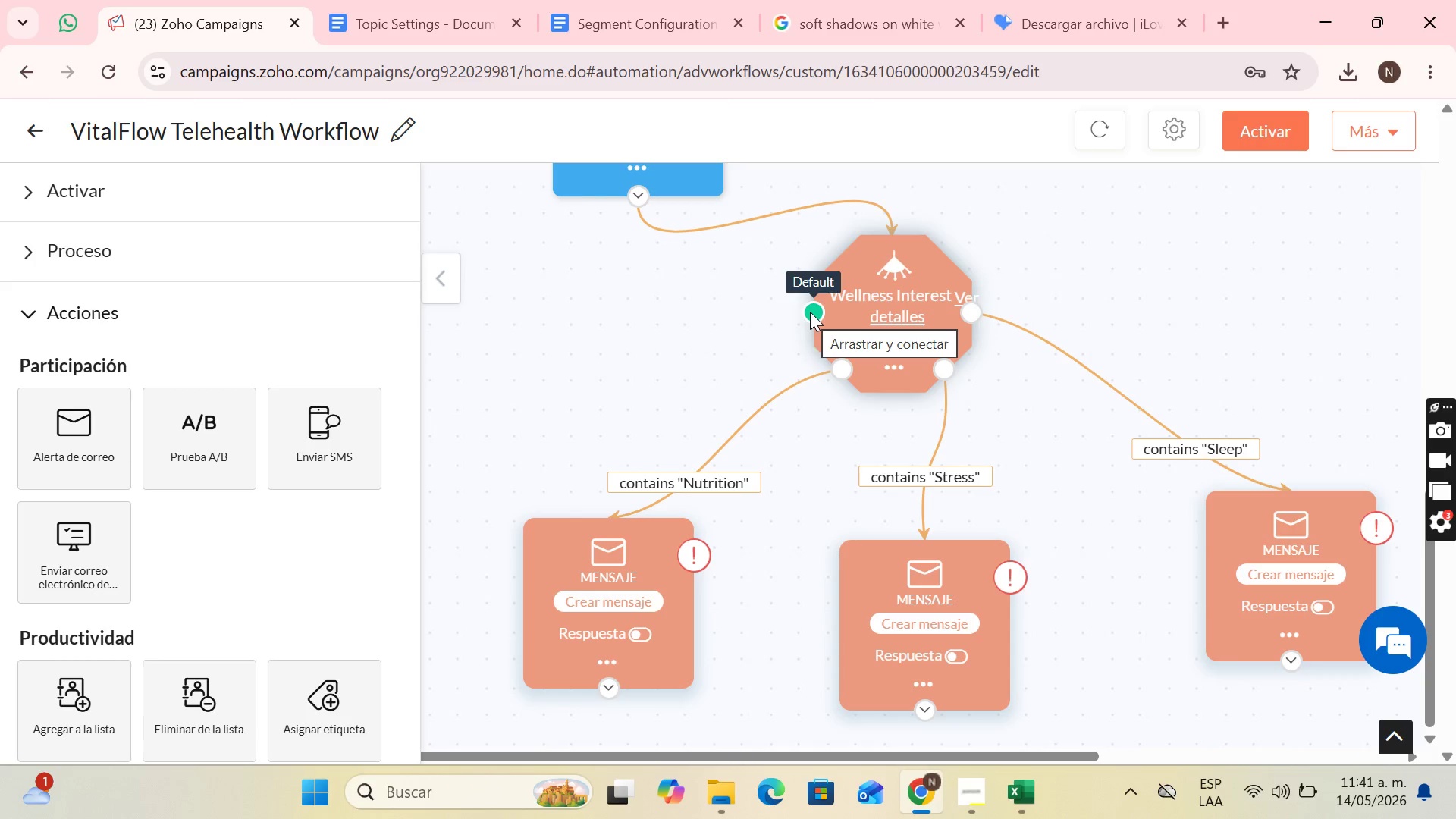 
scroll: coordinate [1053, 372], scroll_direction: down, amount: 2.0
 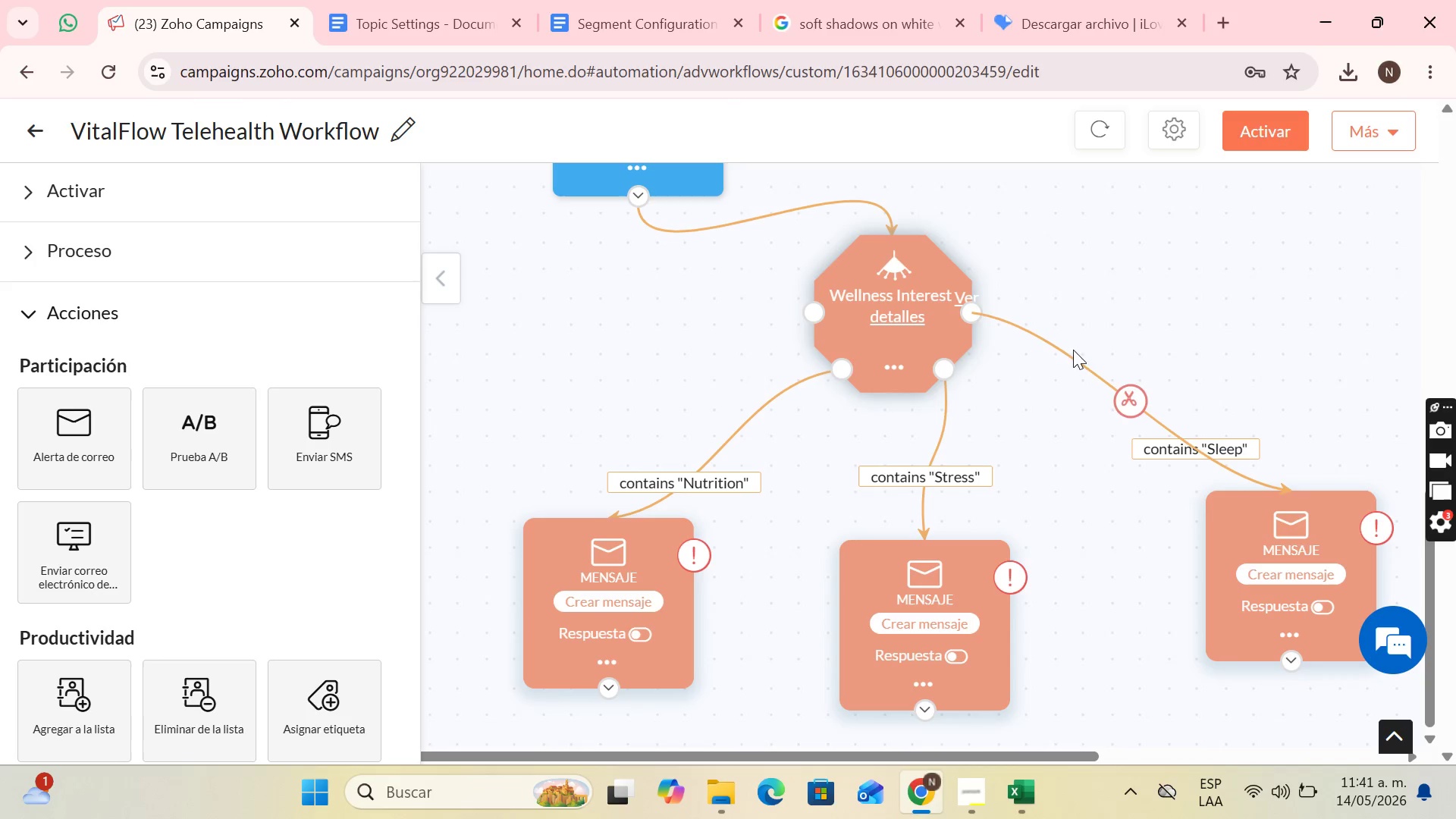 
left_click_drag(start_coordinate=[1256, 520], to_coordinate=[1213, 560])
 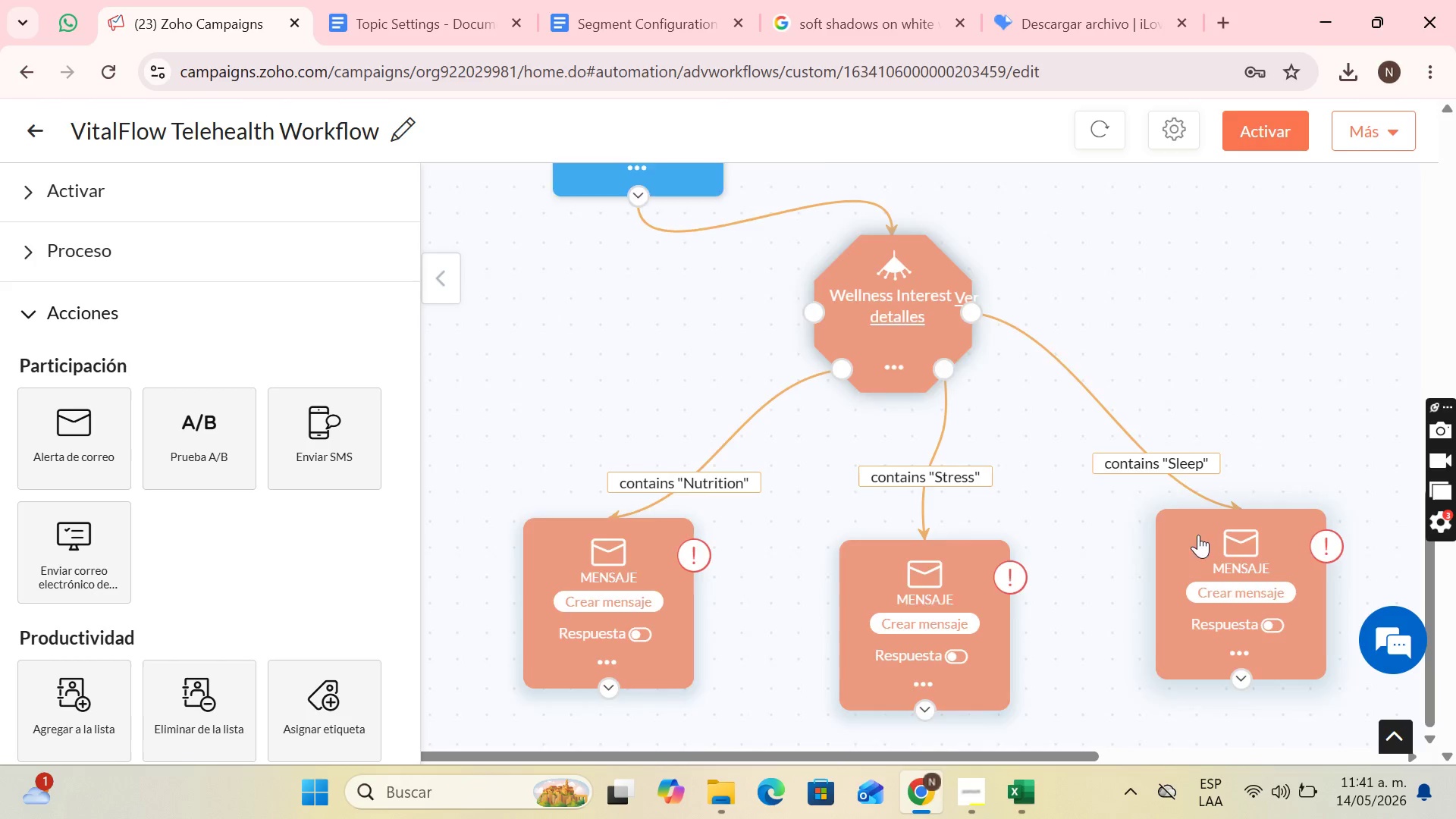 
scroll: coordinate [900, 289], scroll_direction: up, amount: 8.0
 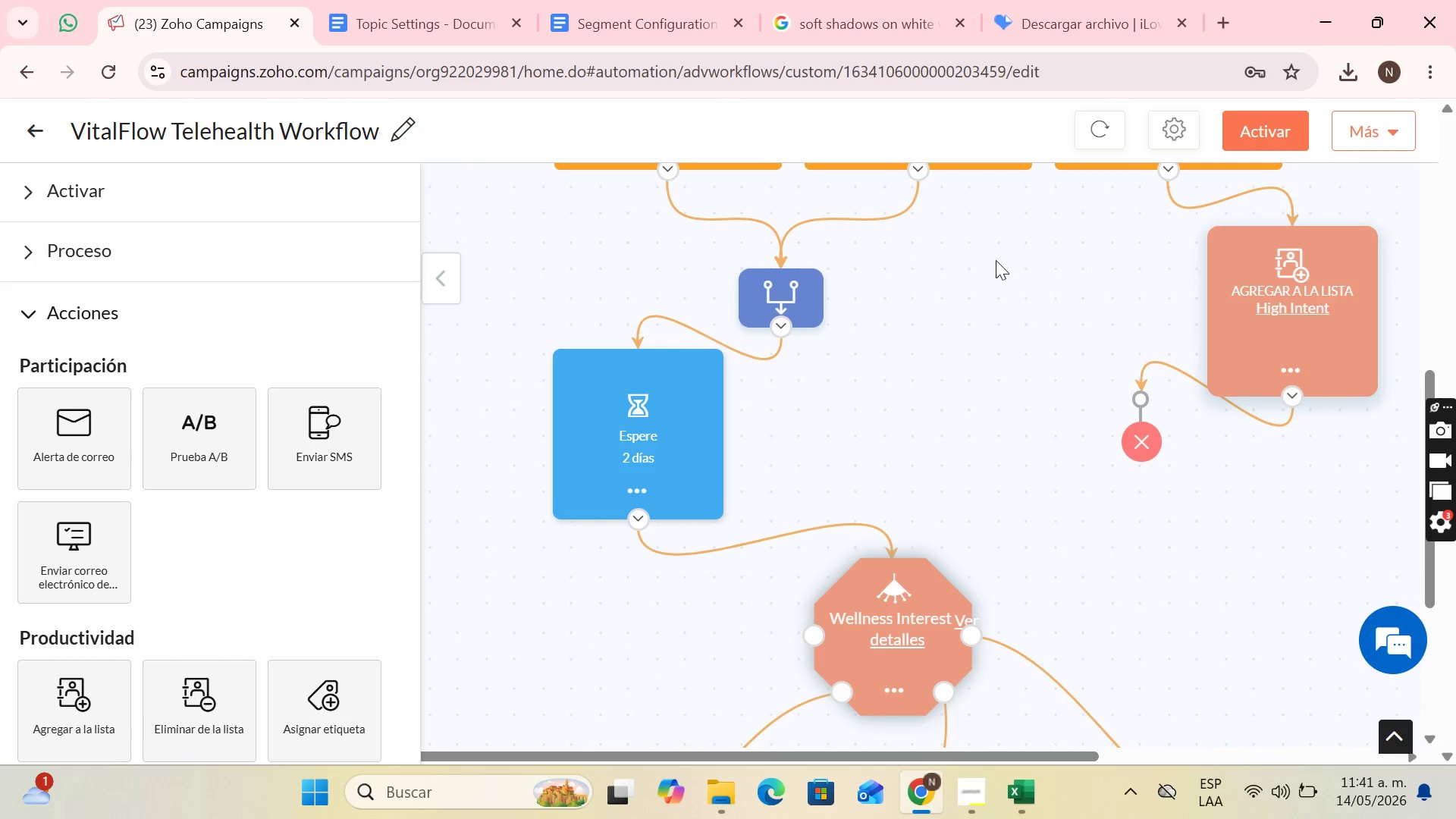 
scroll: coordinate [1021, 249], scroll_direction: down, amount: 6.0
 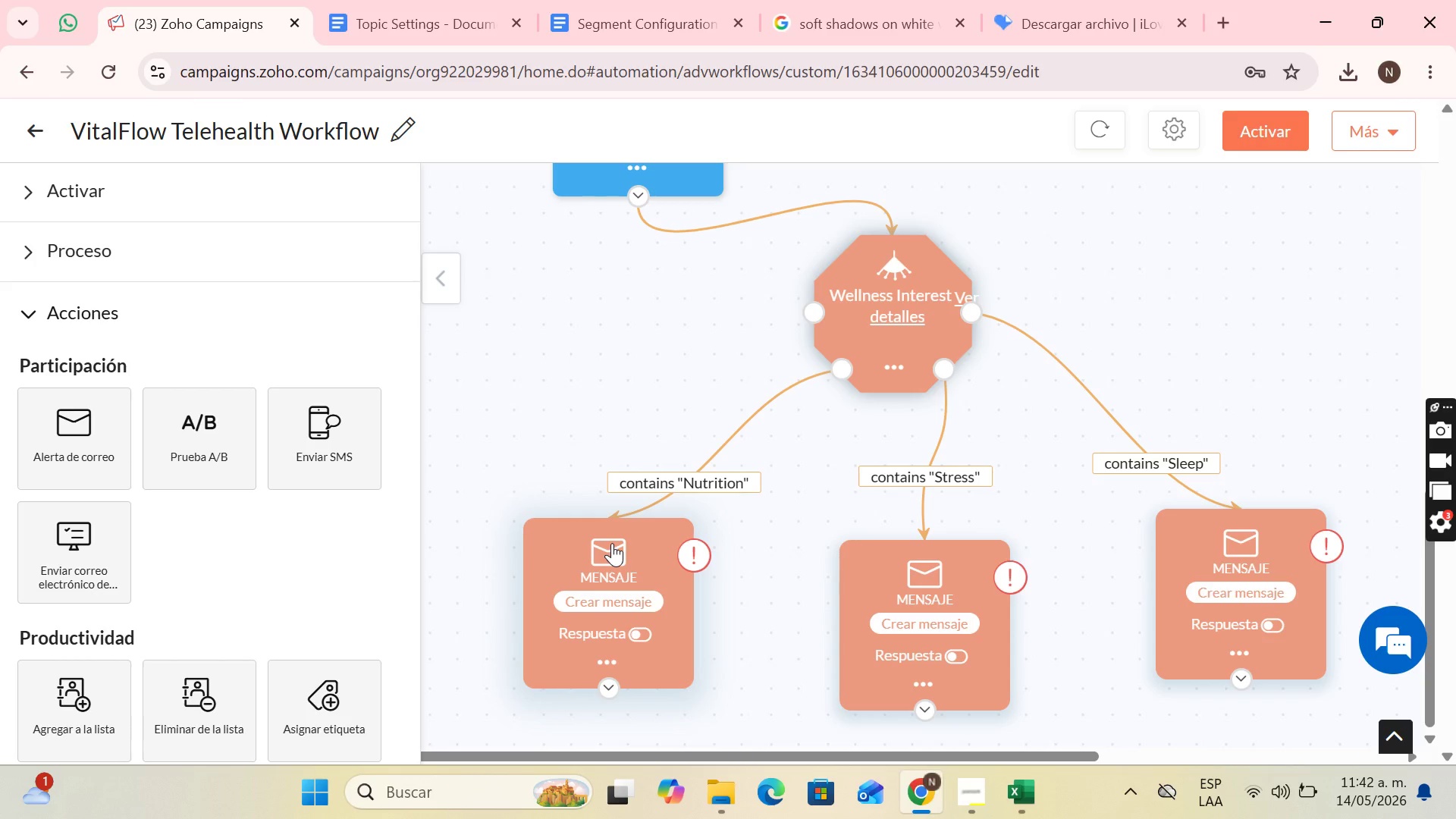 
wait(28.91)
 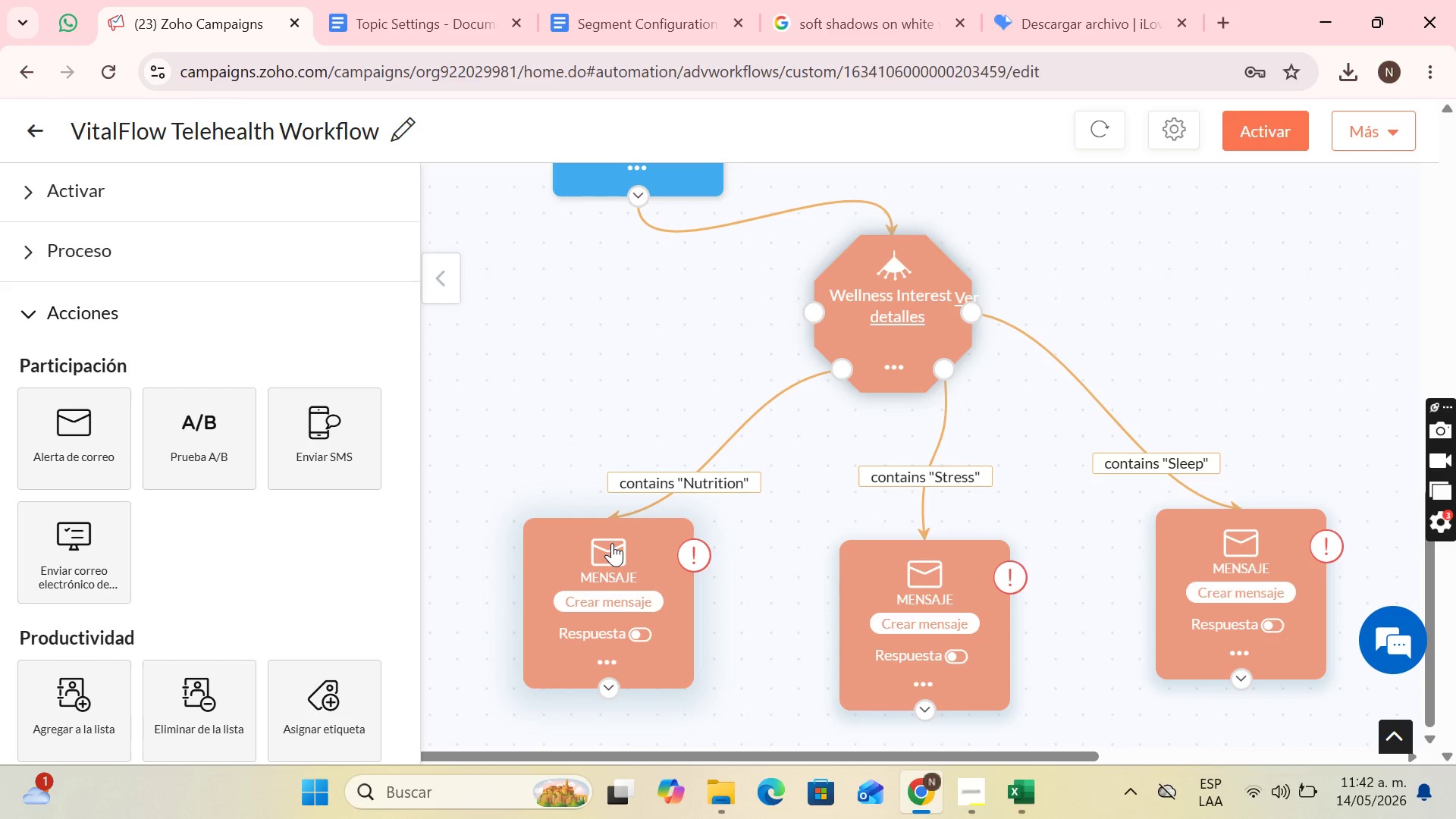 
left_click_drag(start_coordinate=[816, 309], to_coordinate=[620, 512])
 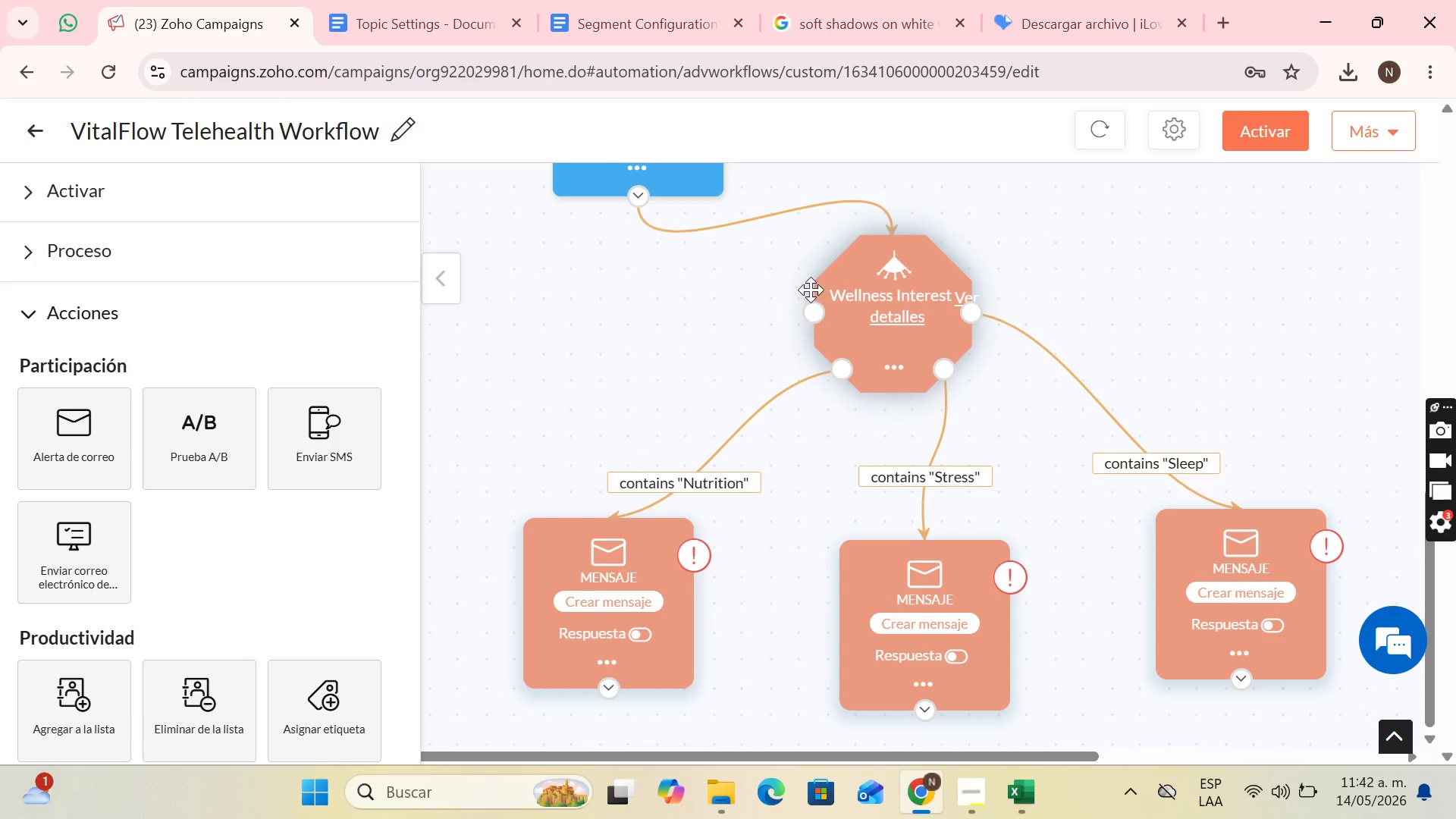 
left_click_drag(start_coordinate=[811, 311], to_coordinate=[611, 515])
 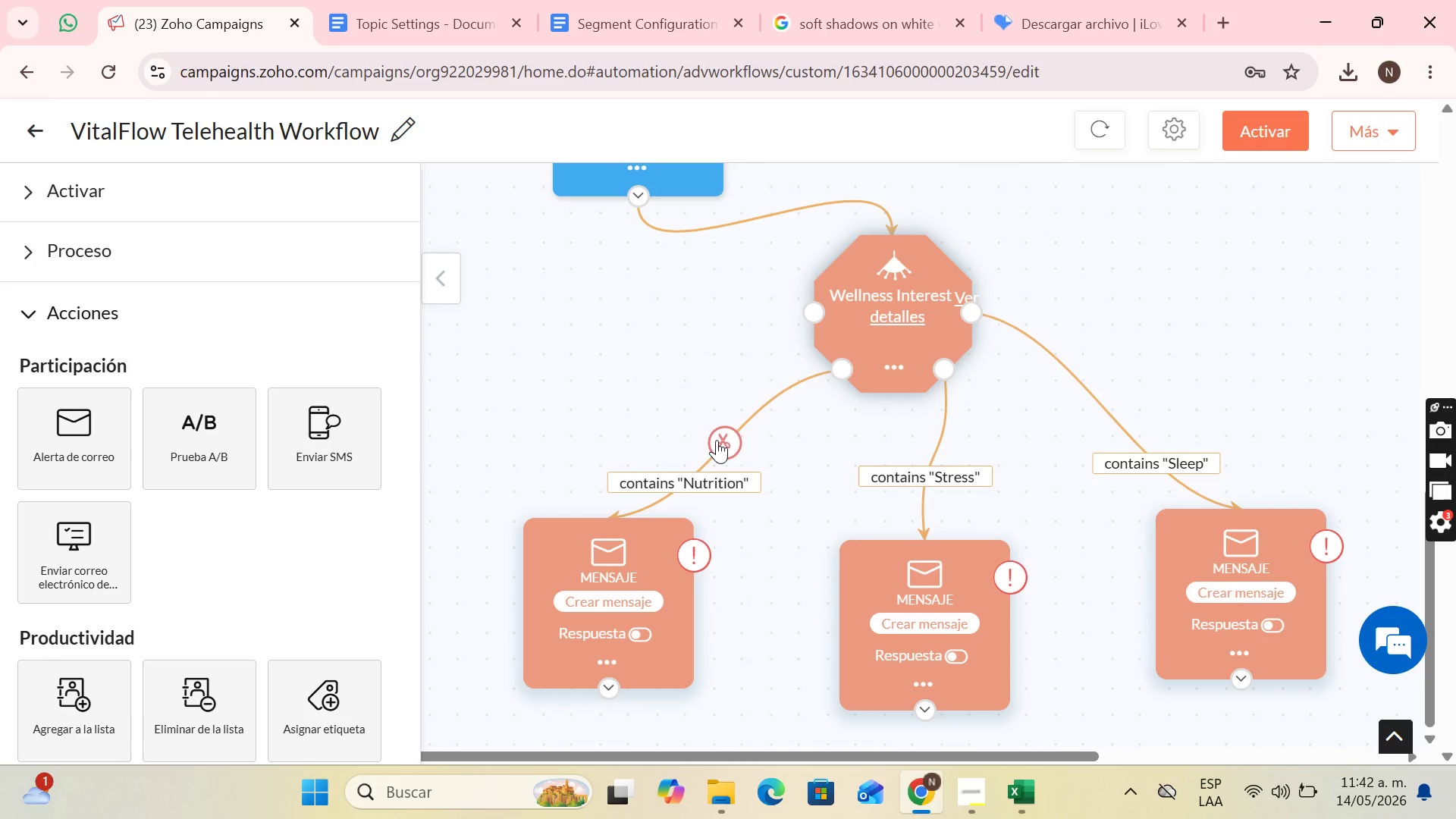 
left_click([717, 440])
 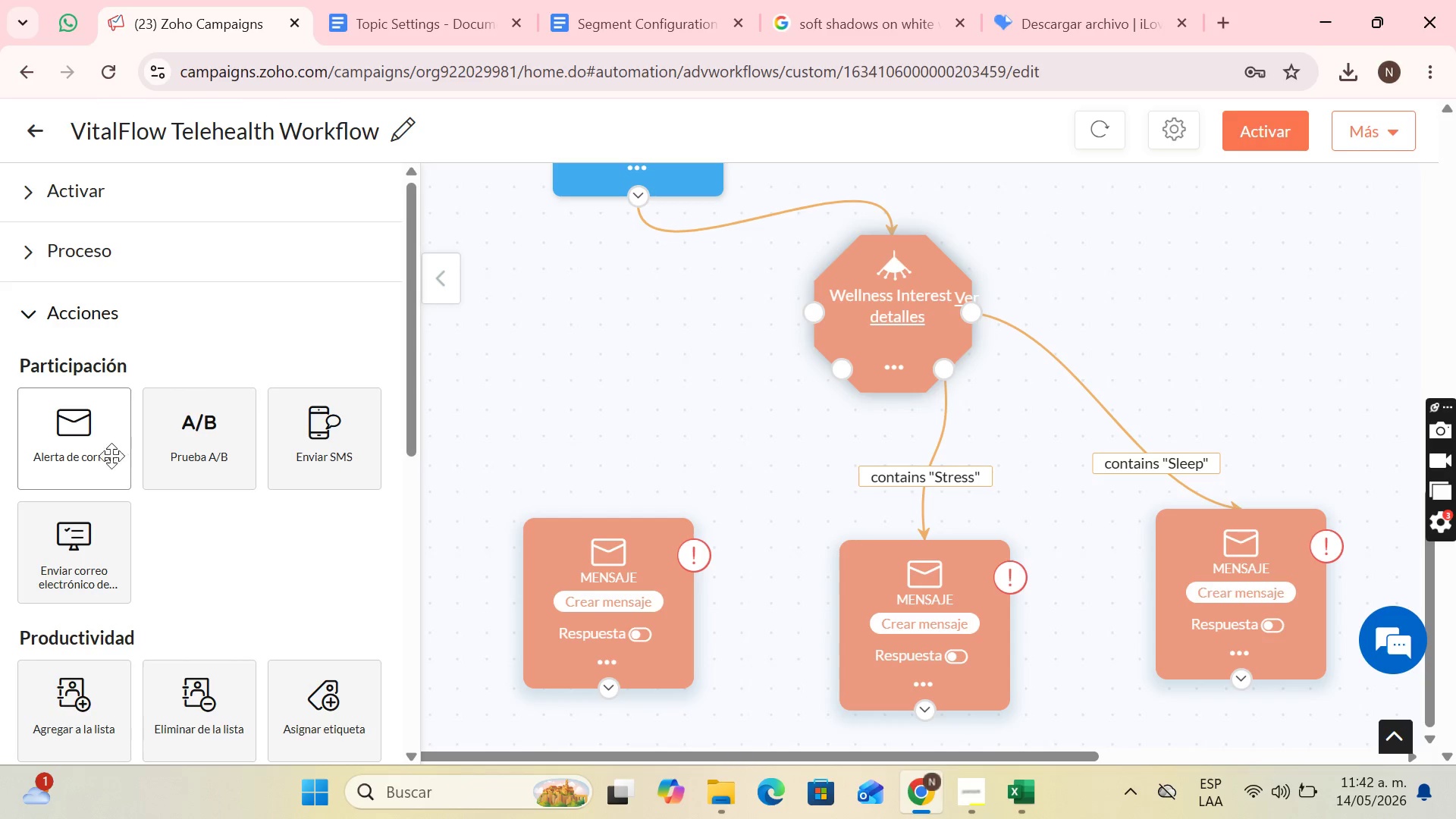 
left_click([127, 266])
 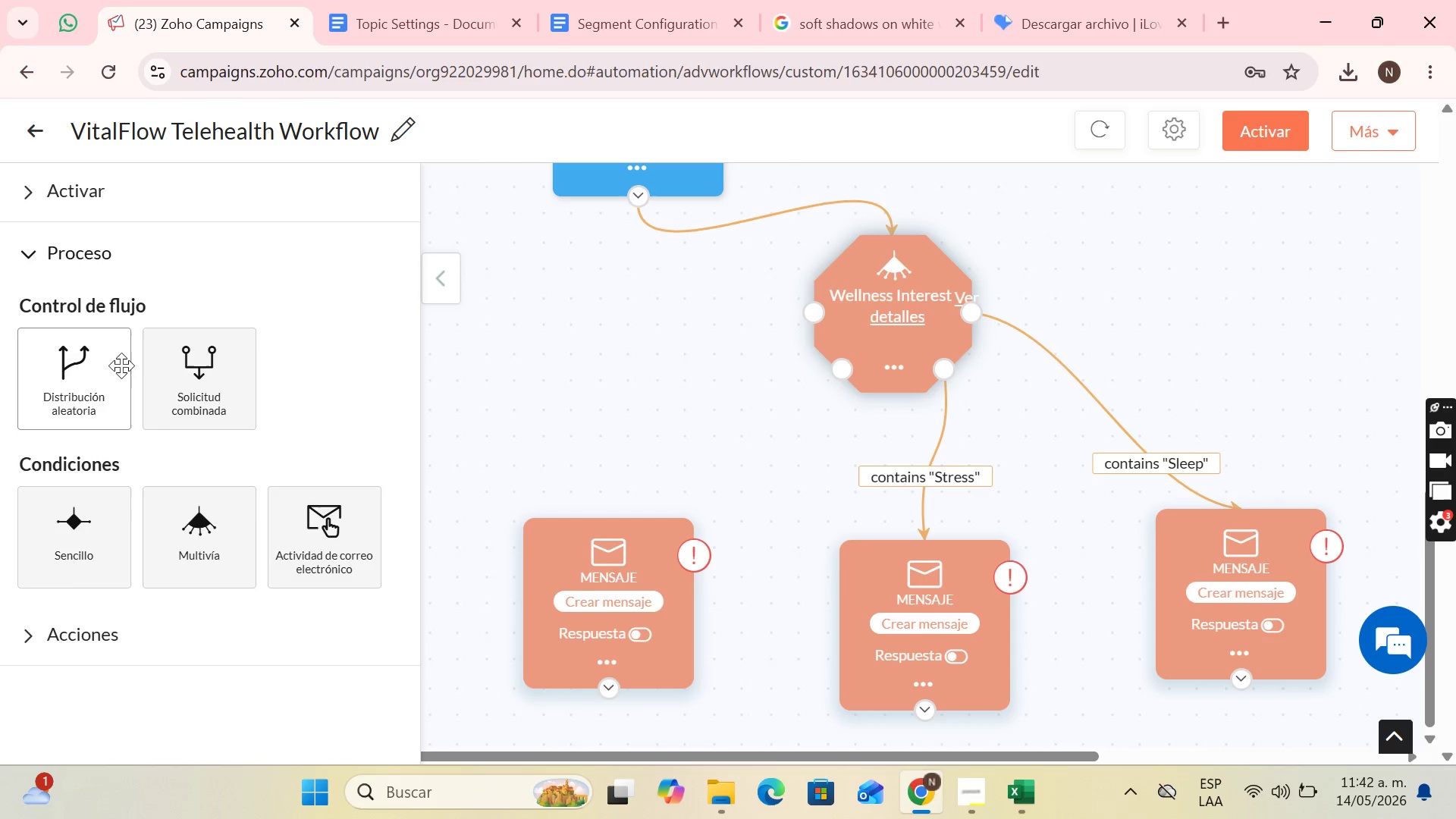 
left_click_drag(start_coordinate=[178, 376], to_coordinate=[617, 398])
 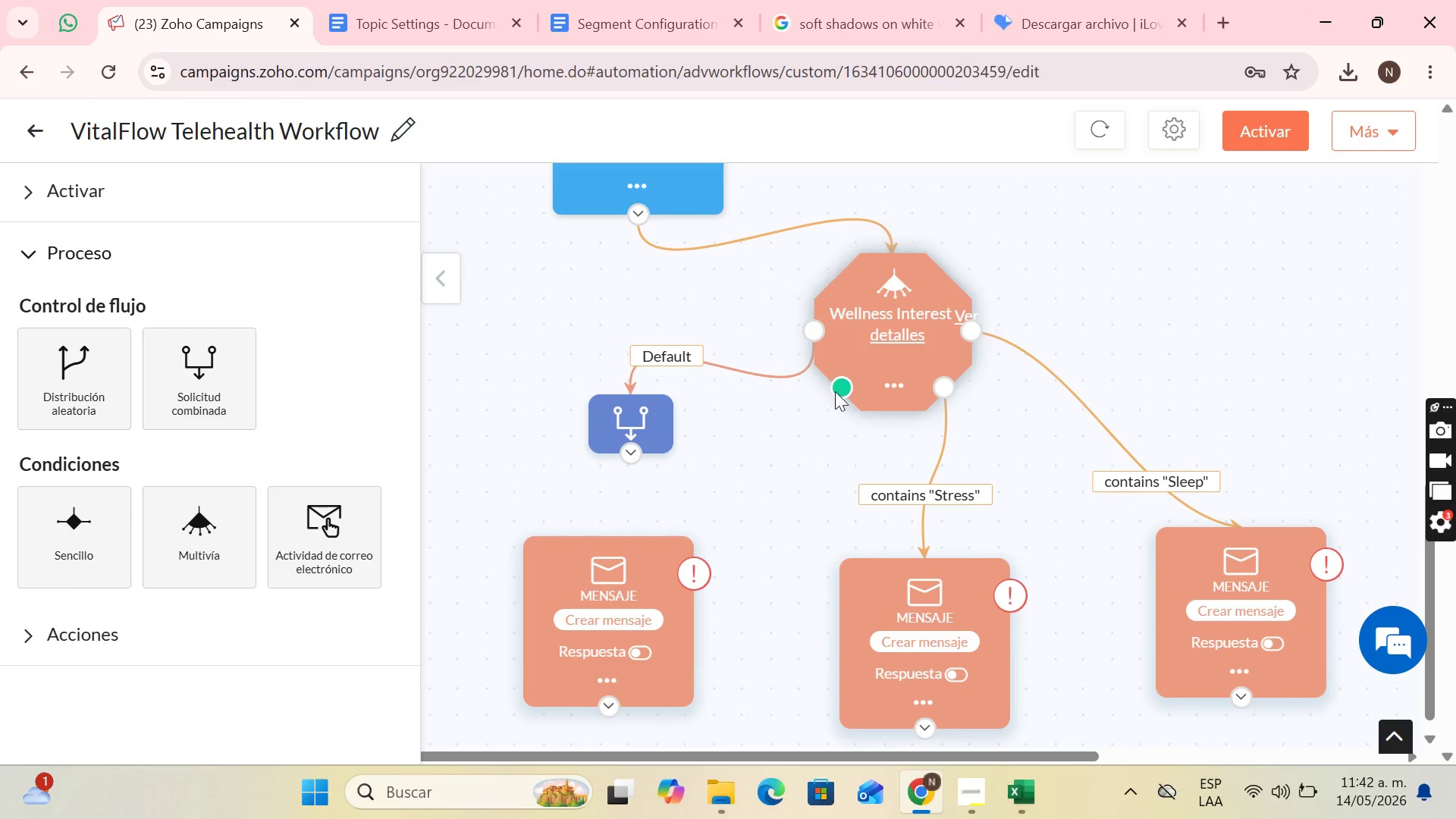 
left_click_drag(start_coordinate=[836, 391], to_coordinate=[627, 381])
 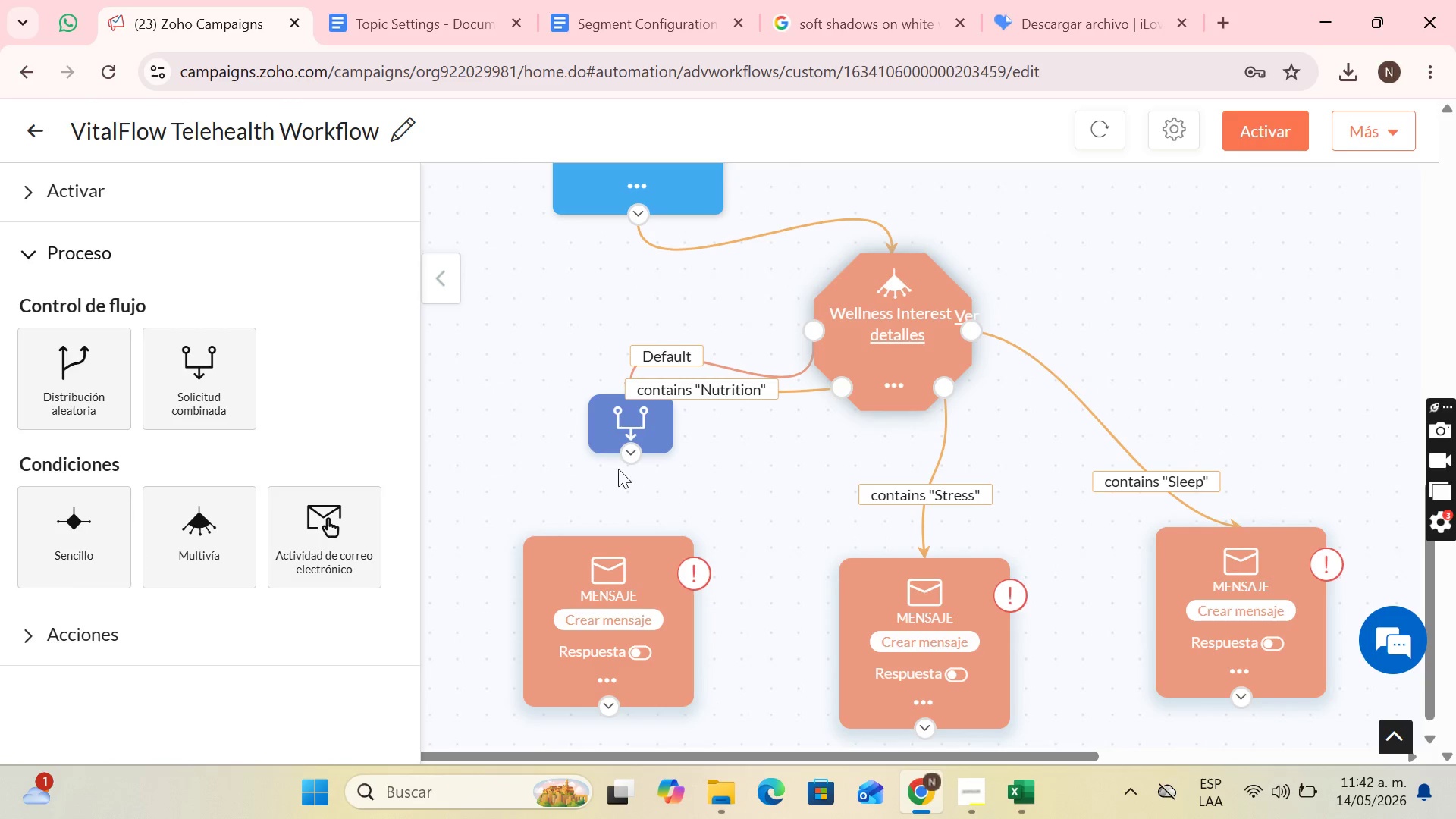 
left_click_drag(start_coordinate=[623, 448], to_coordinate=[601, 526])
 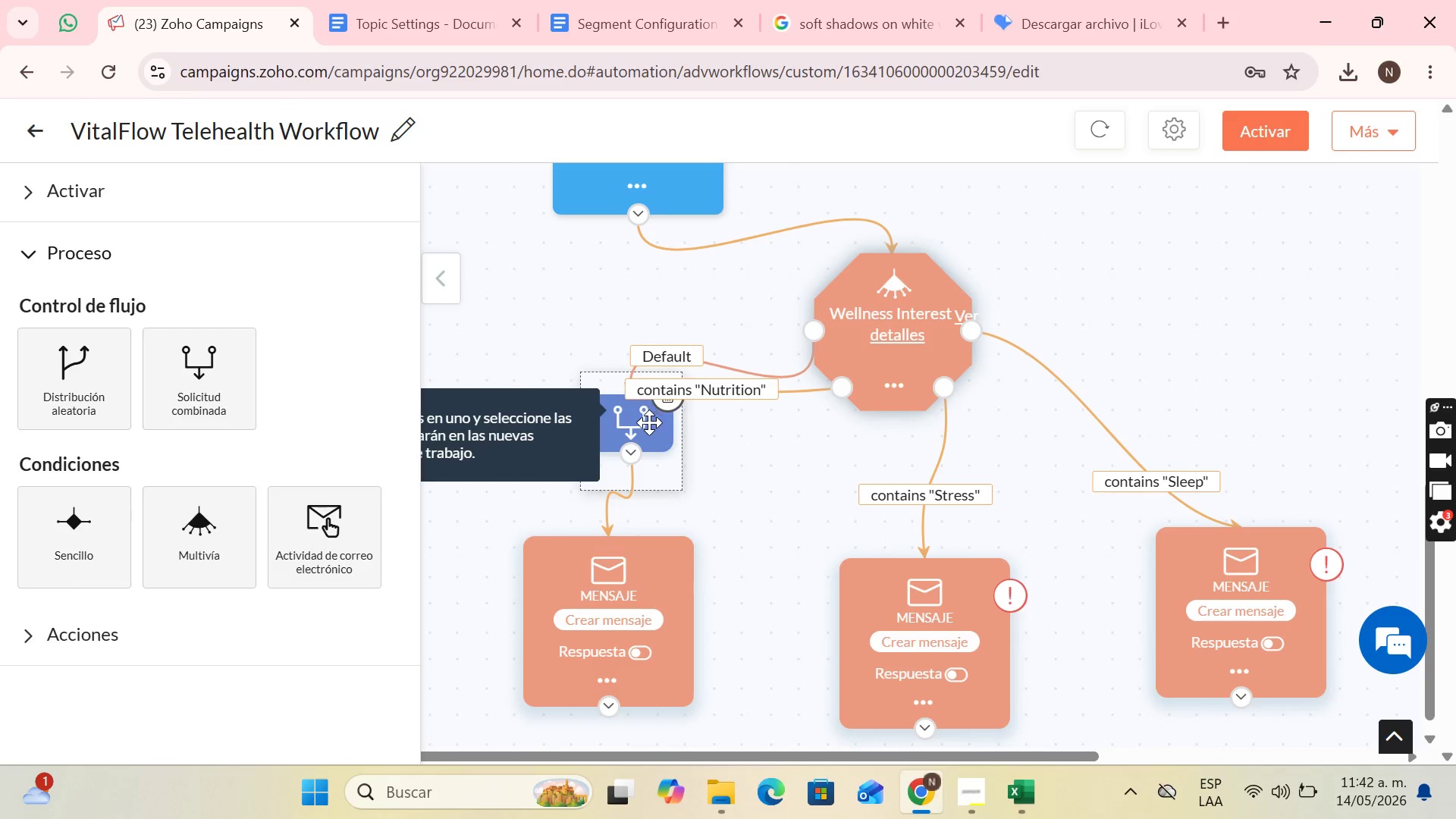 
left_click_drag(start_coordinate=[649, 427], to_coordinate=[646, 485])
 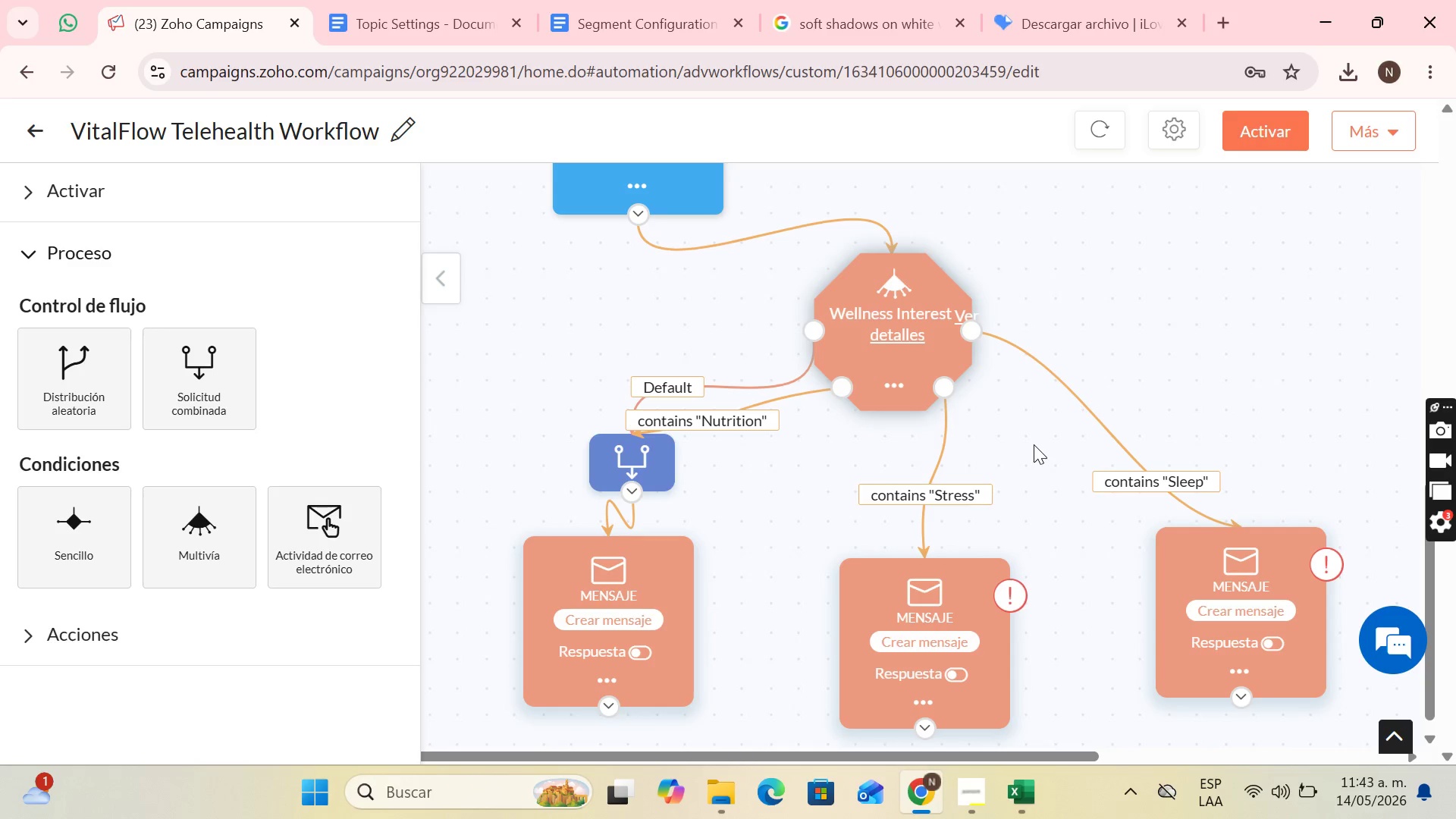 
wait(41.61)
 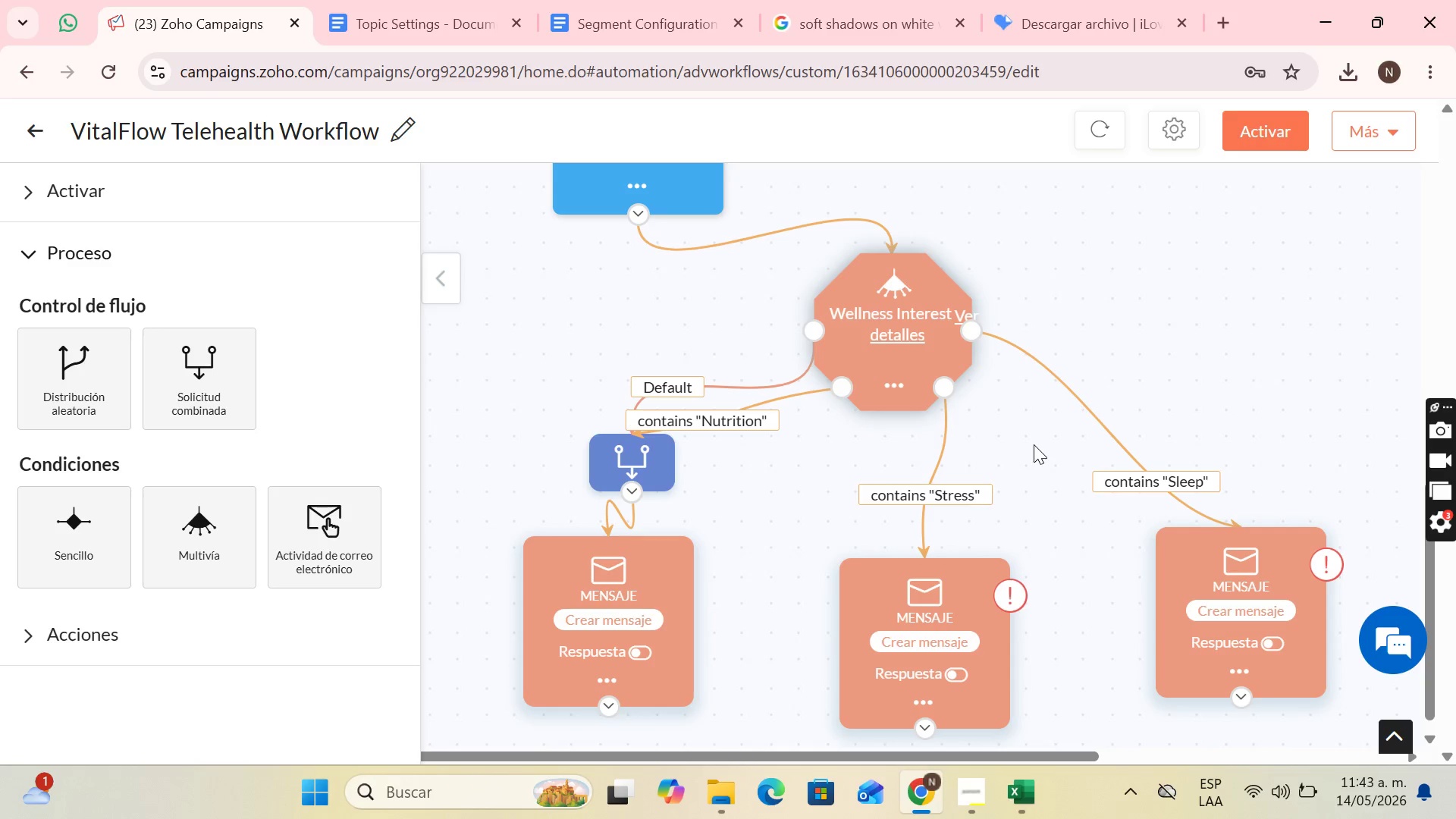 
scroll: coordinate [1153, 417], scroll_direction: up, amount: 10.0
 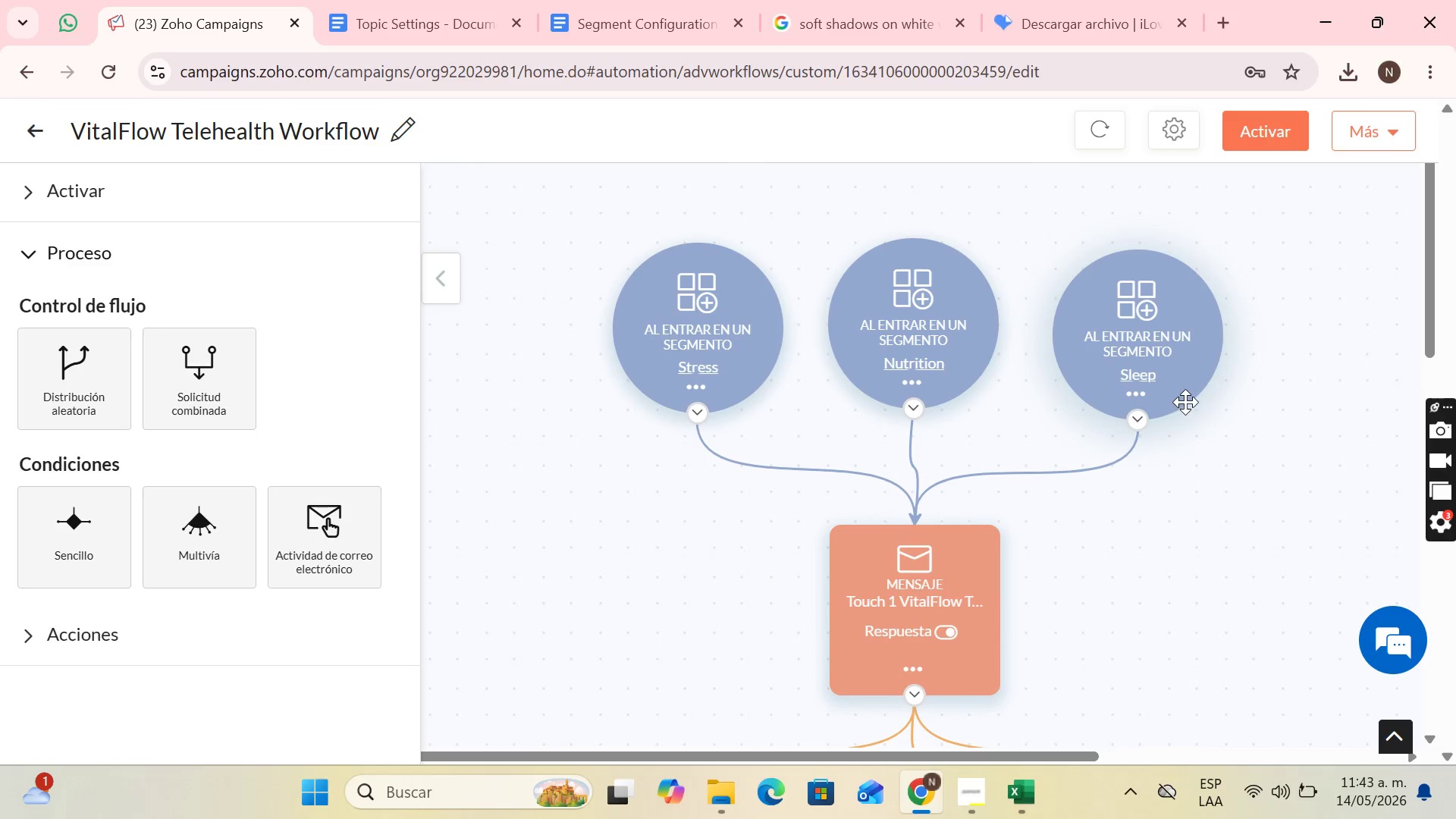 
scroll: coordinate [878, 515], scroll_direction: down, amount: 8.0
 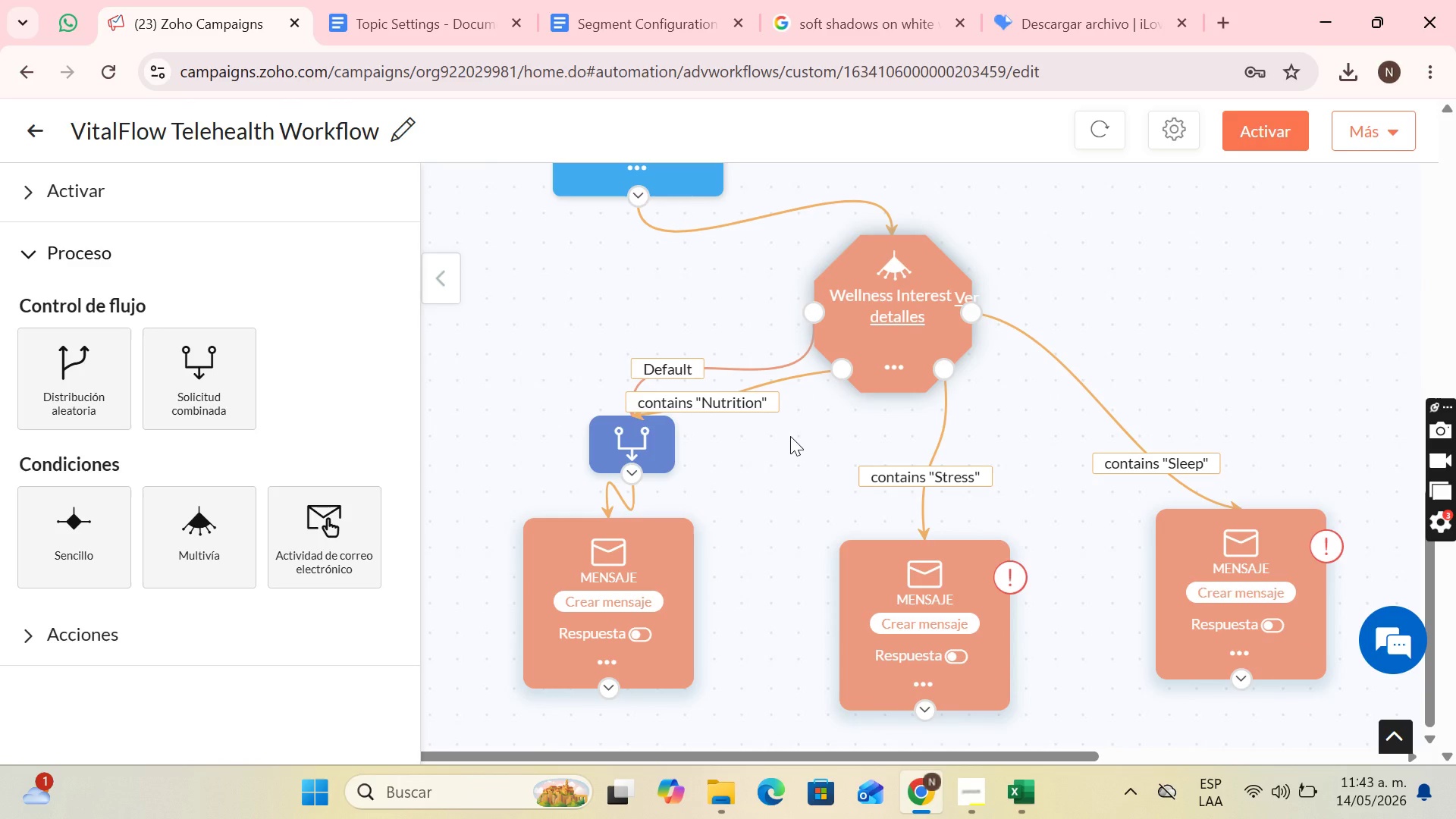 
scroll: coordinate [840, 412], scroll_direction: up, amount: 7.0
 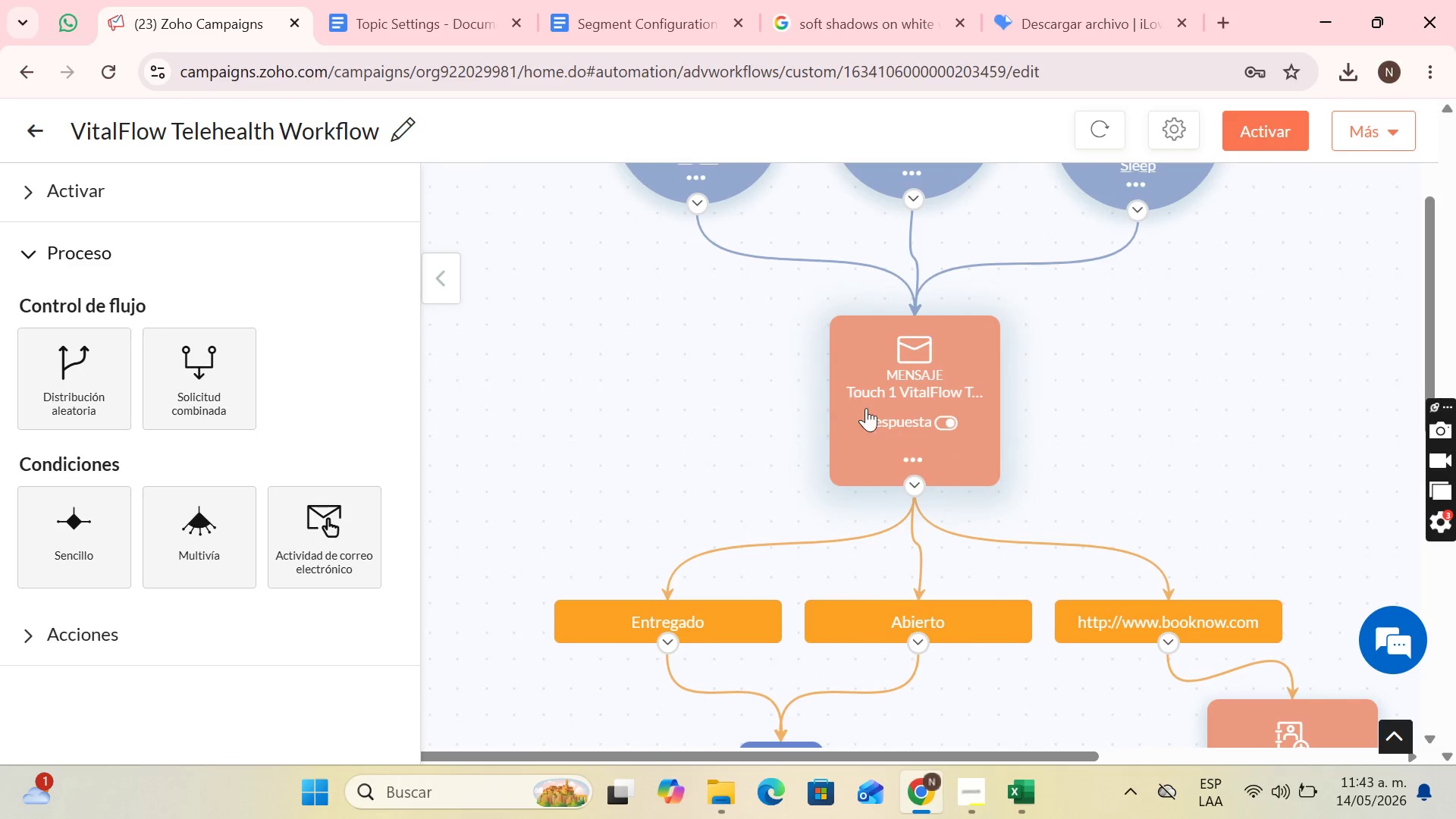 
scroll: coordinate [838, 427], scroll_direction: down, amount: 6.0
 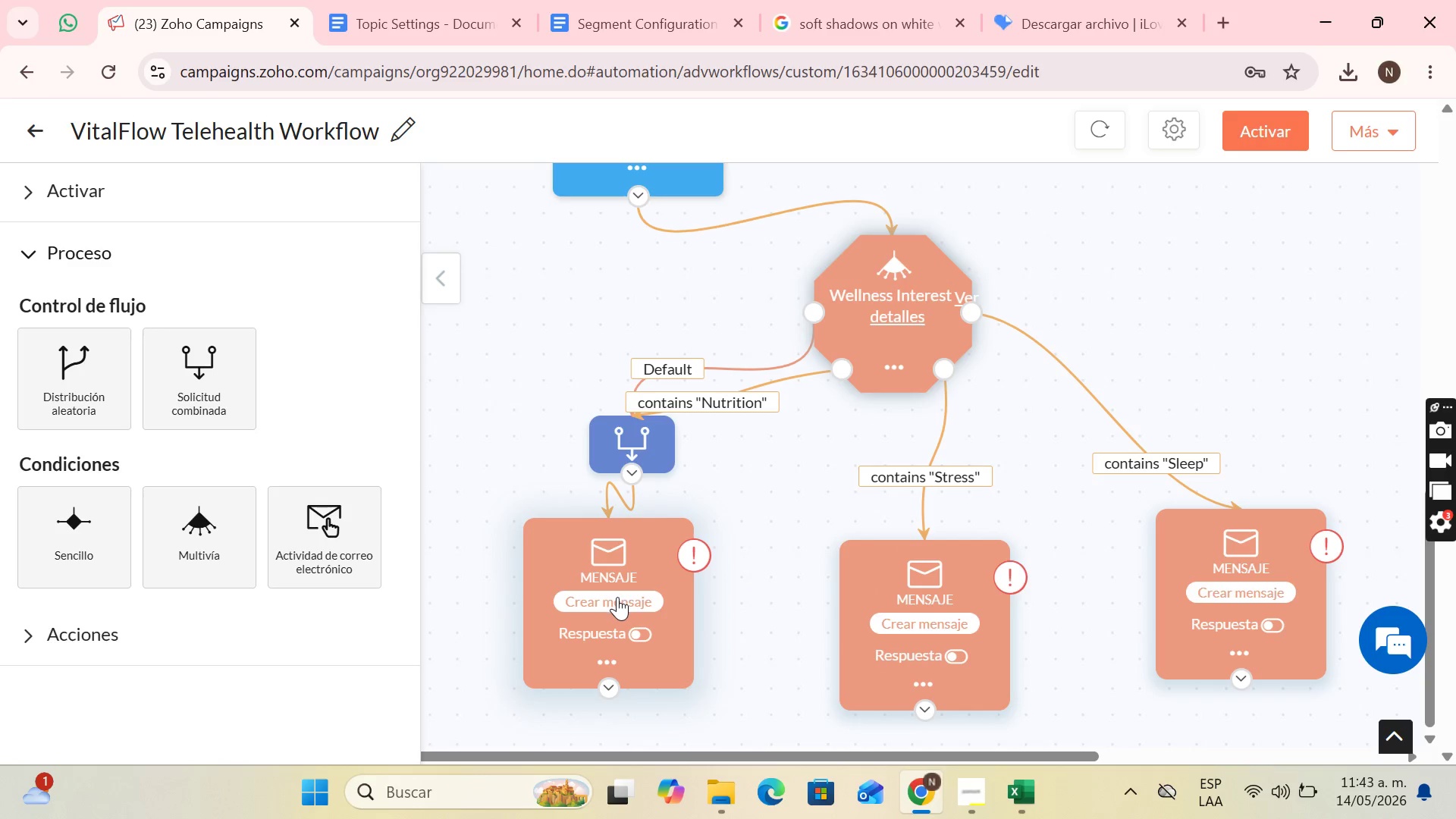 
left_click([616, 601])
 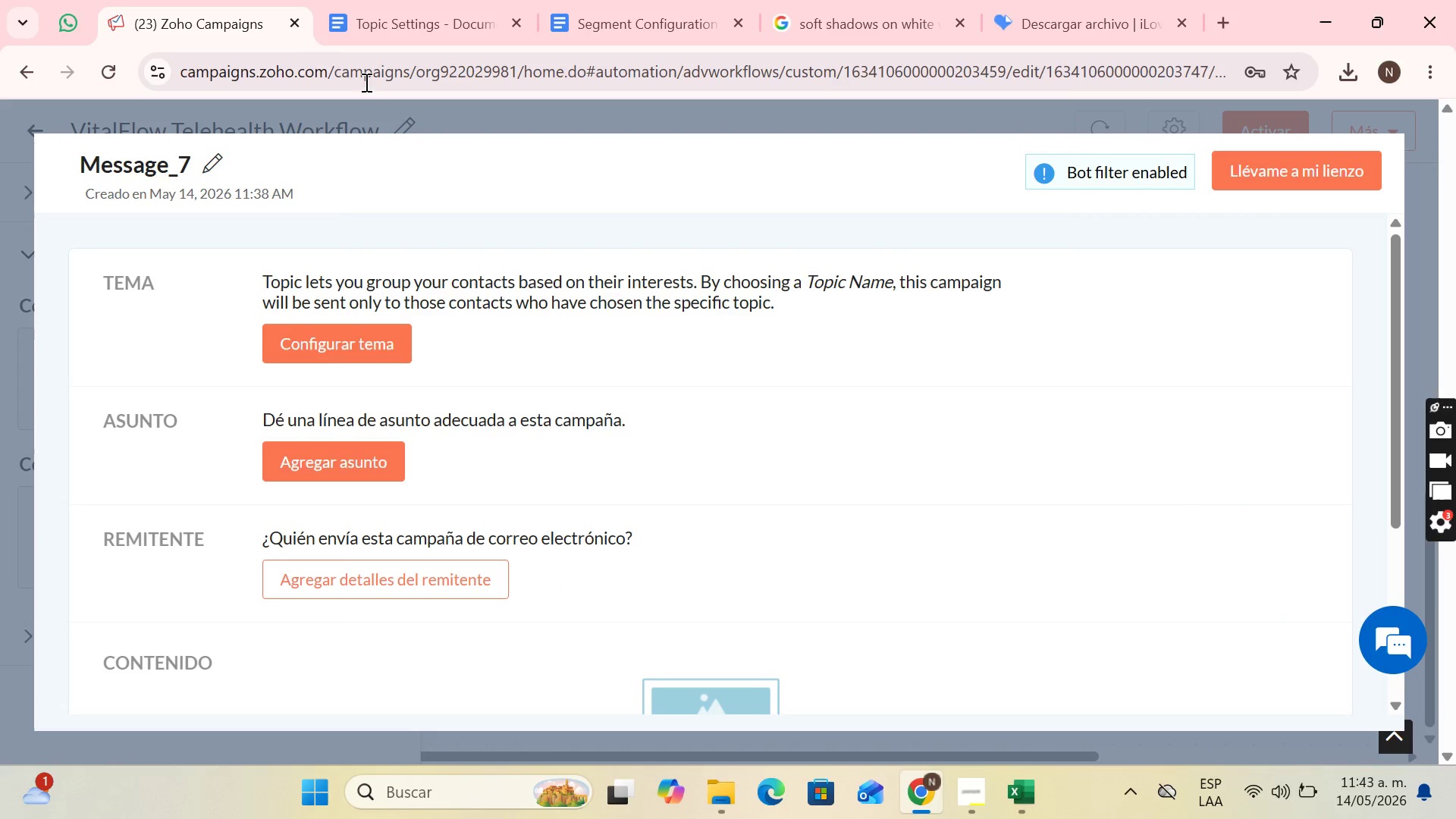 
left_click([206, 170])
 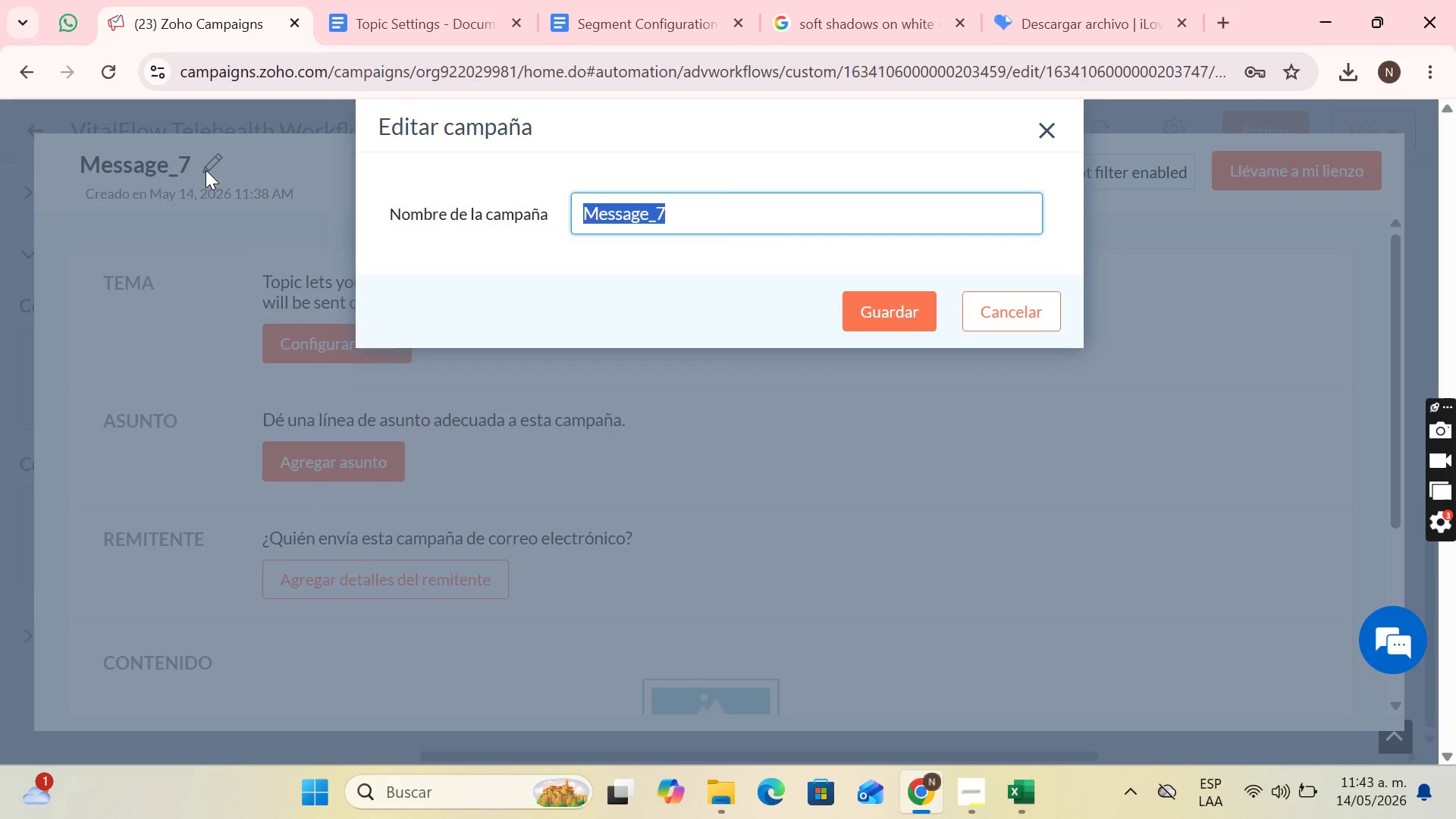 
type(Touch 2 Nutrition()
 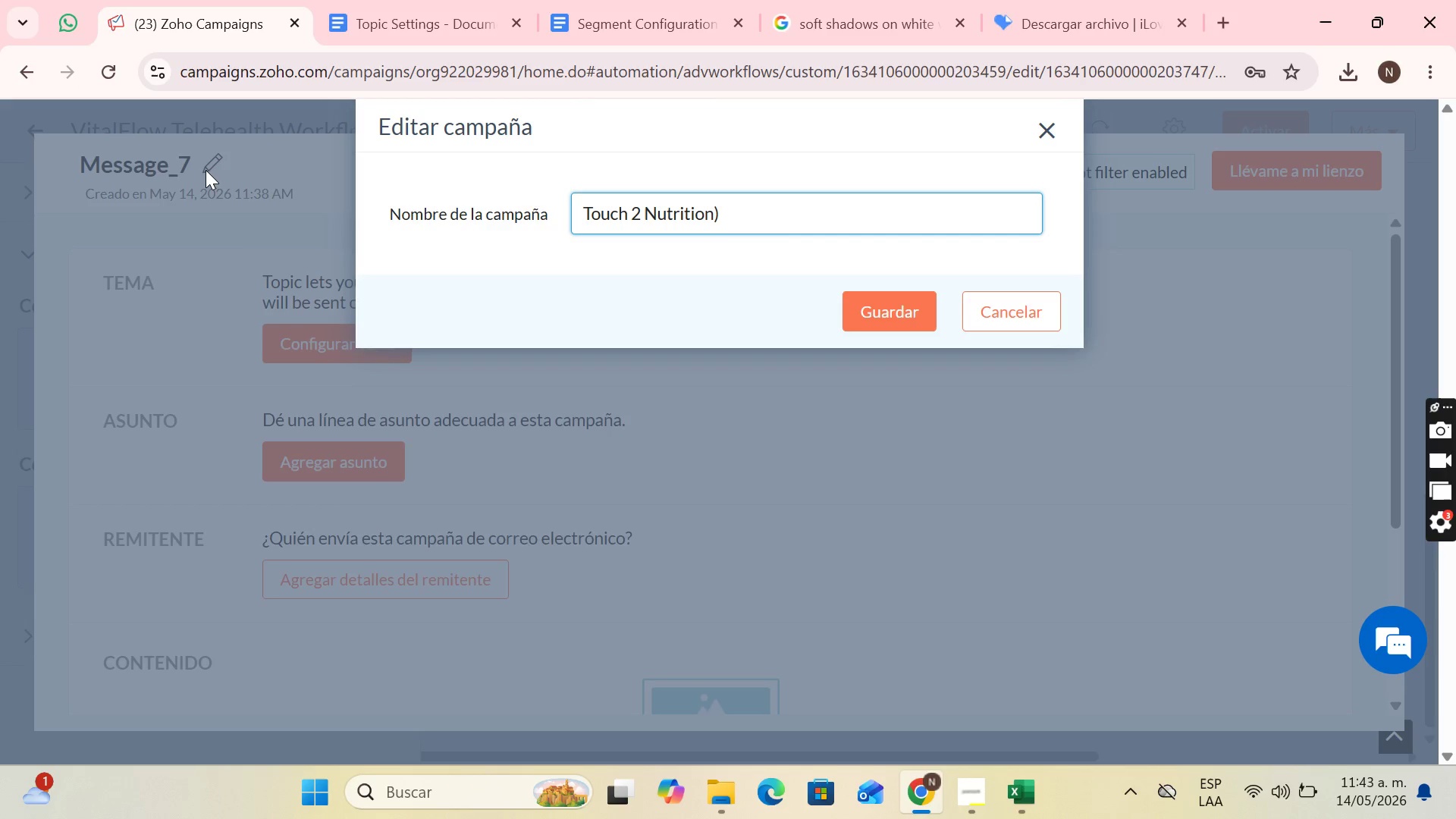 
key(ArrowLeft)
 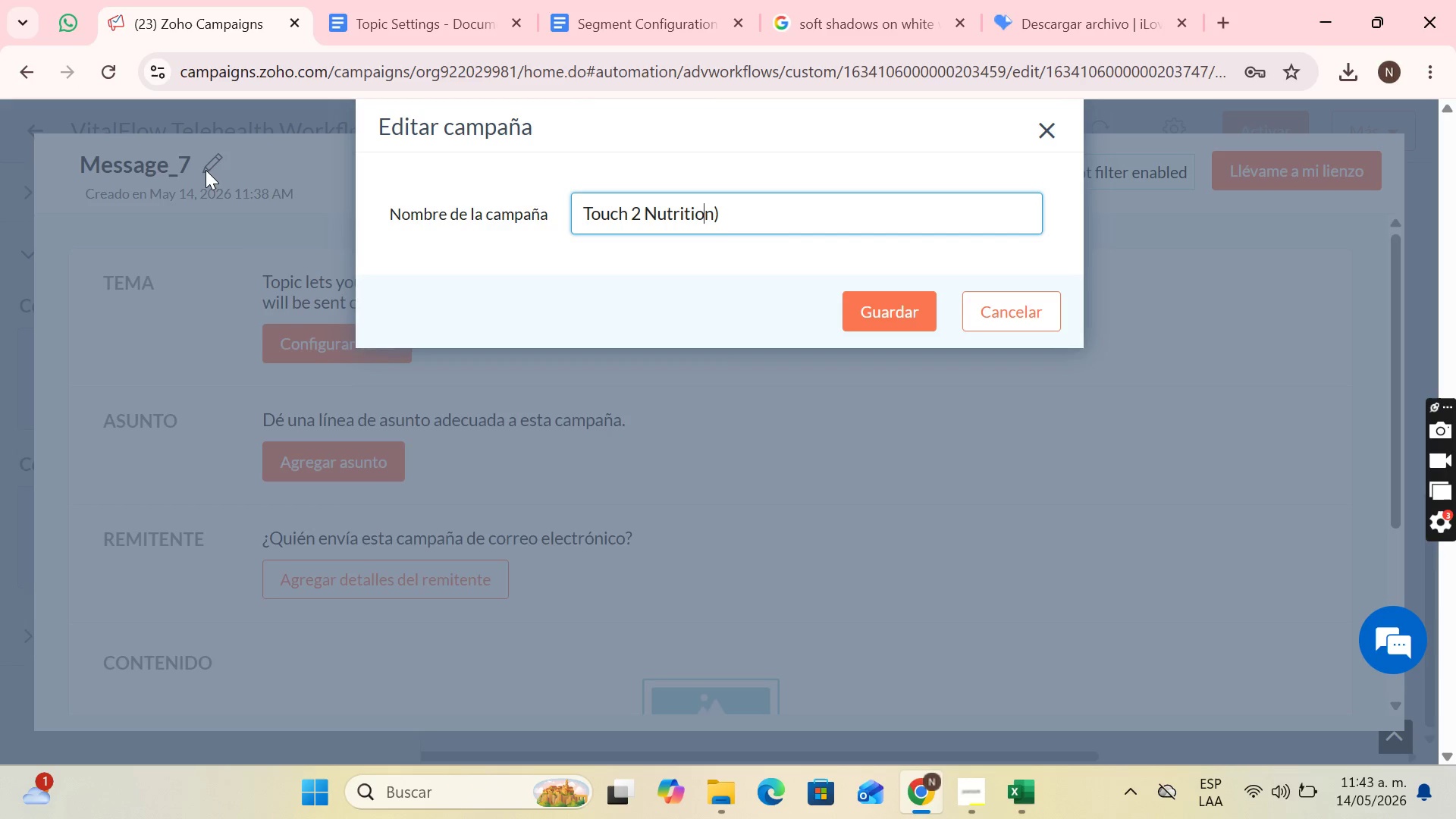 
key(ArrowLeft)
 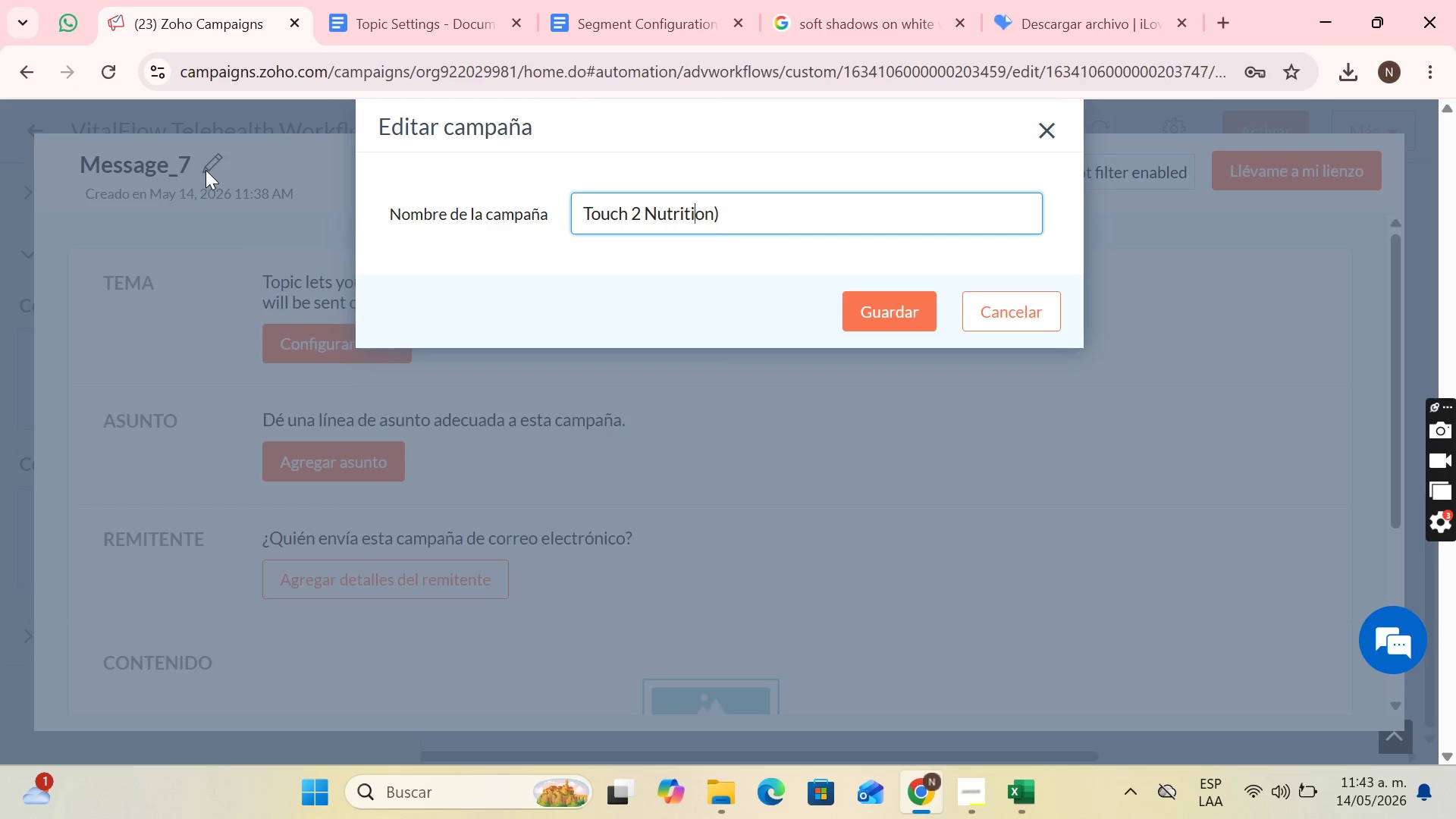 
key(ArrowLeft)
 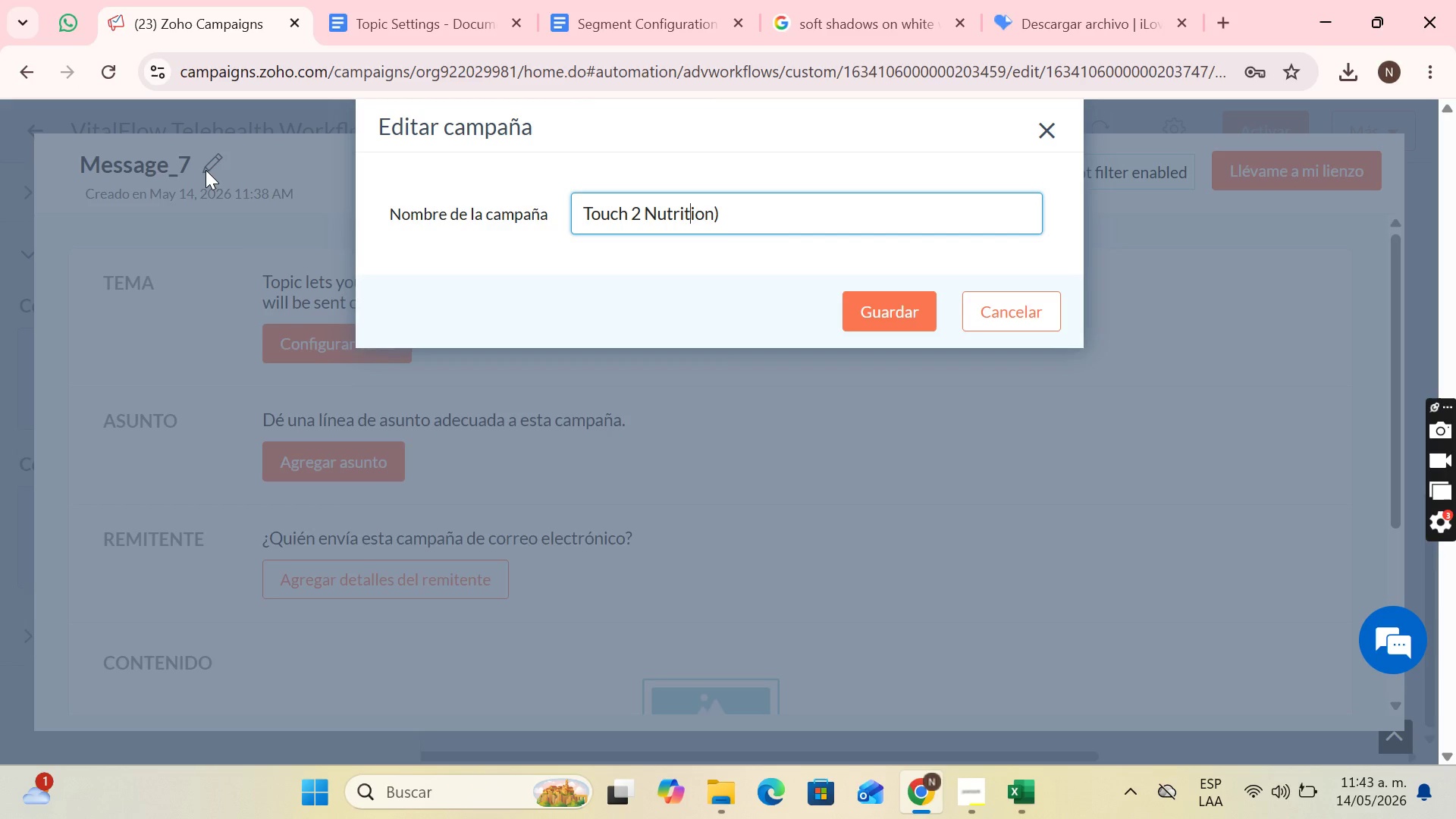 
key(ArrowLeft)
 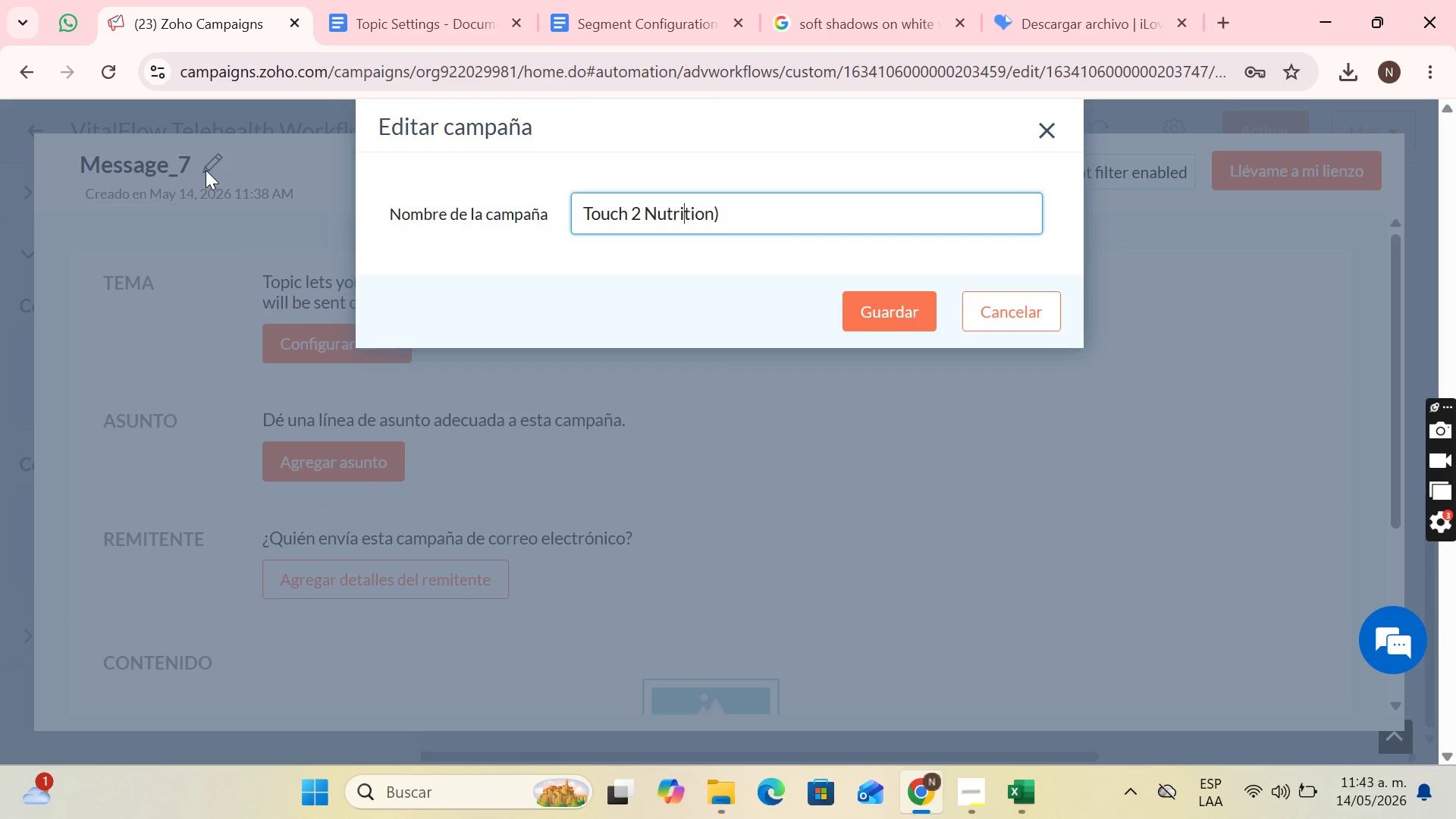 
key(ArrowLeft)
 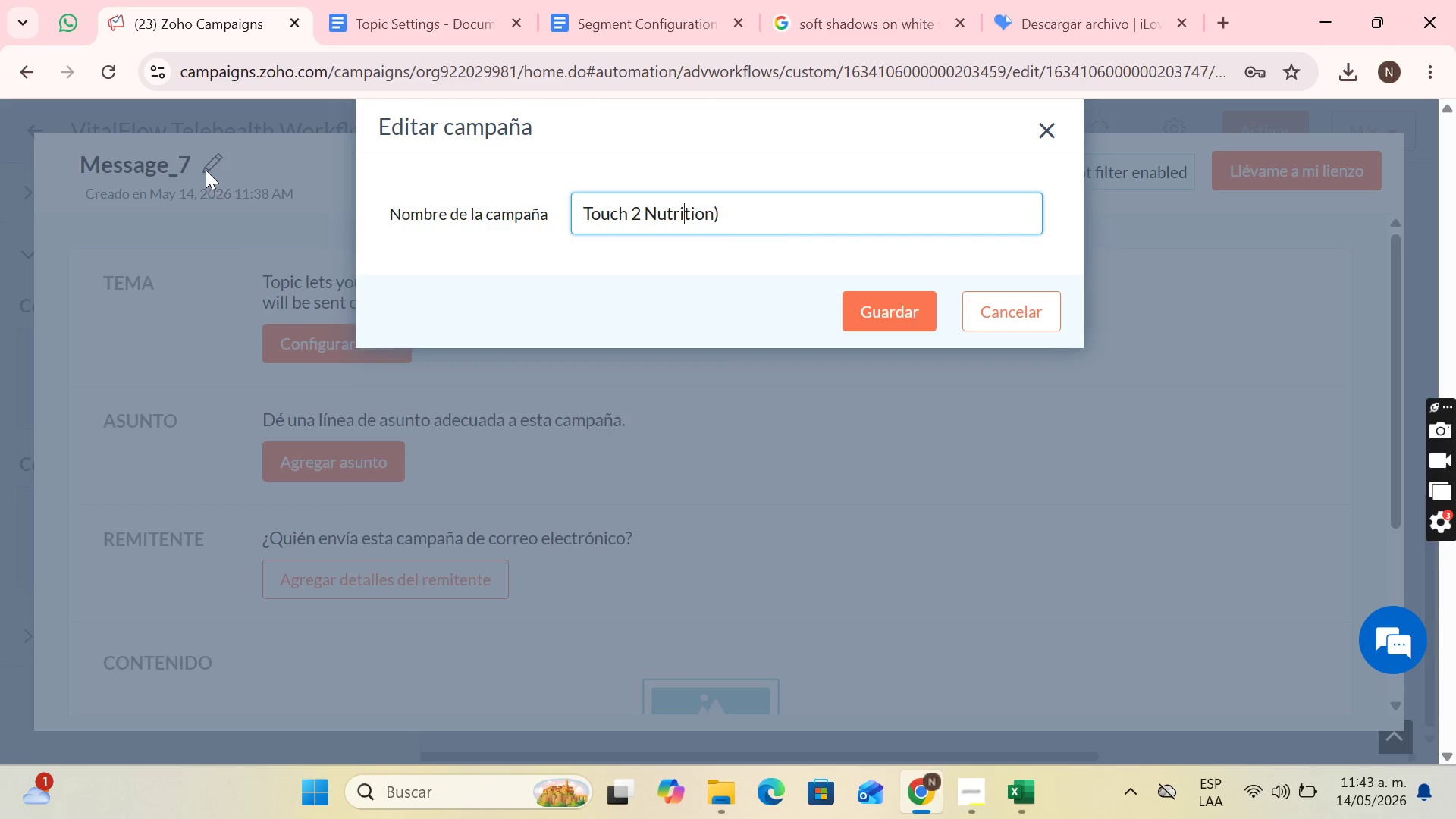 
key(ArrowLeft)
 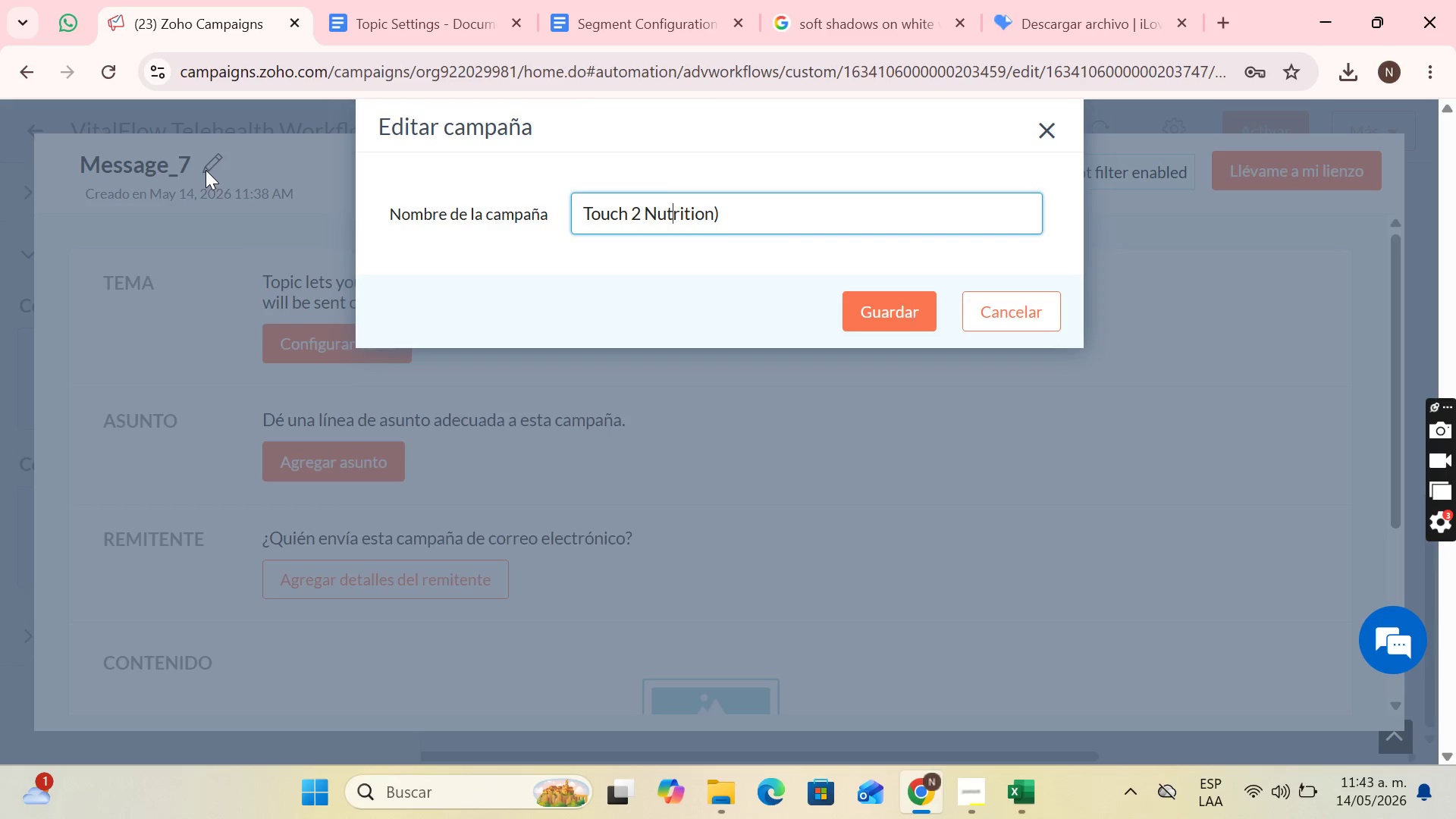 
key(ArrowLeft)
 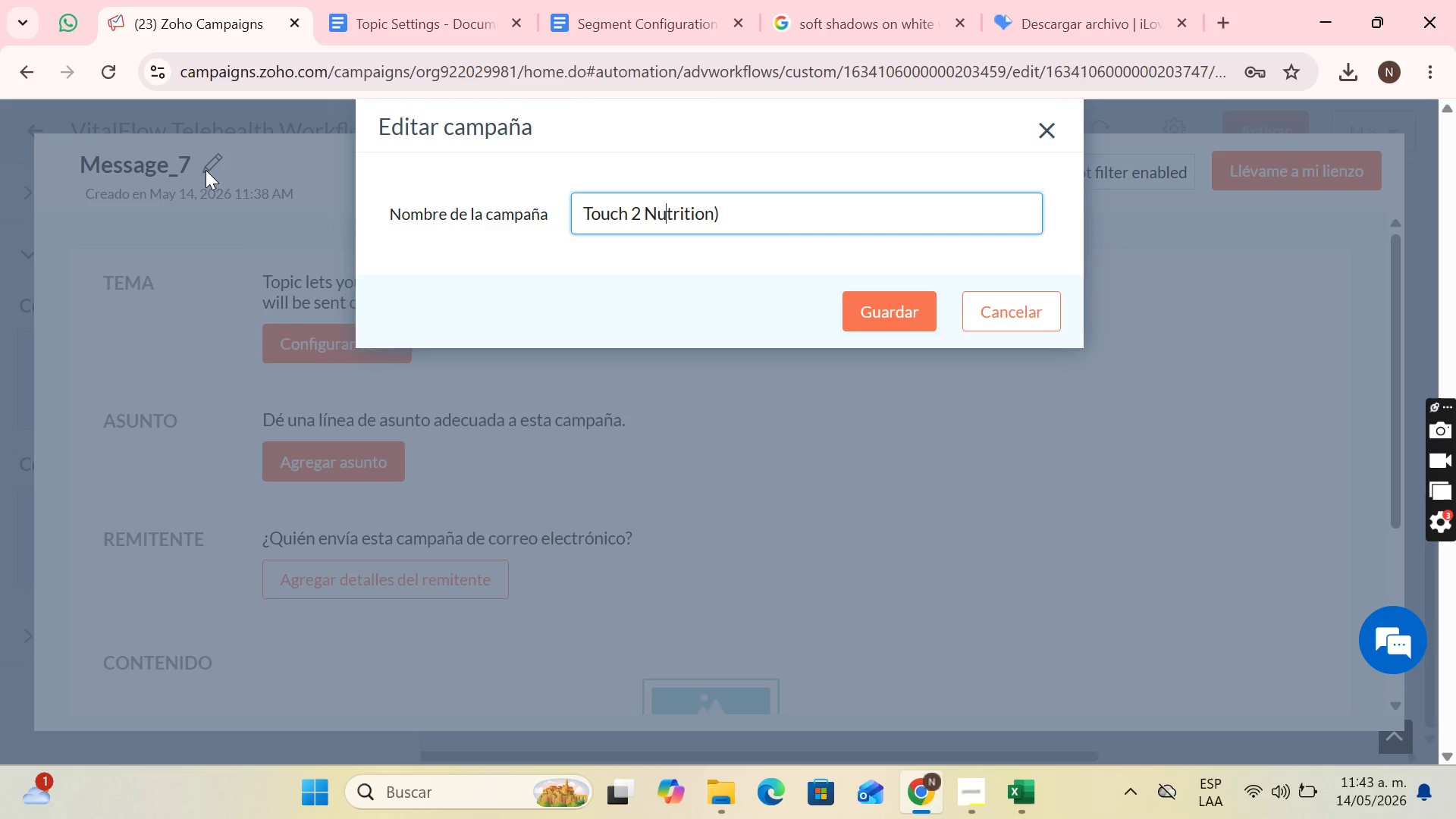 
key(ArrowLeft)
 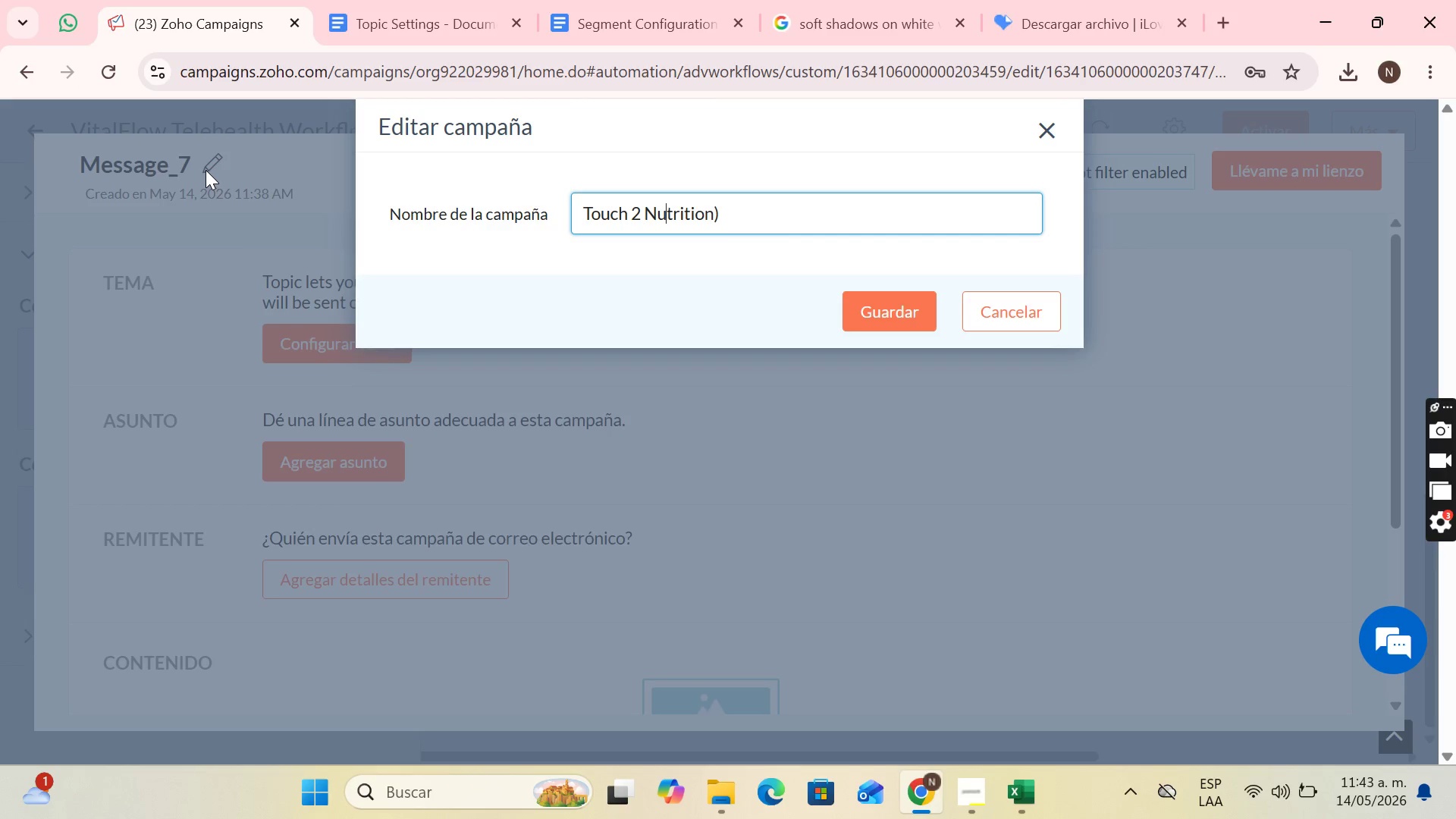 
key(ArrowLeft)
 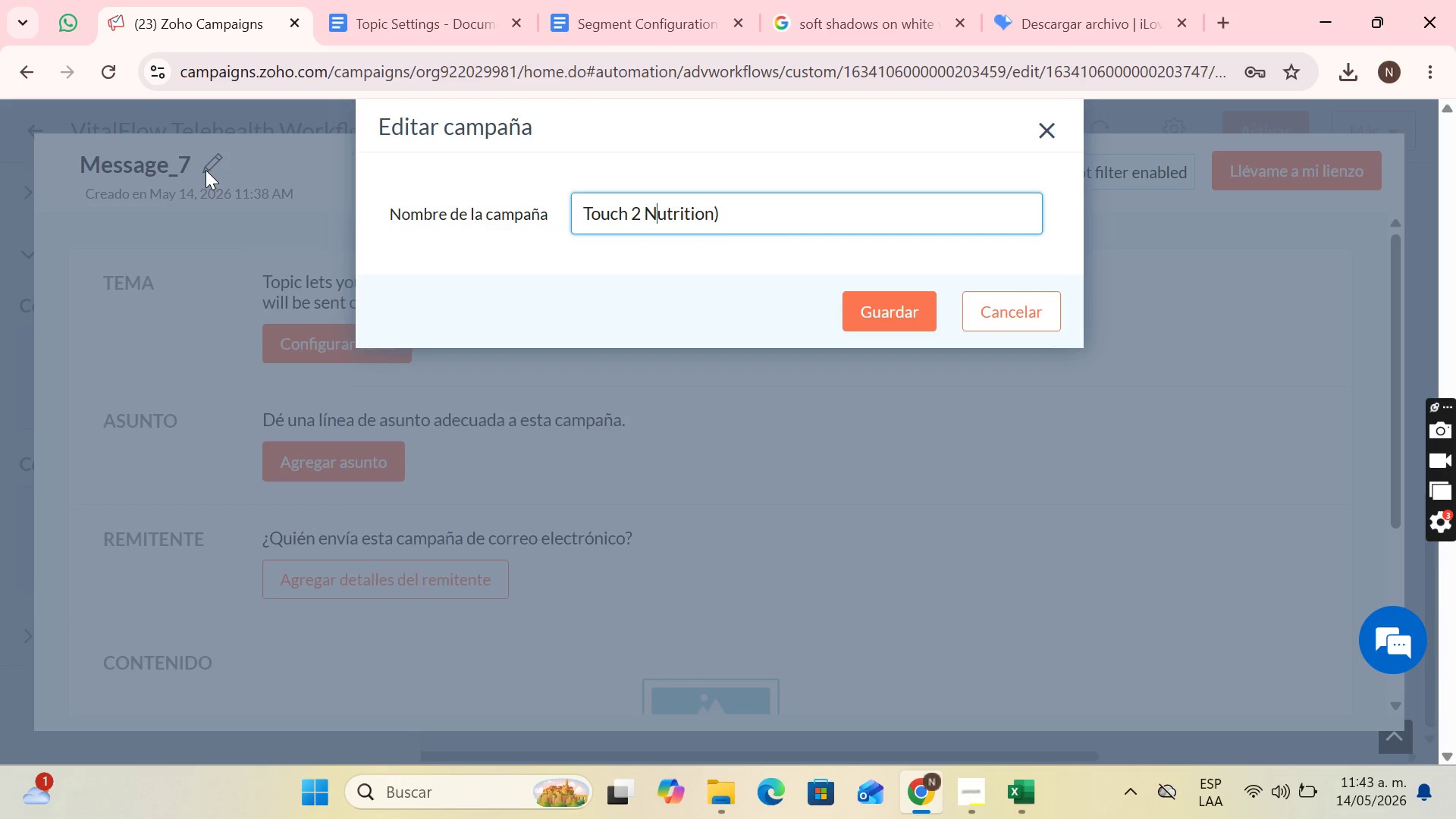 
key(ArrowLeft)
 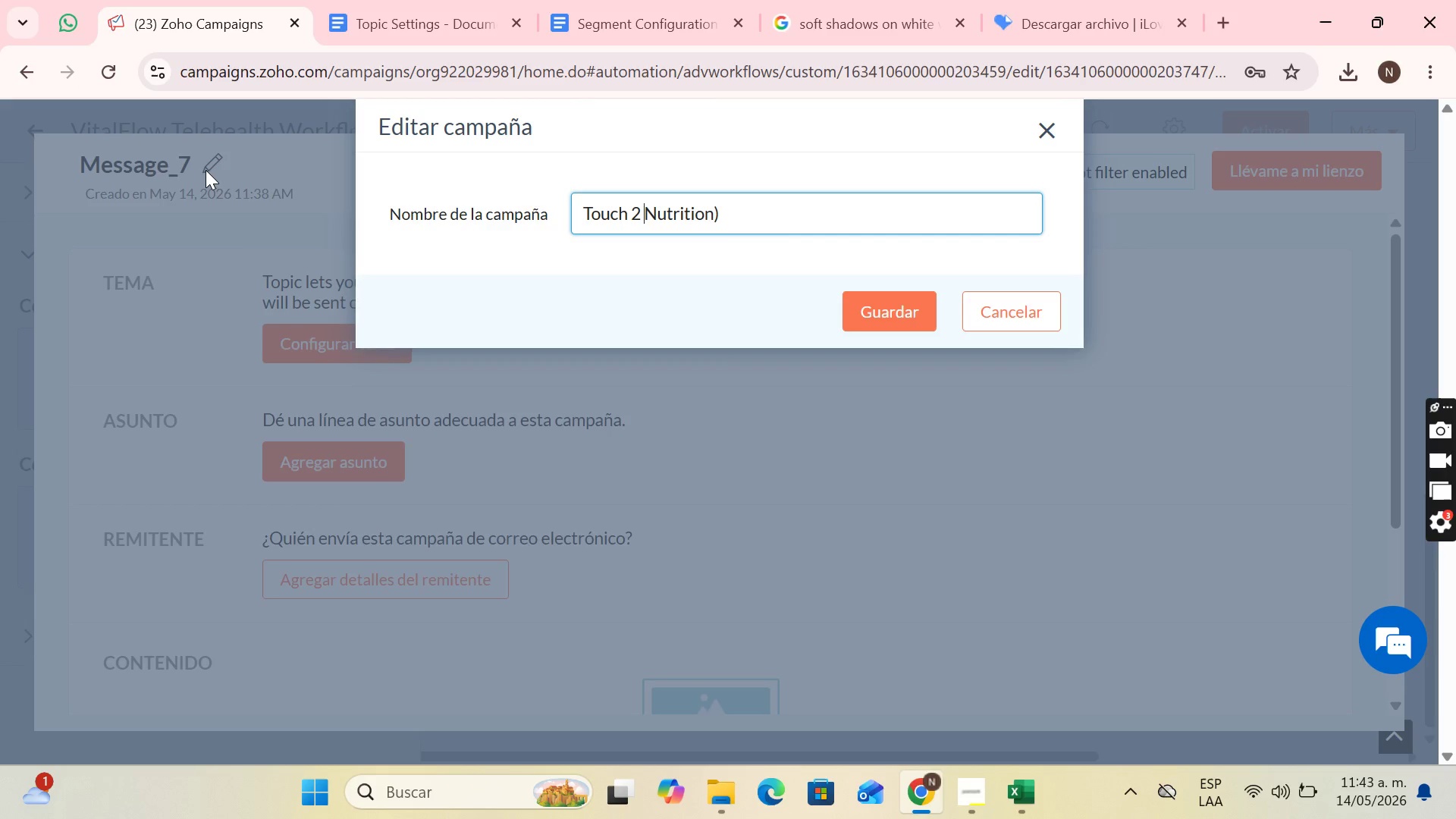 
key(Shift+8)
 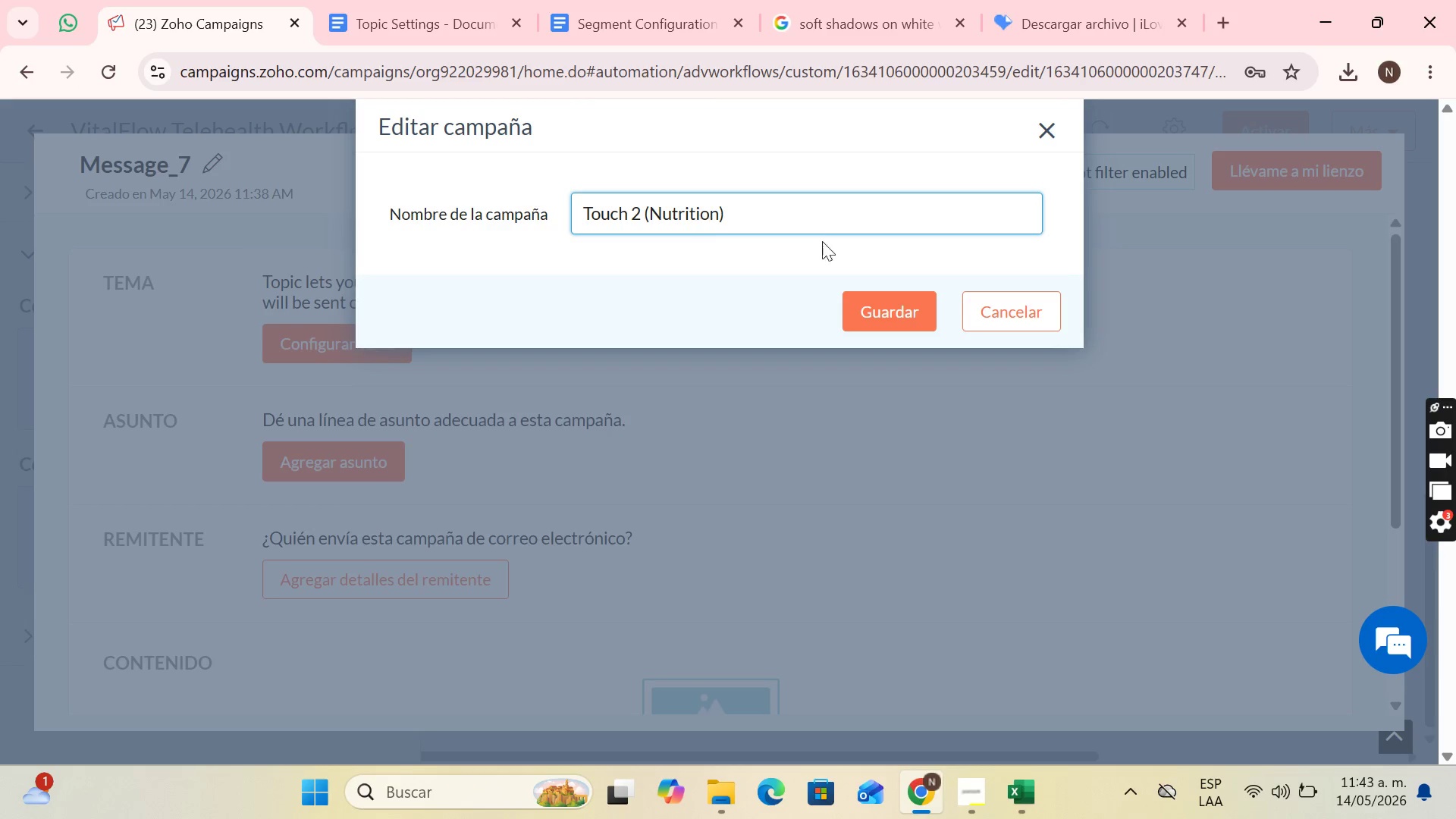 
left_click([770, 202])
 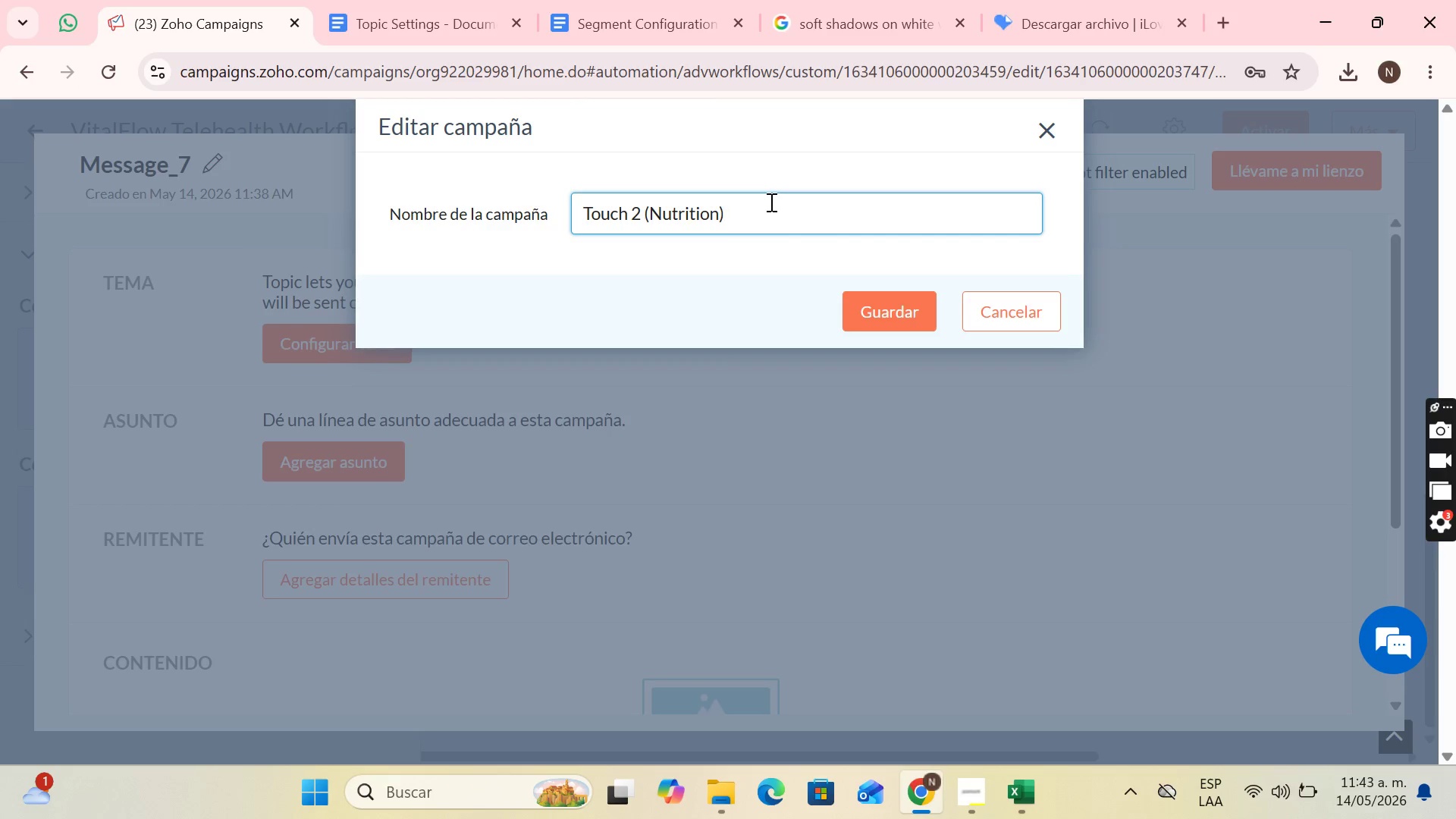 
type( VitalFlow Telehealth)
 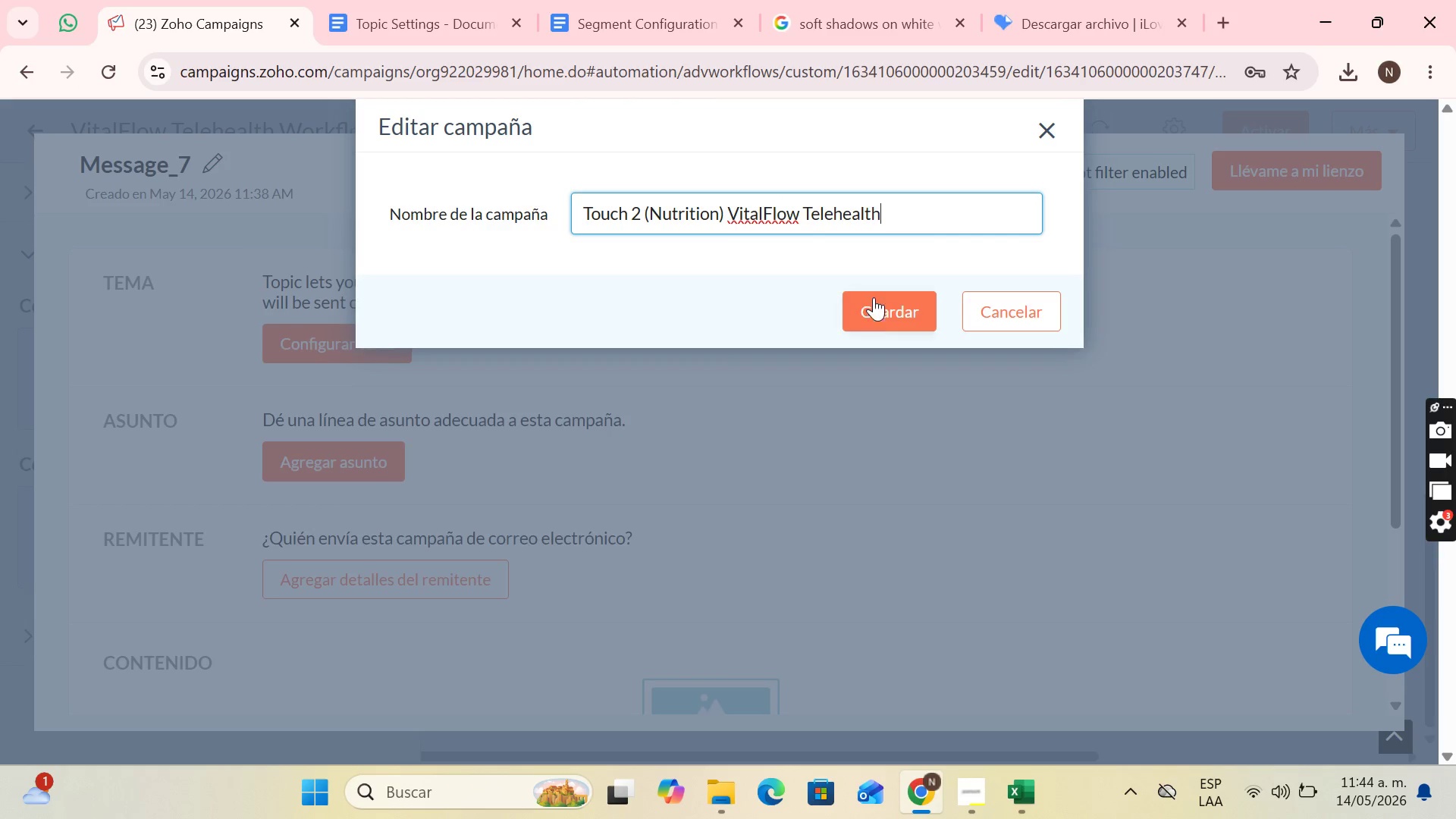 
left_click([884, 316])
 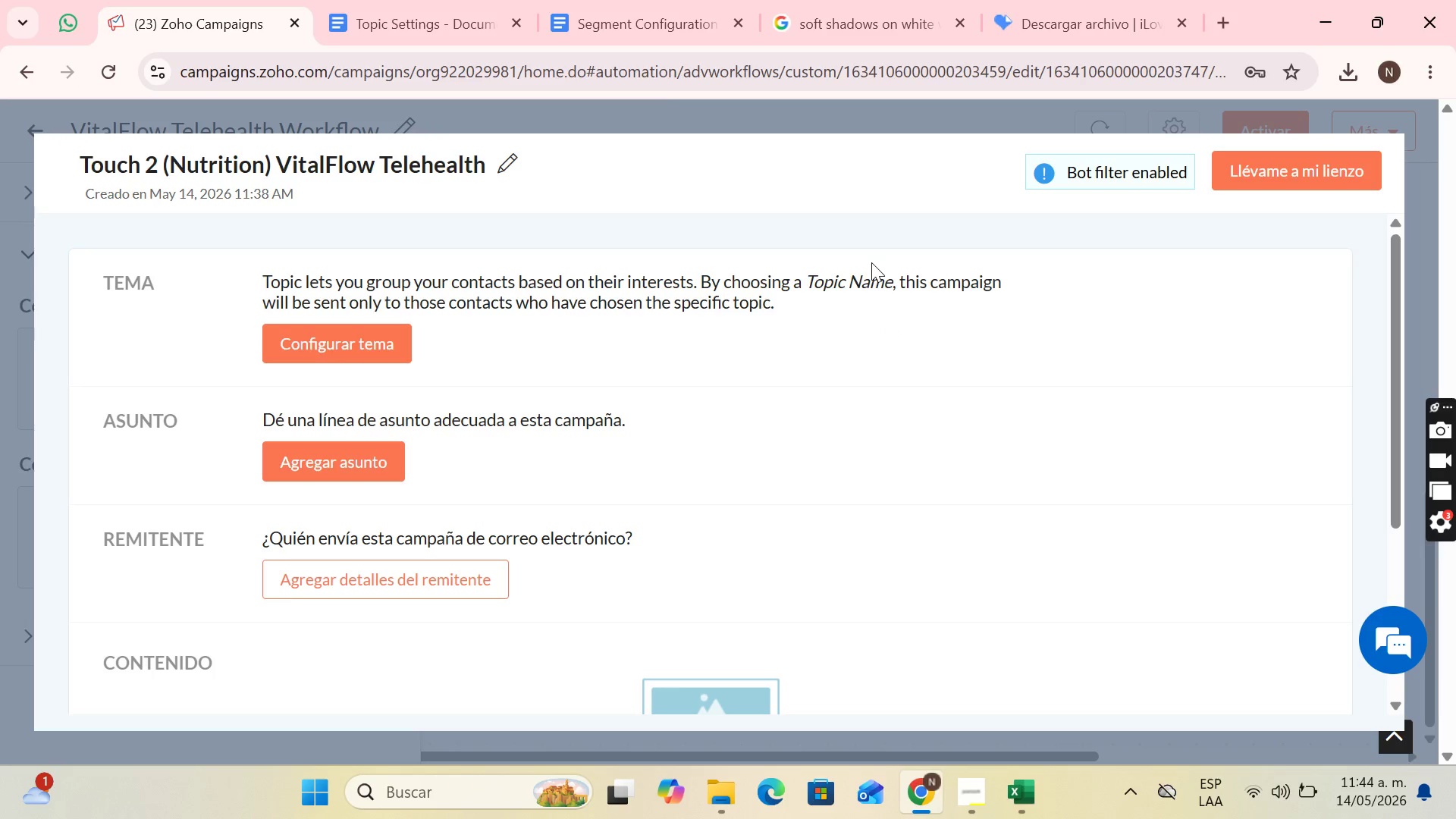 
wait(5.8)
 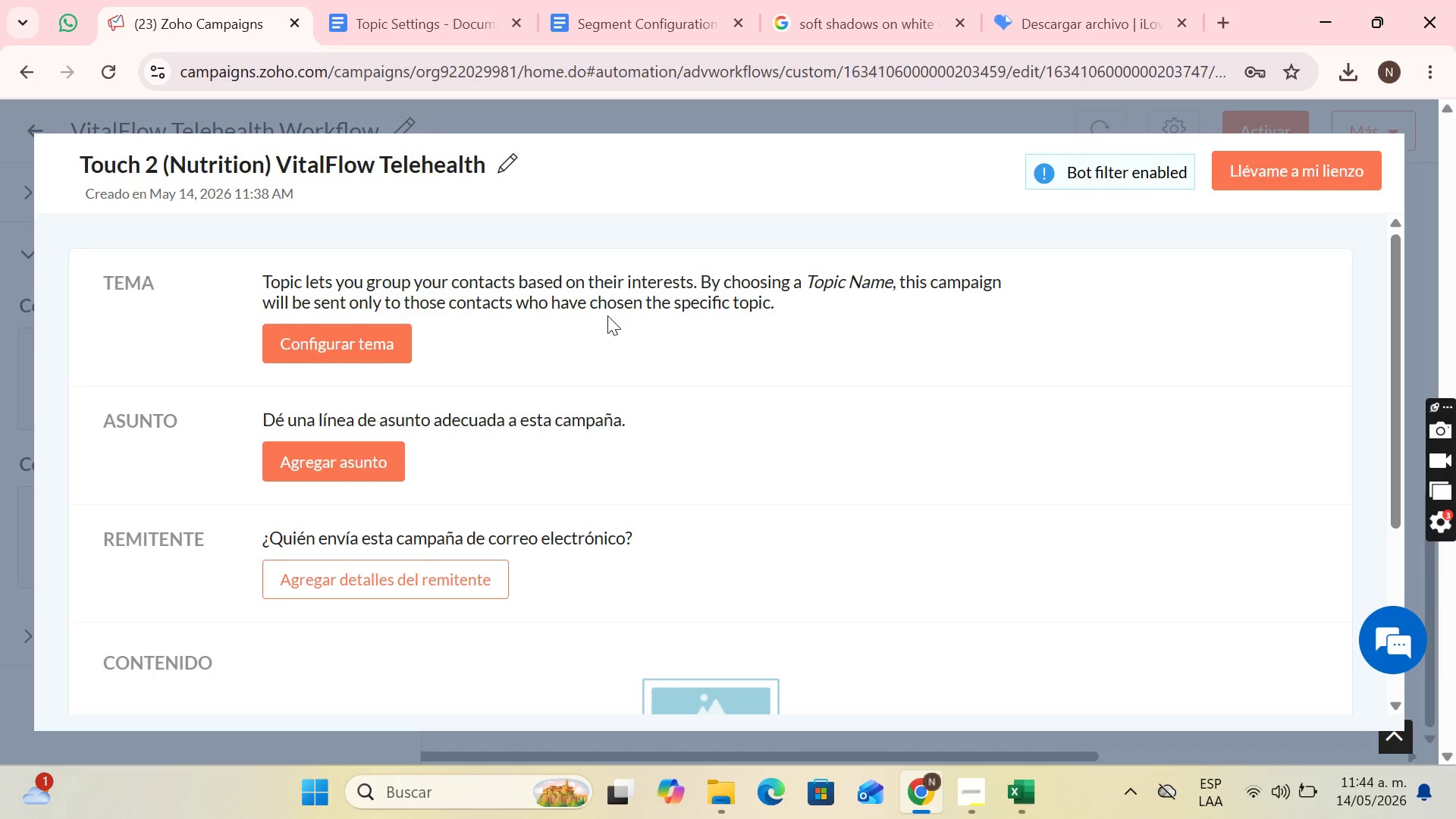 
left_click([347, 335])
 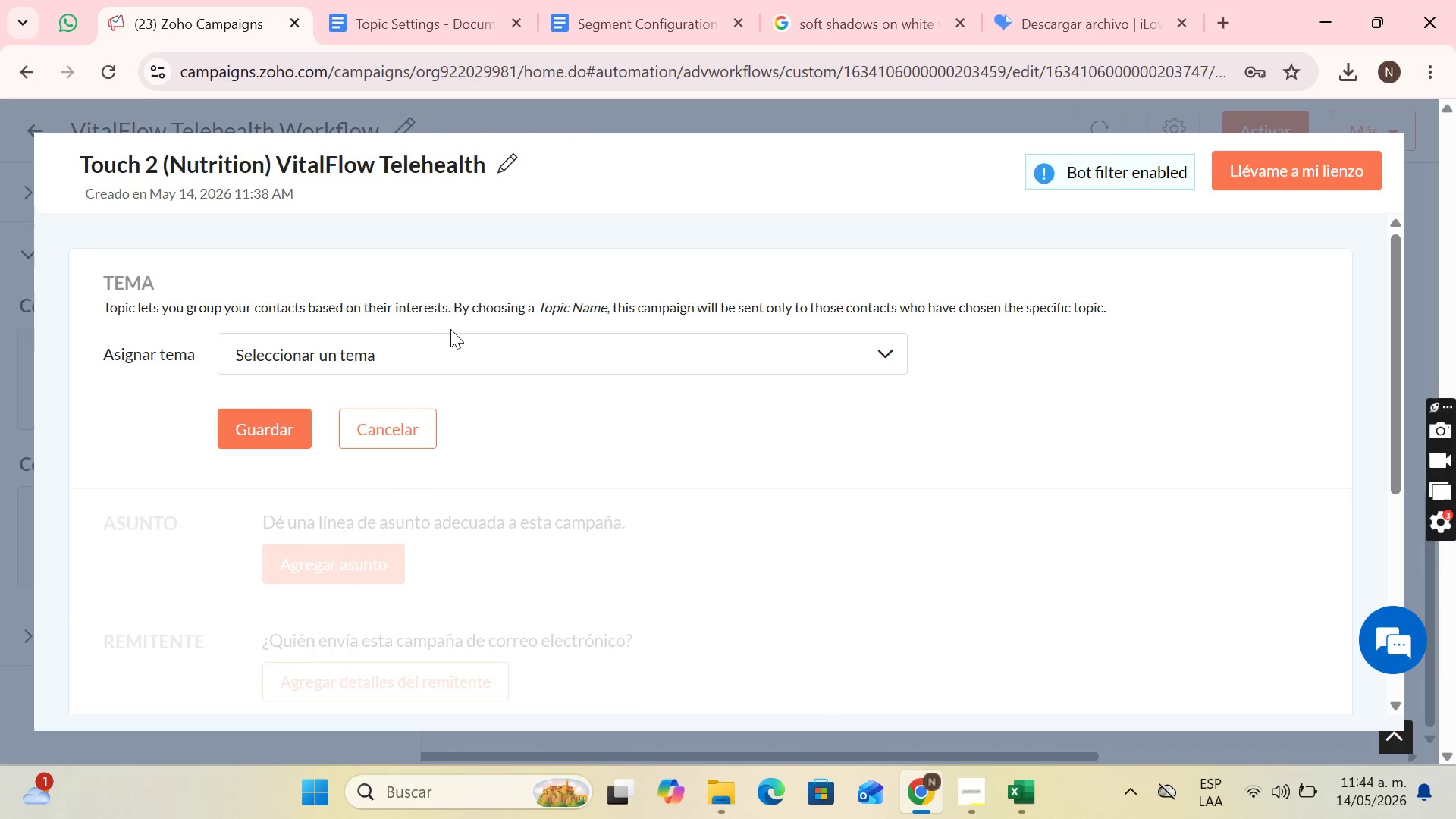 
left_click([447, 355])
 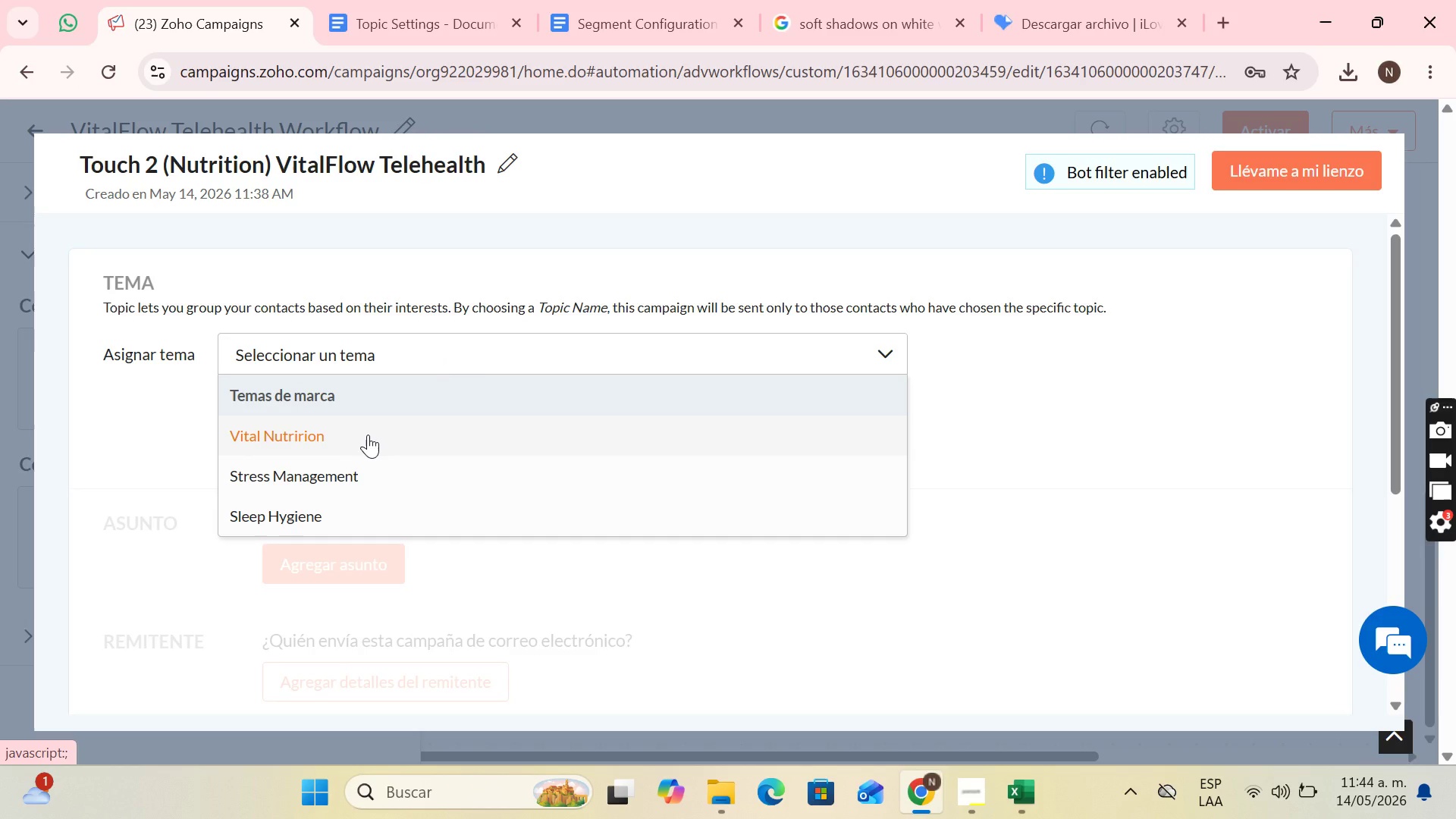 
left_click([368, 435])
 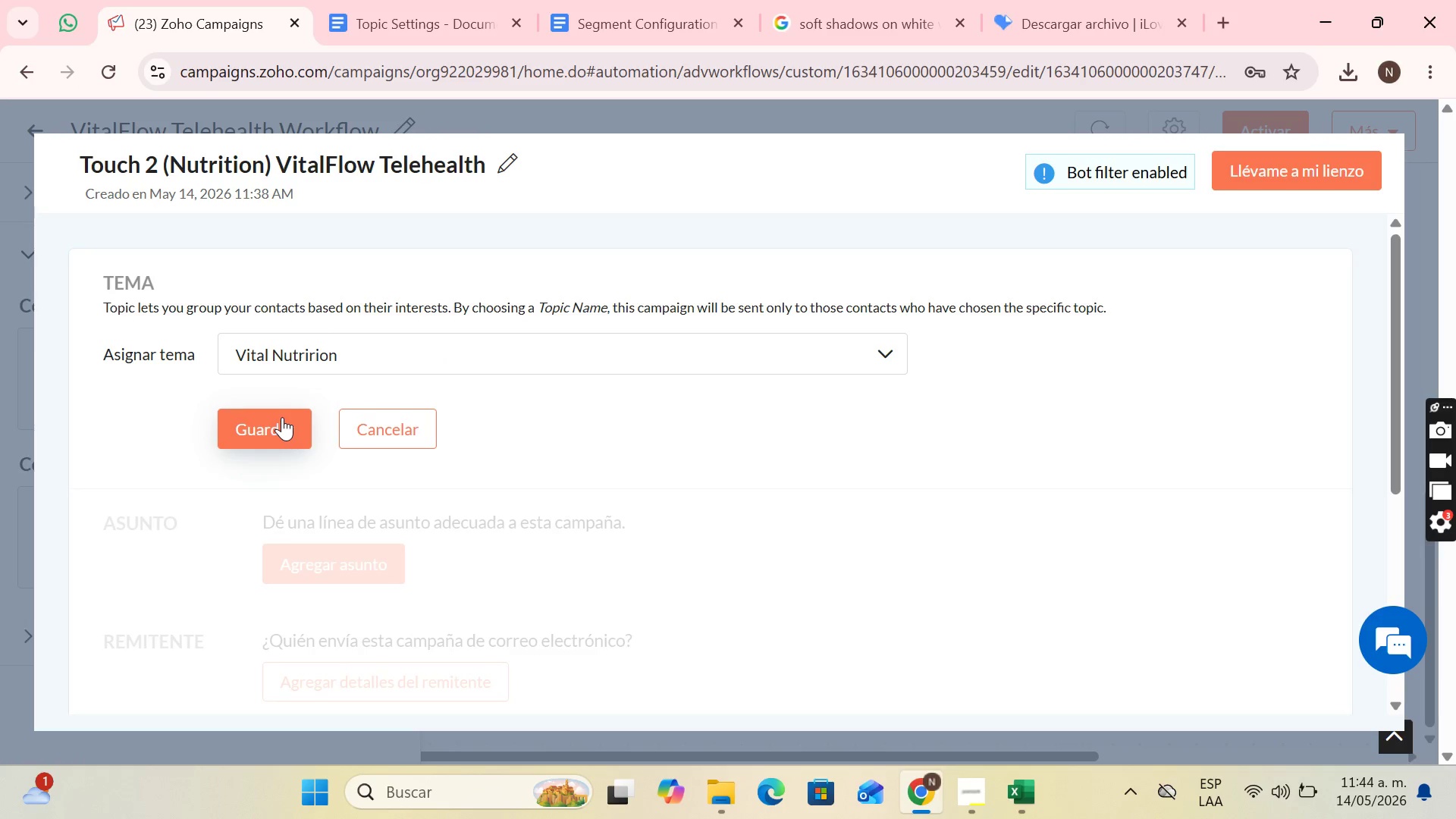 
left_click([282, 417])
 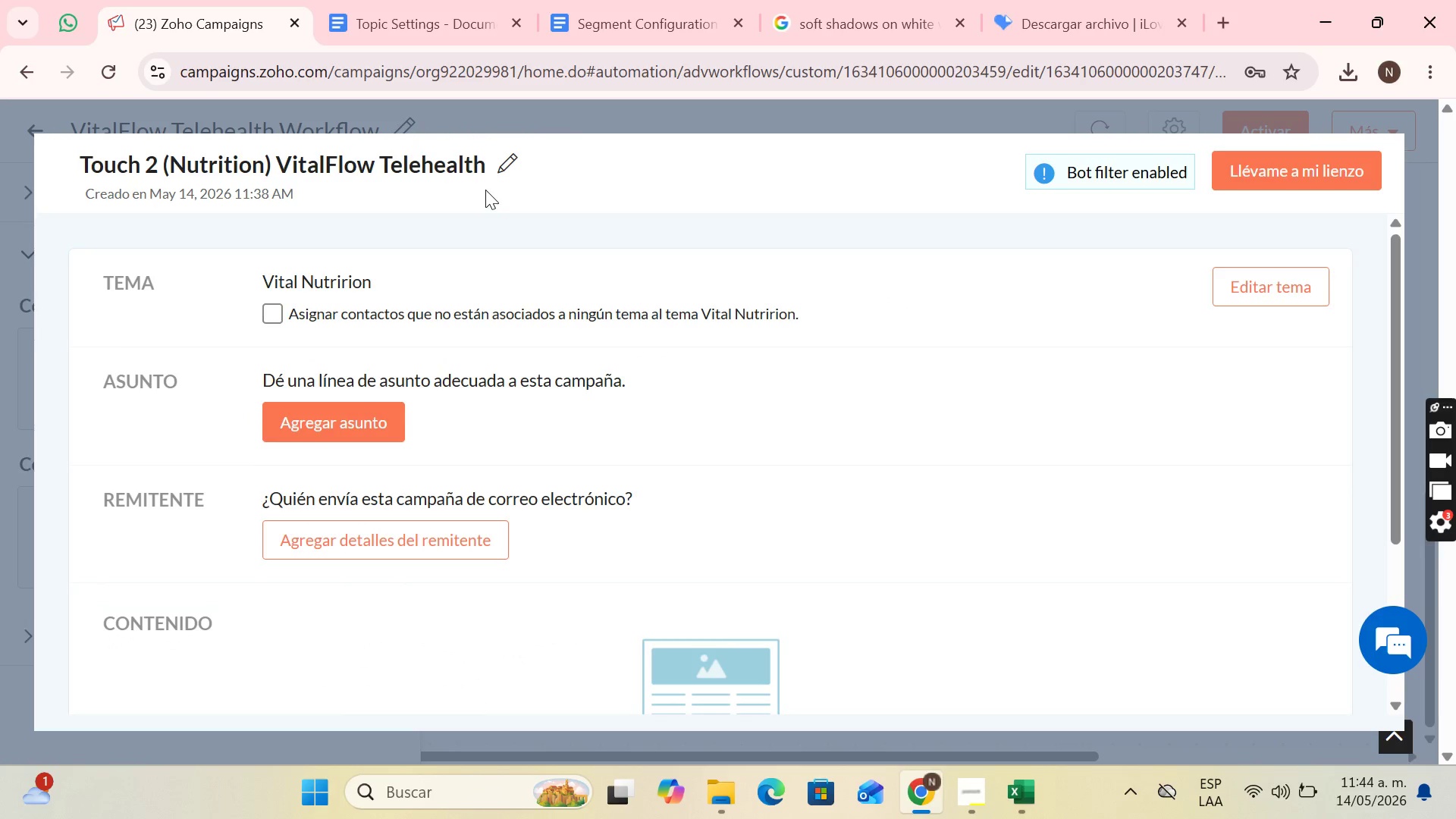 
scroll: coordinate [485, 197], scroll_direction: down, amount: 1.0
 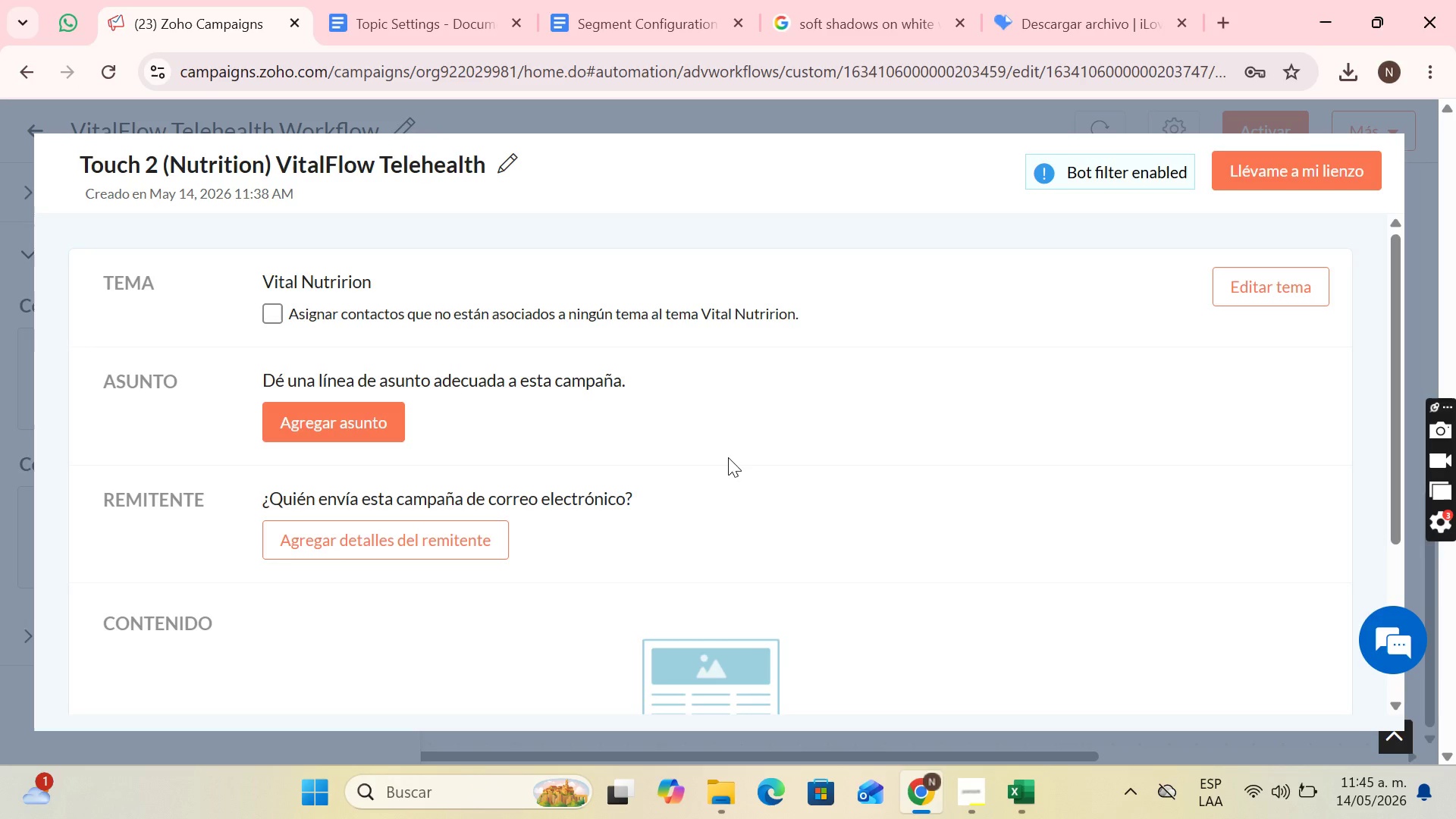 
wait(52.58)
 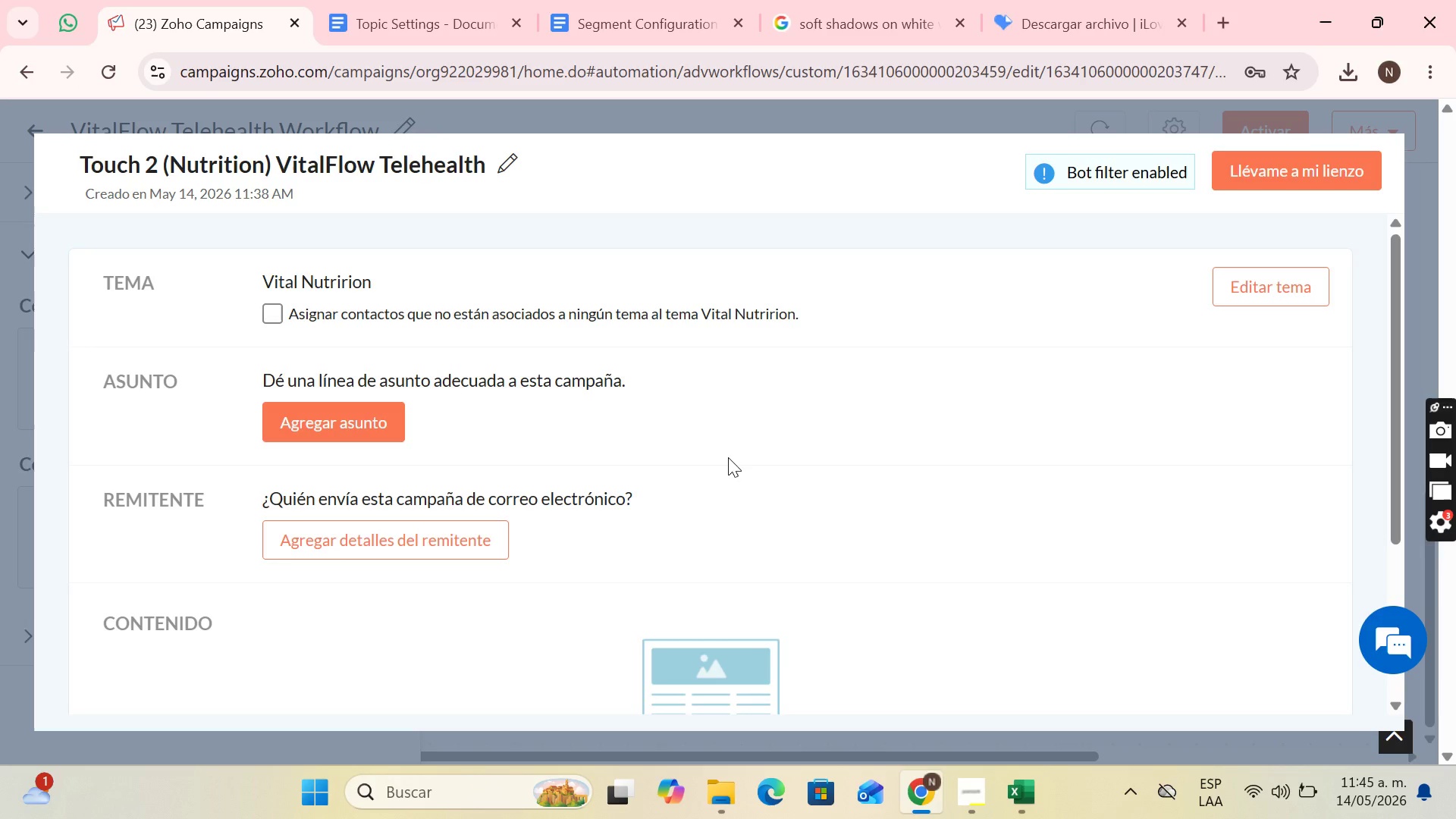 
scroll: coordinate [489, 257], scroll_direction: down, amount: 1.0
 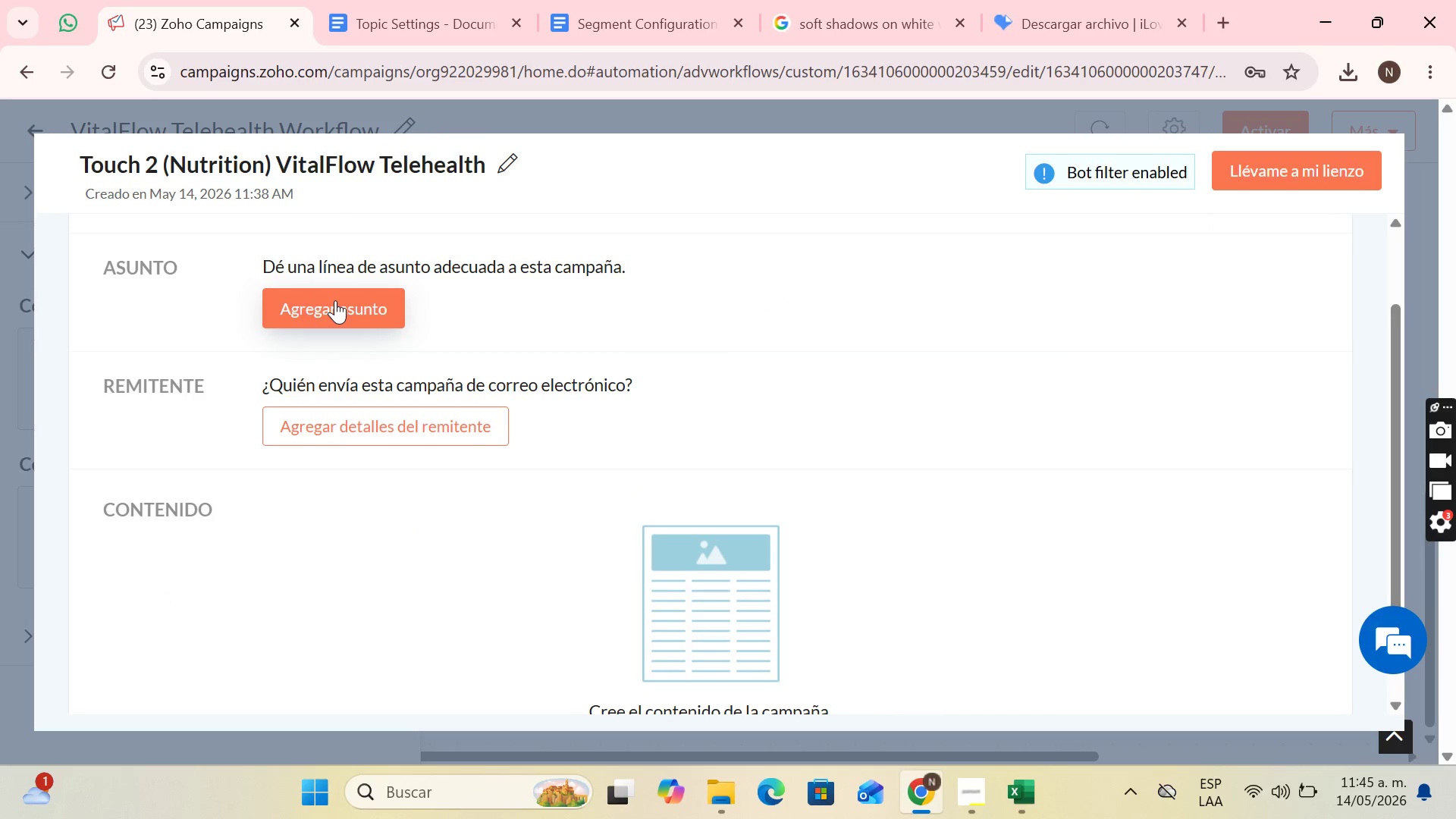 
left_click([335, 300])
 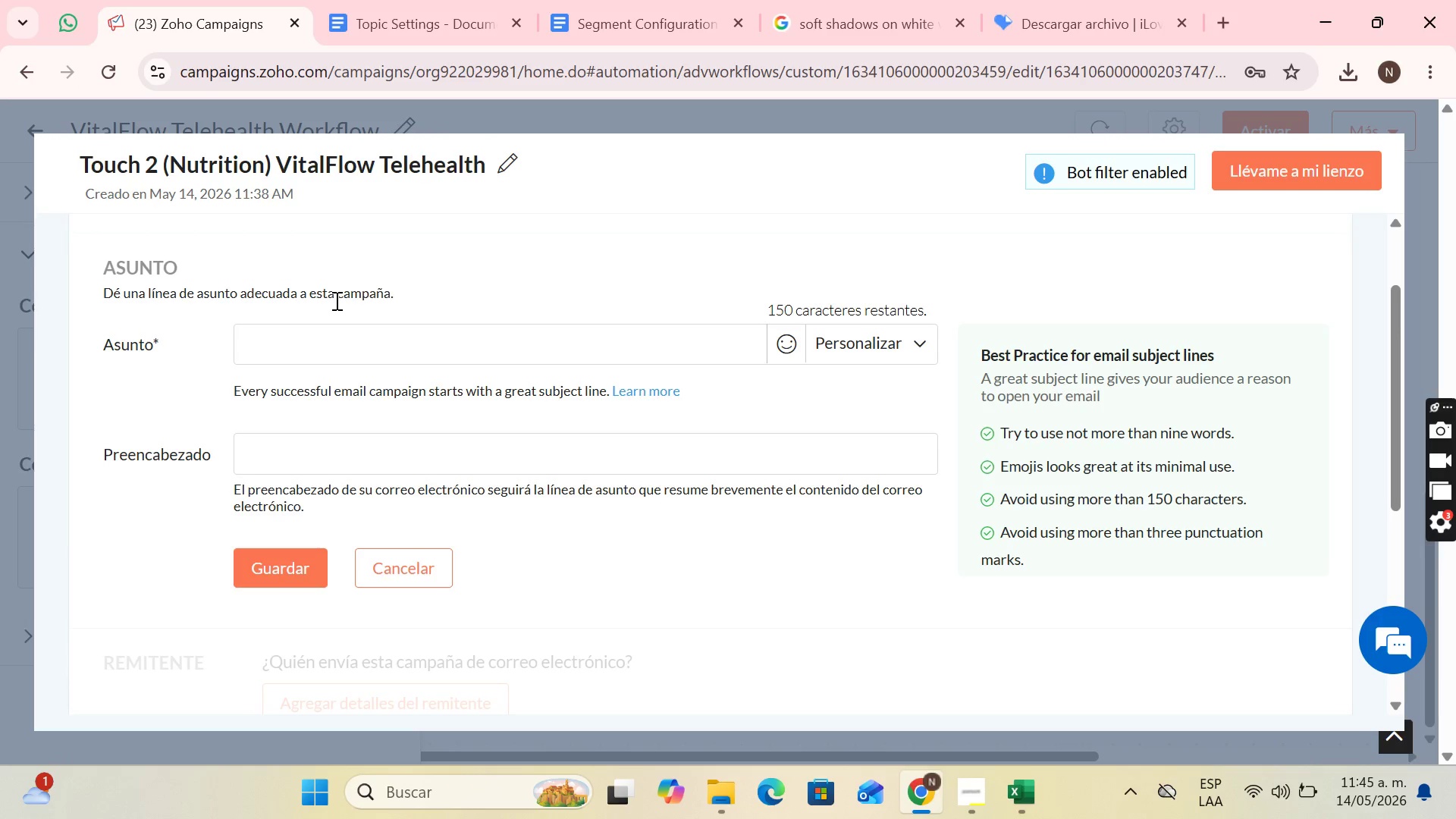 
wait(22.72)
 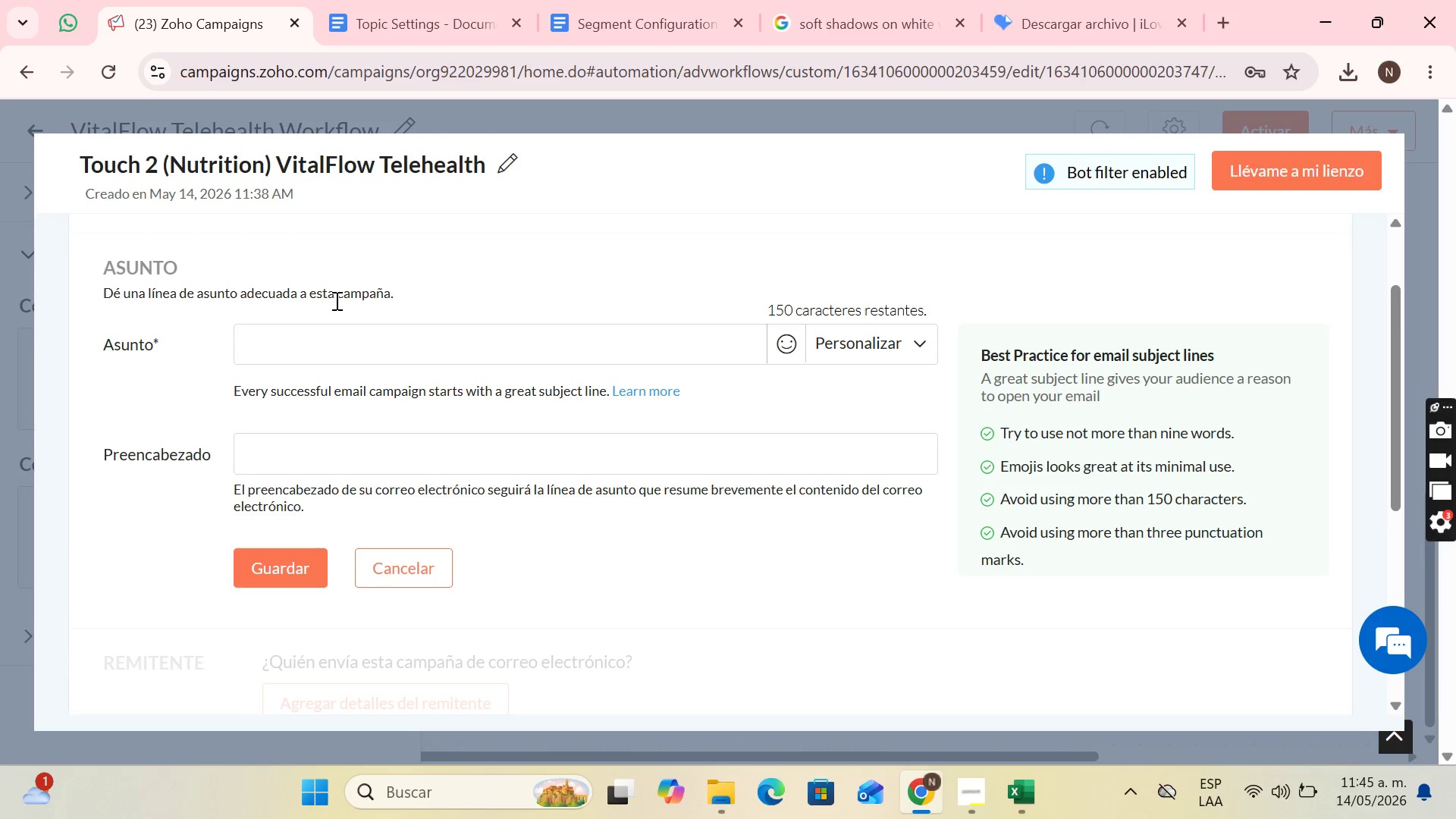 
key(CapsLock)
 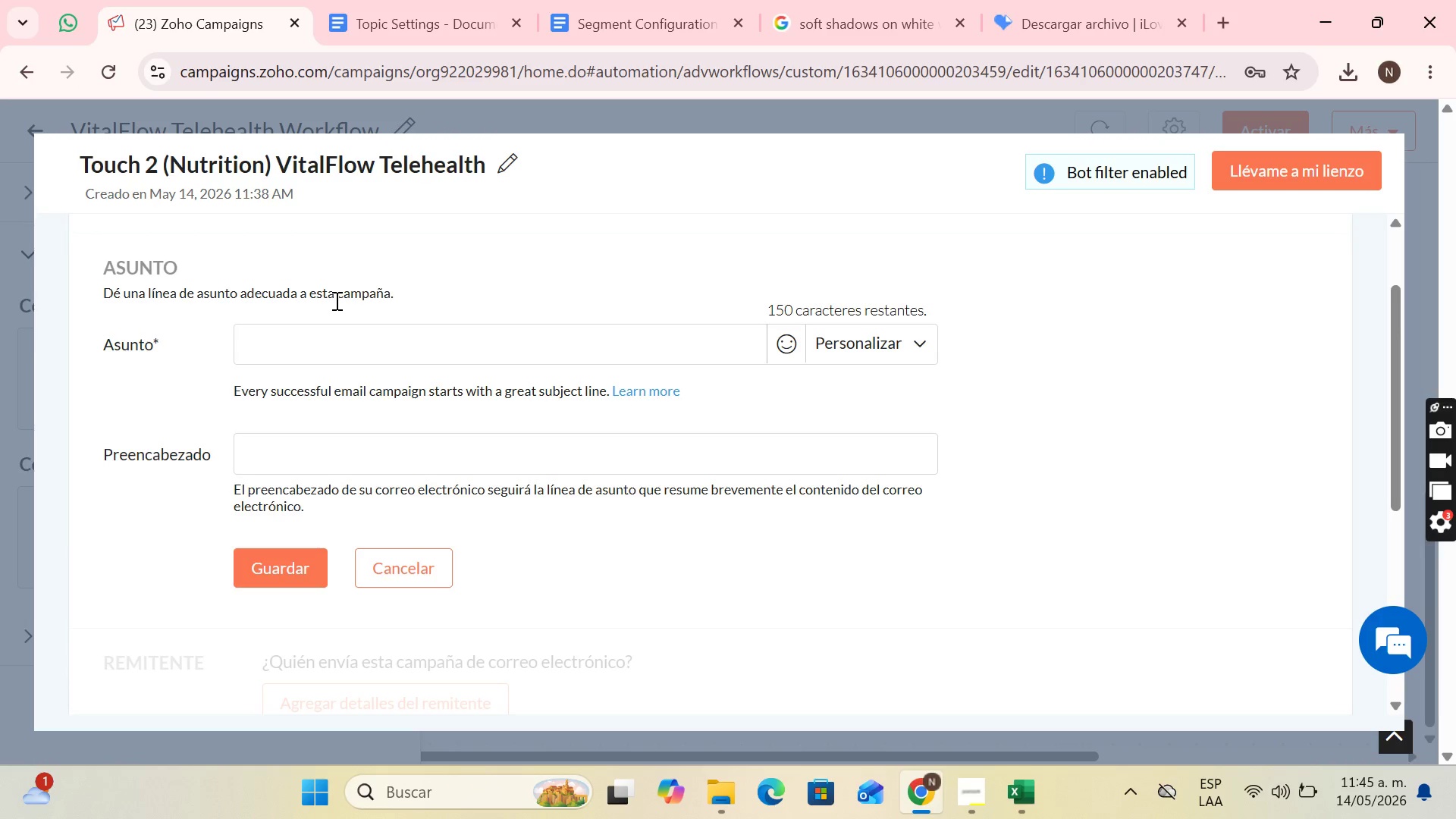 
key(A)
 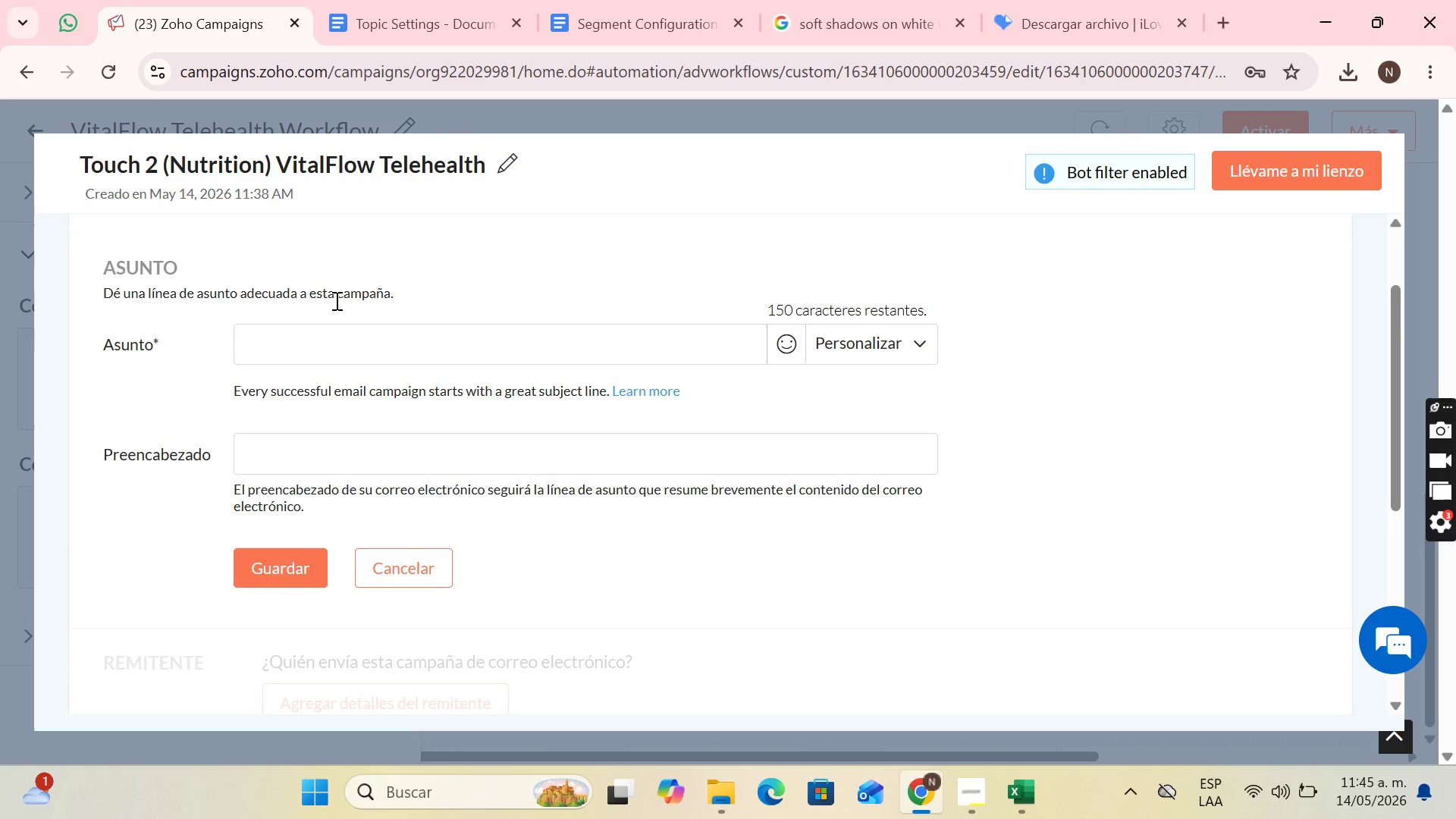 
key(CapsLock)
 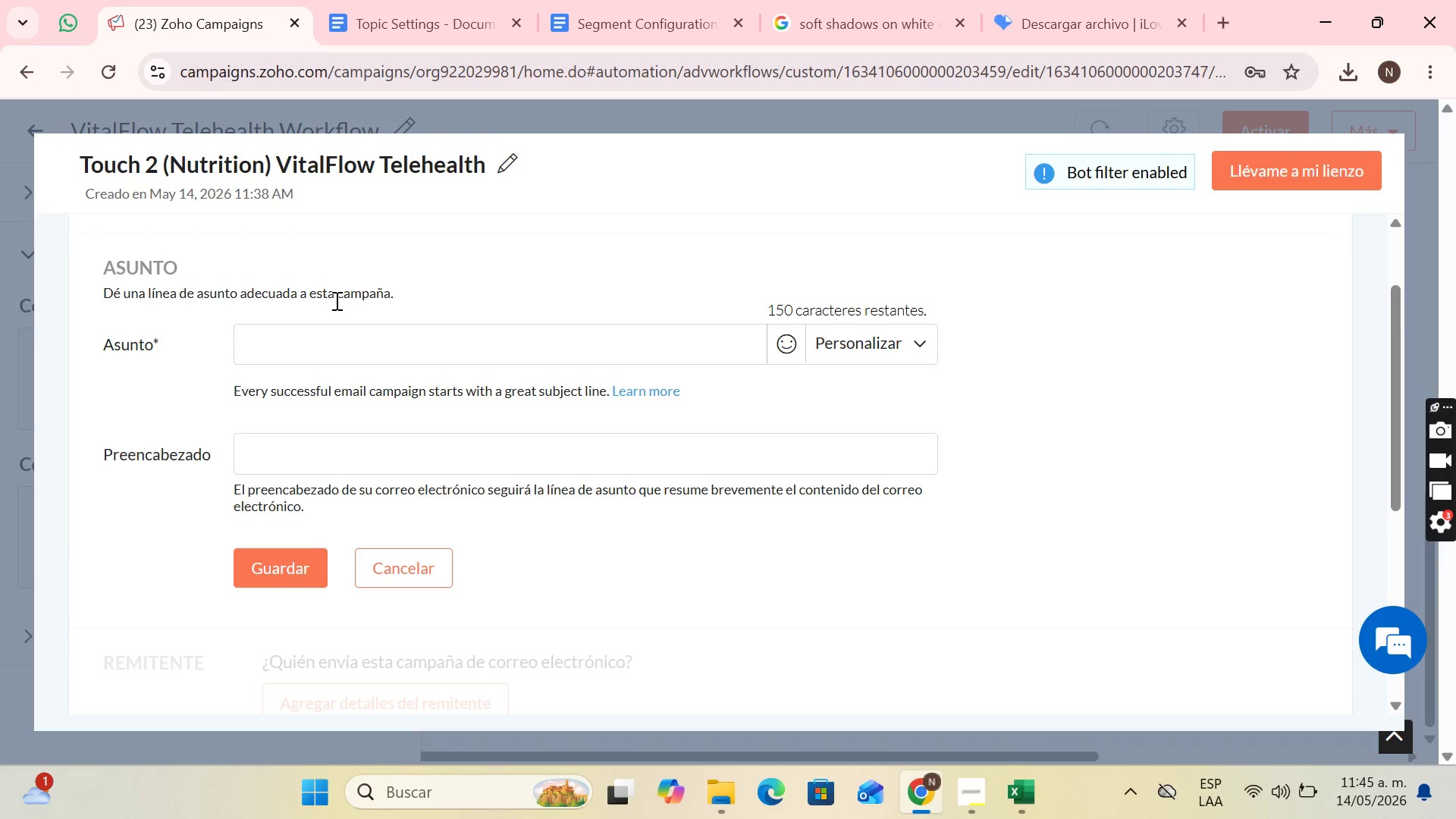 
key(CapsLock)
 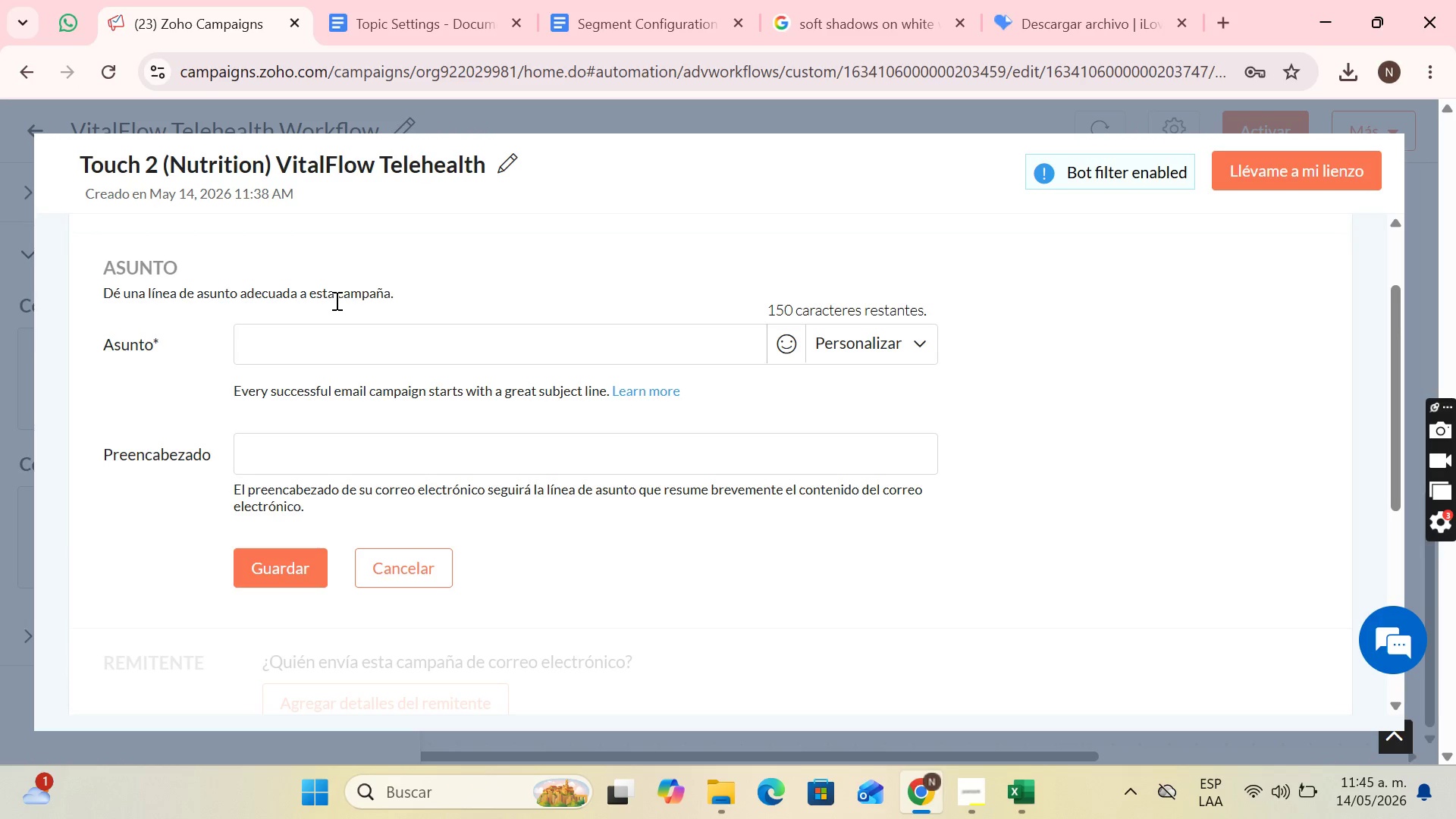 
key(A)
 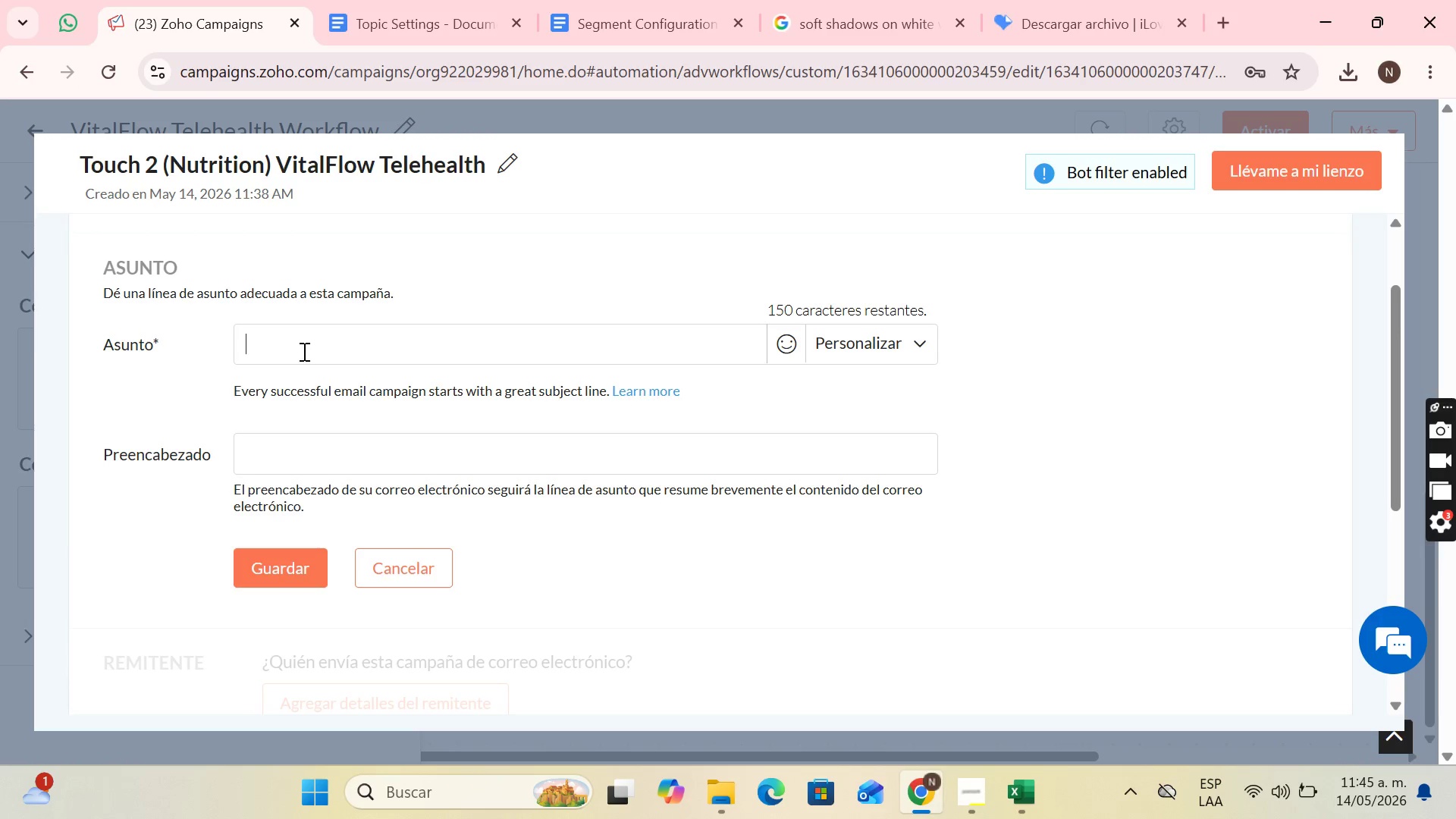 
type(A new perspective)
 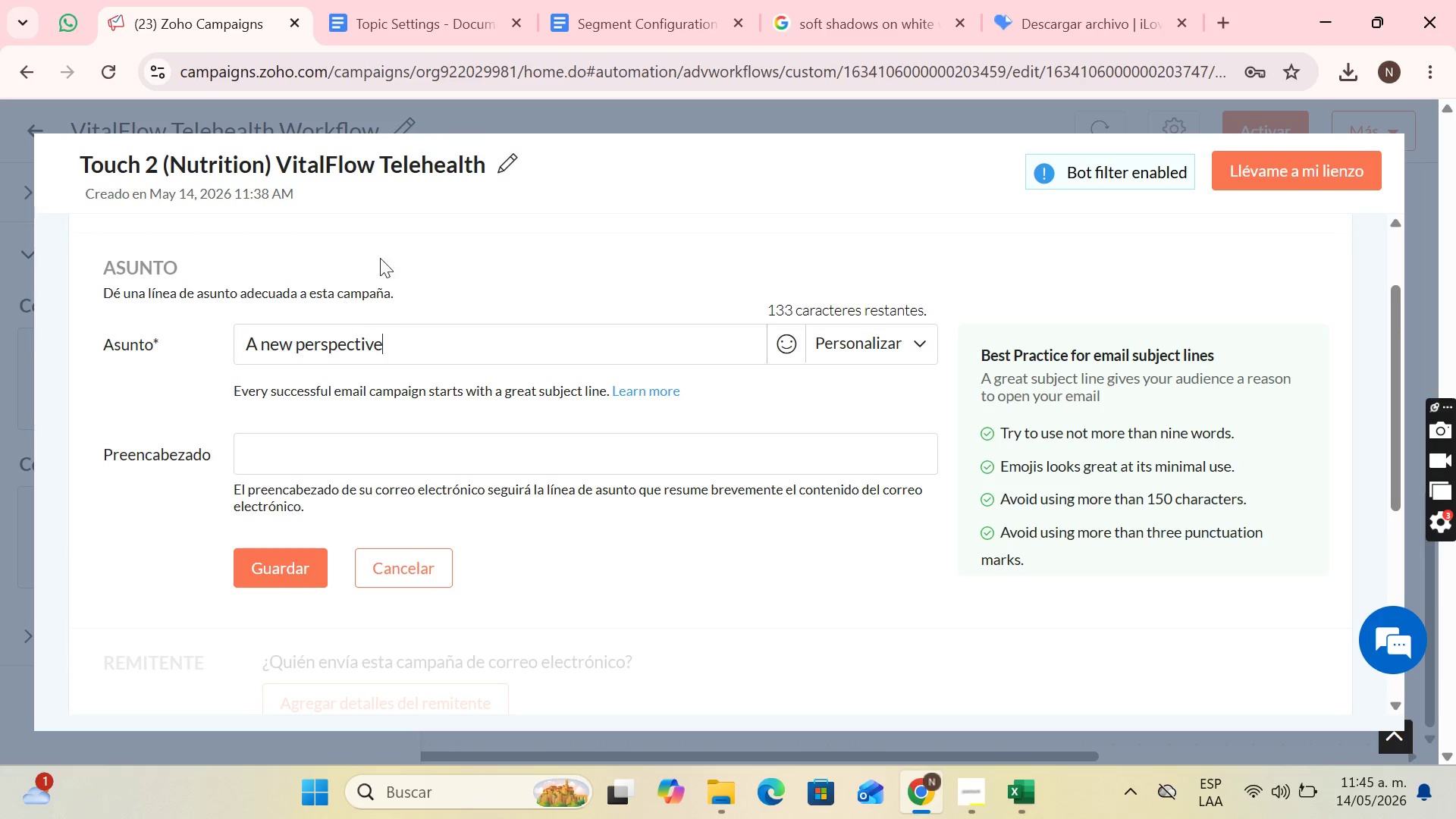 
type( on your nutrition, )
 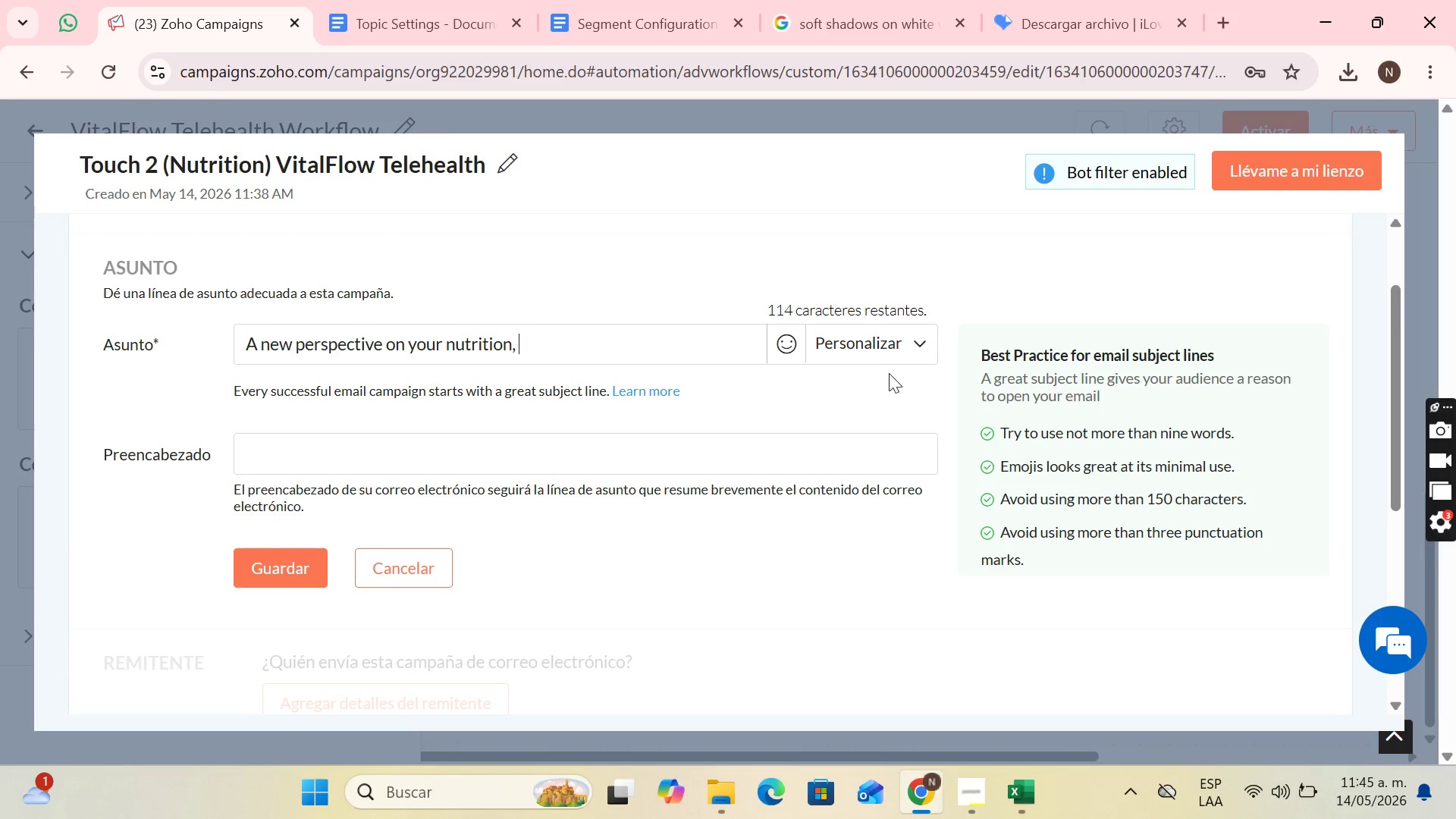 
left_click([876, 348])
 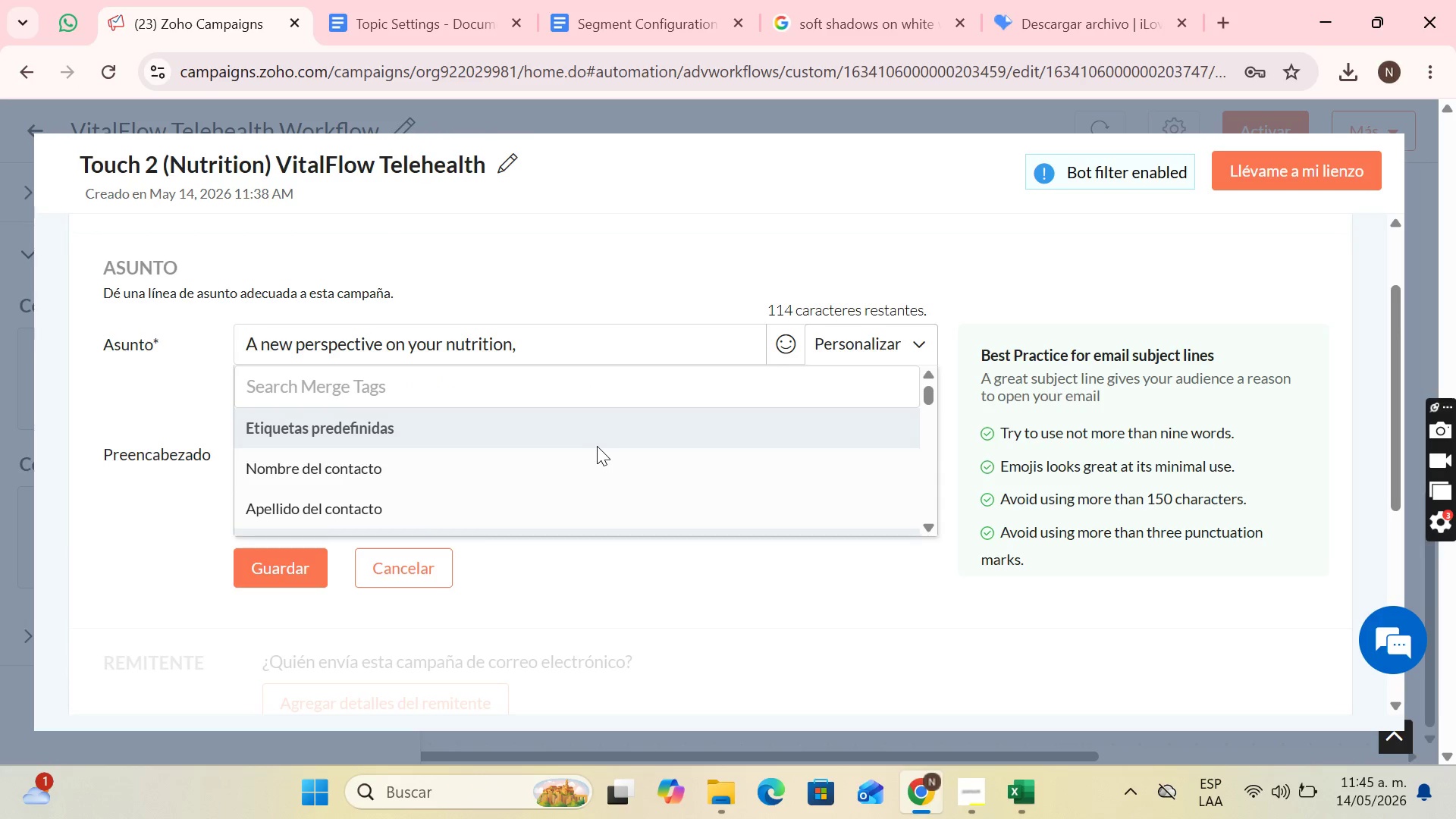 
left_click([592, 458])
 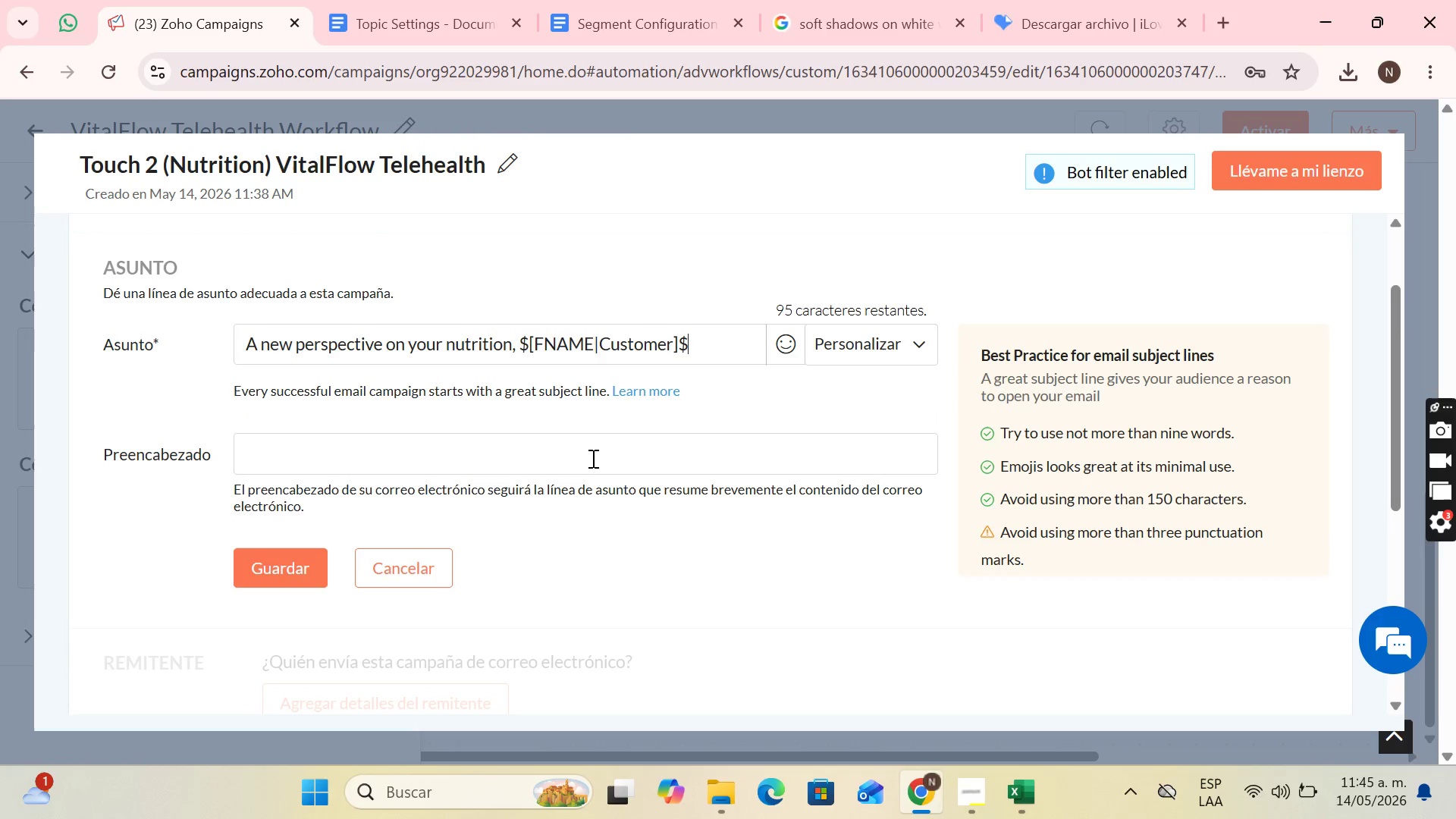 
left_click([598, 466])
 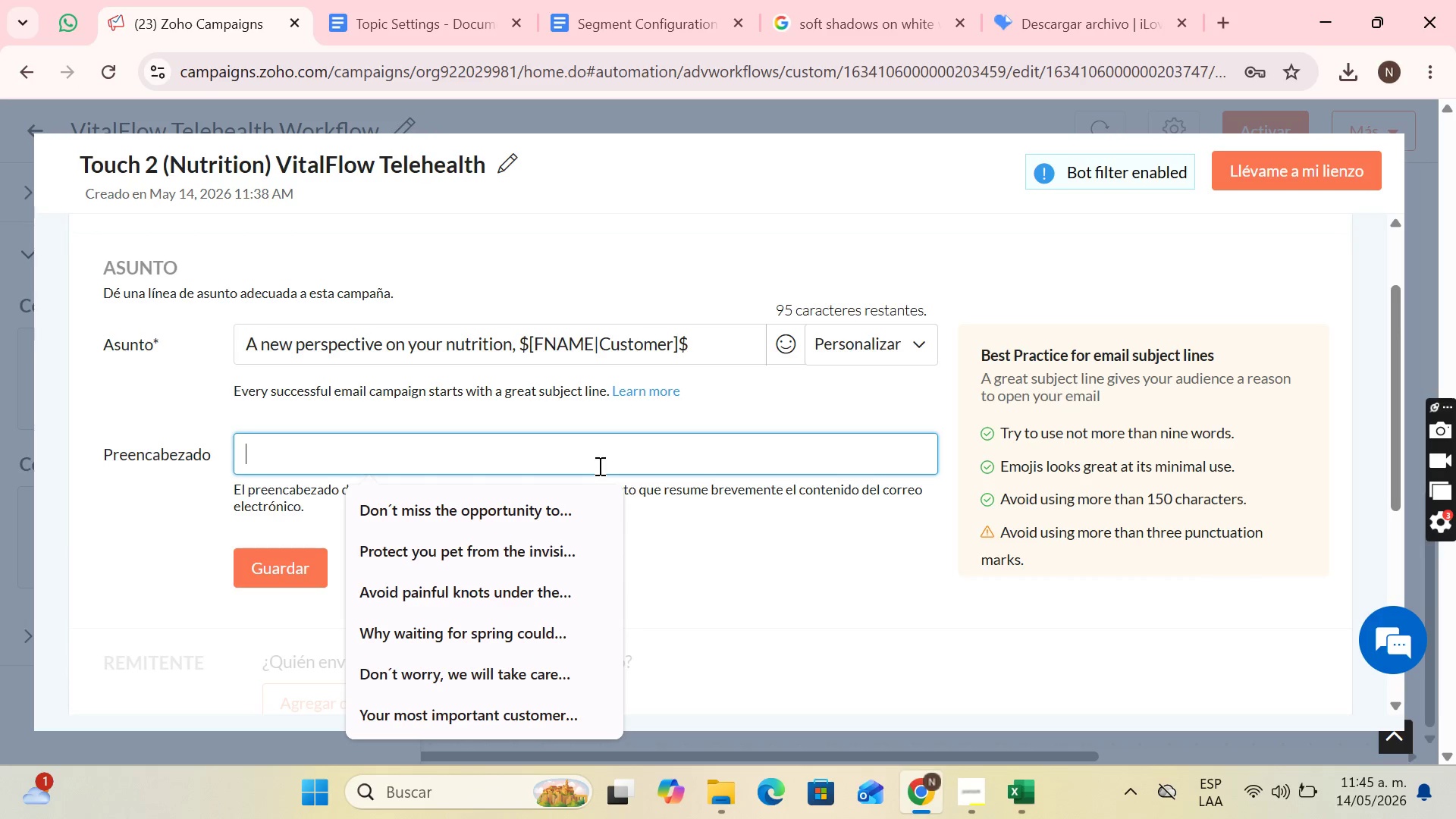 
wait(10.75)
 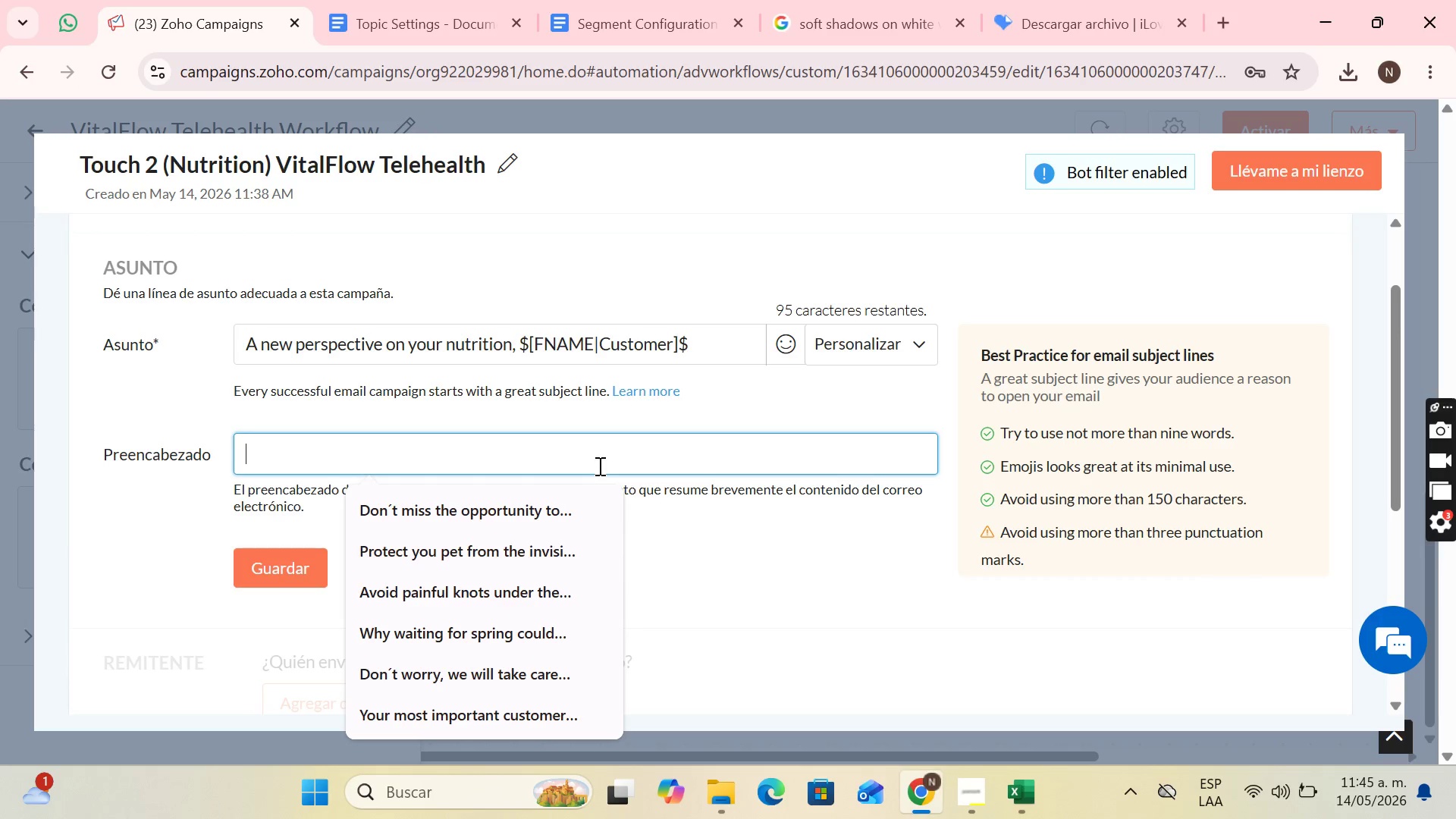 
type(High quality ingredients for exceptional performance)
 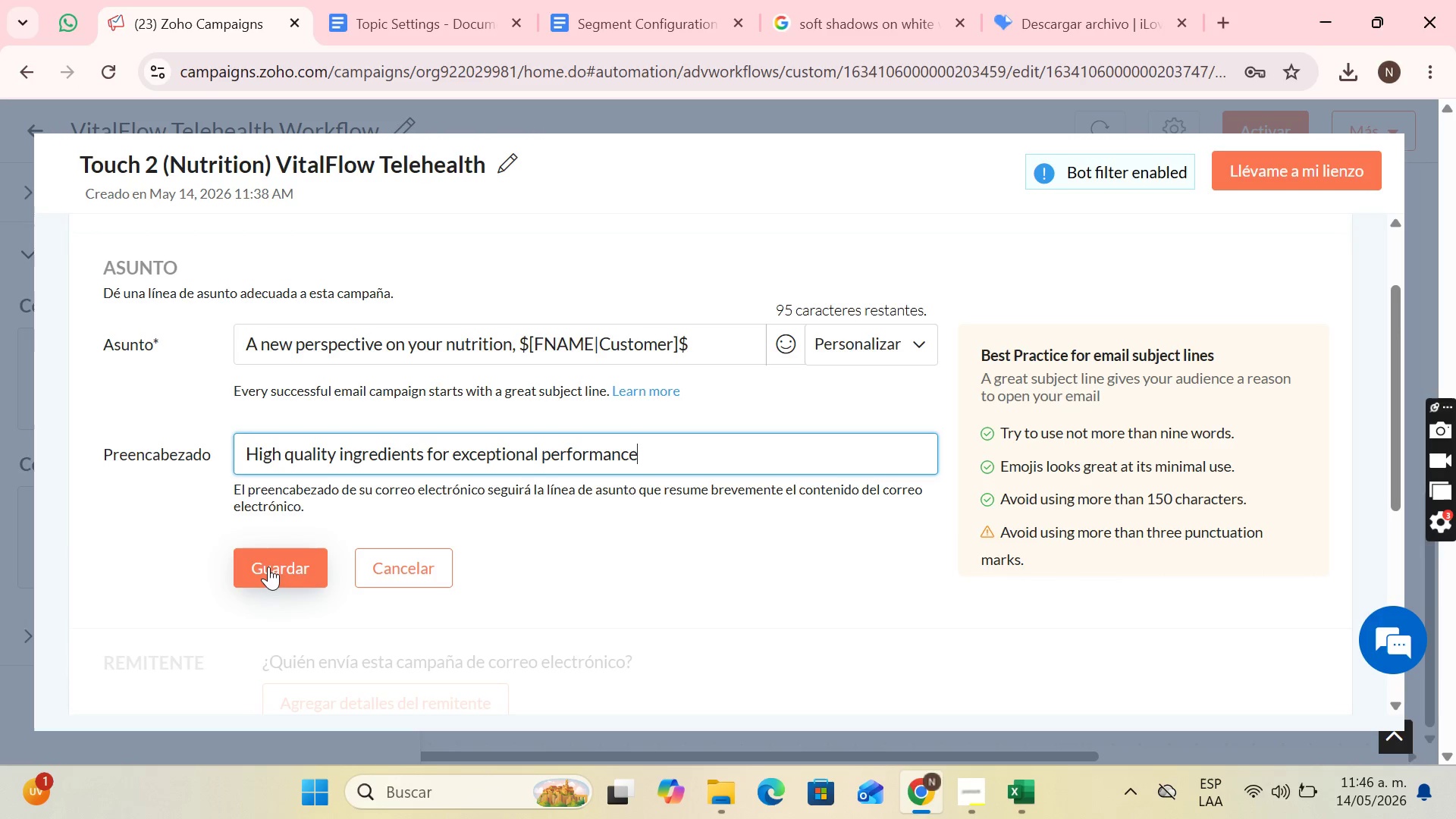 
wait(7.58)
 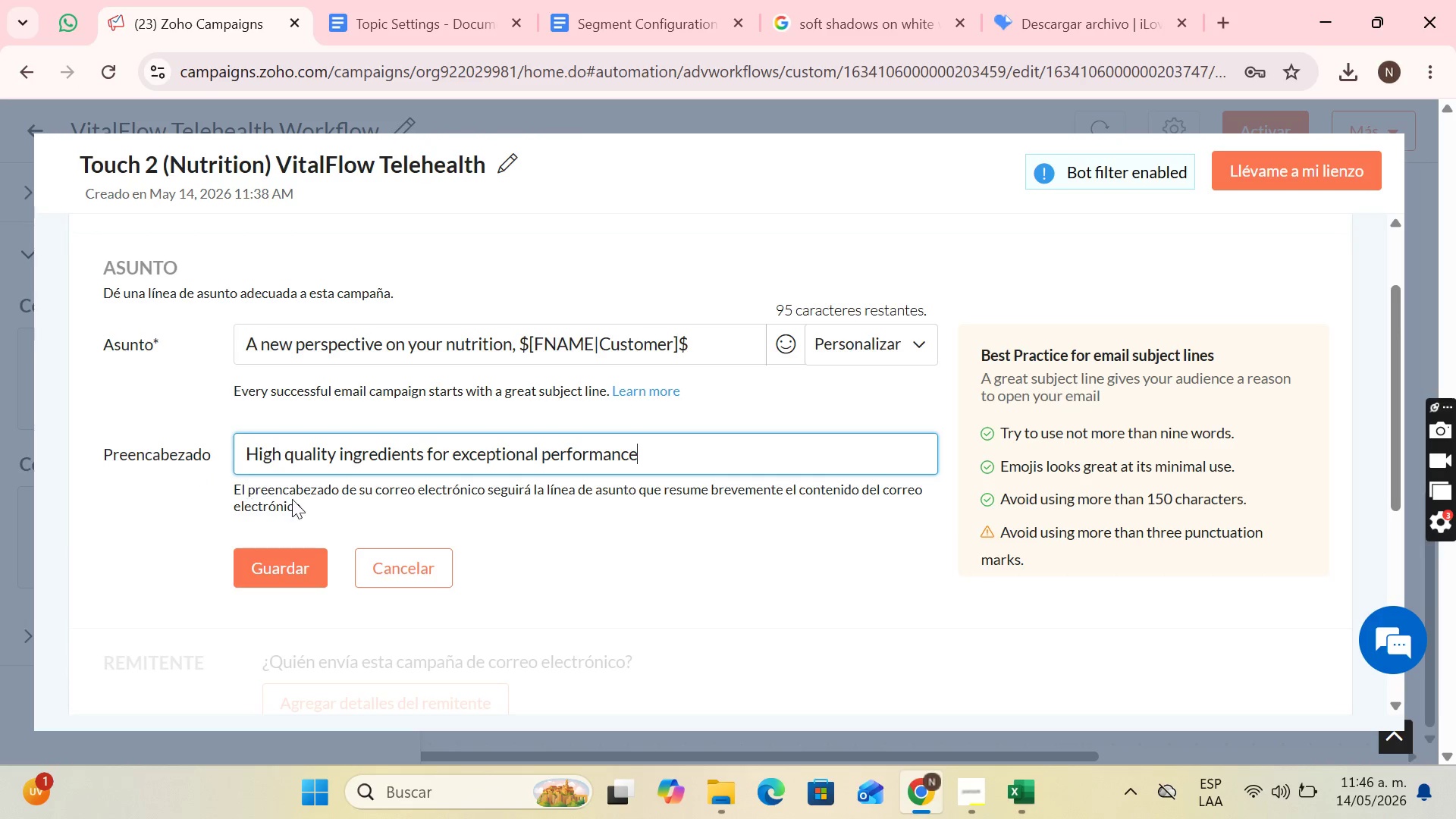 
left_click([268, 568])
 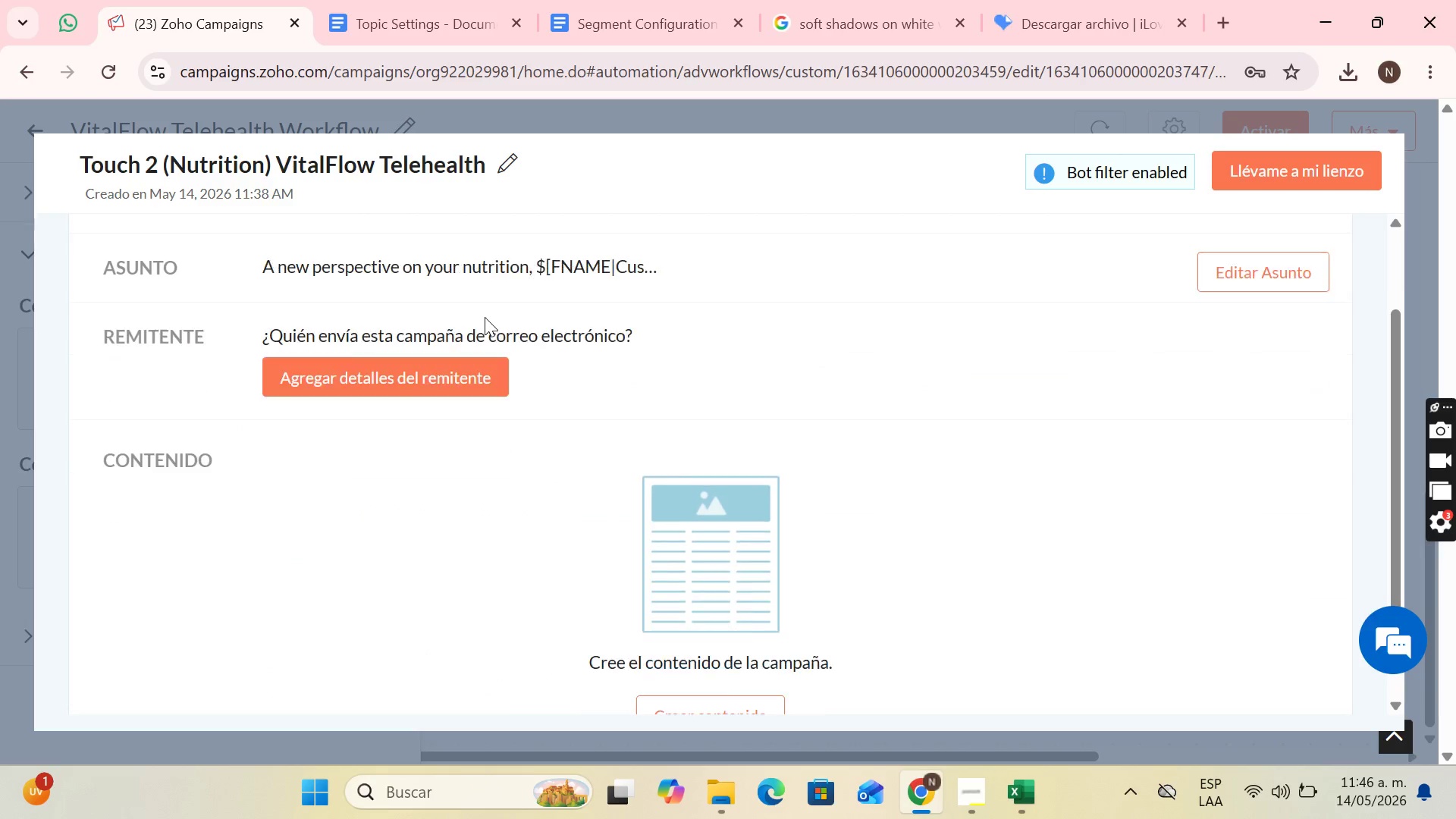 
scroll: coordinate [697, 410], scroll_direction: up, amount: 4.0
 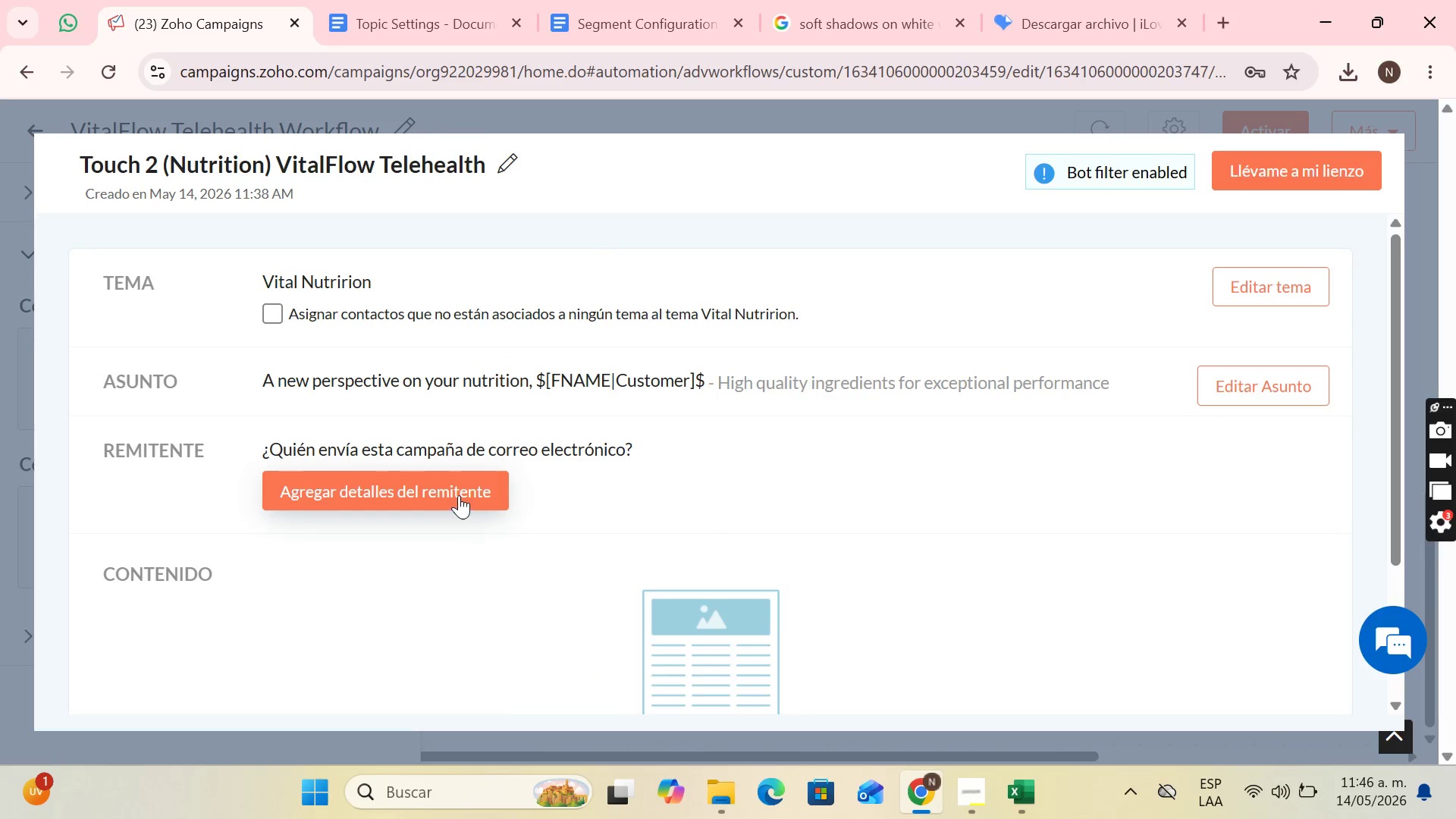 
left_click([459, 495])
 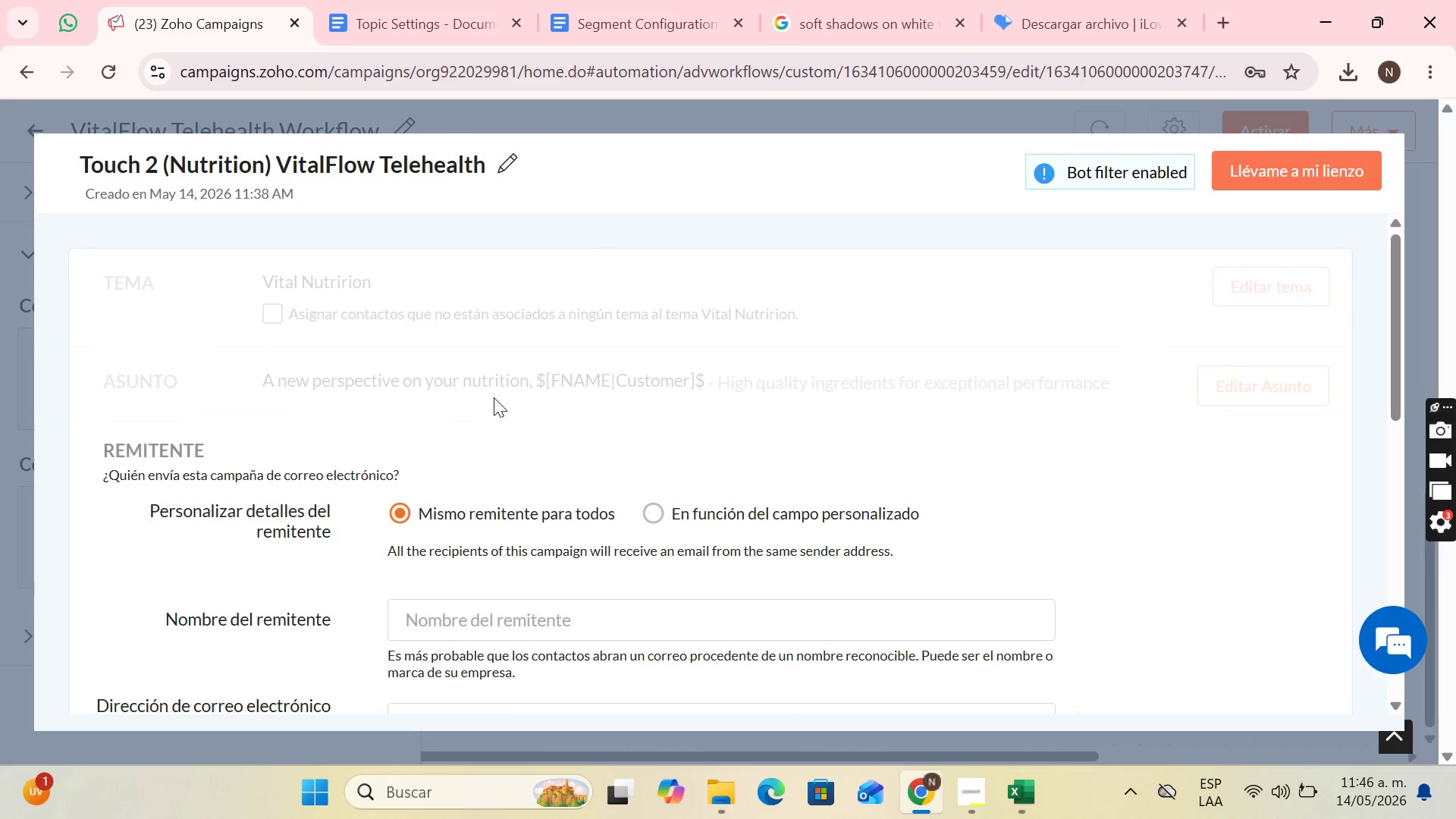 
scroll: coordinate [563, 399], scroll_direction: down, amount: 2.0
 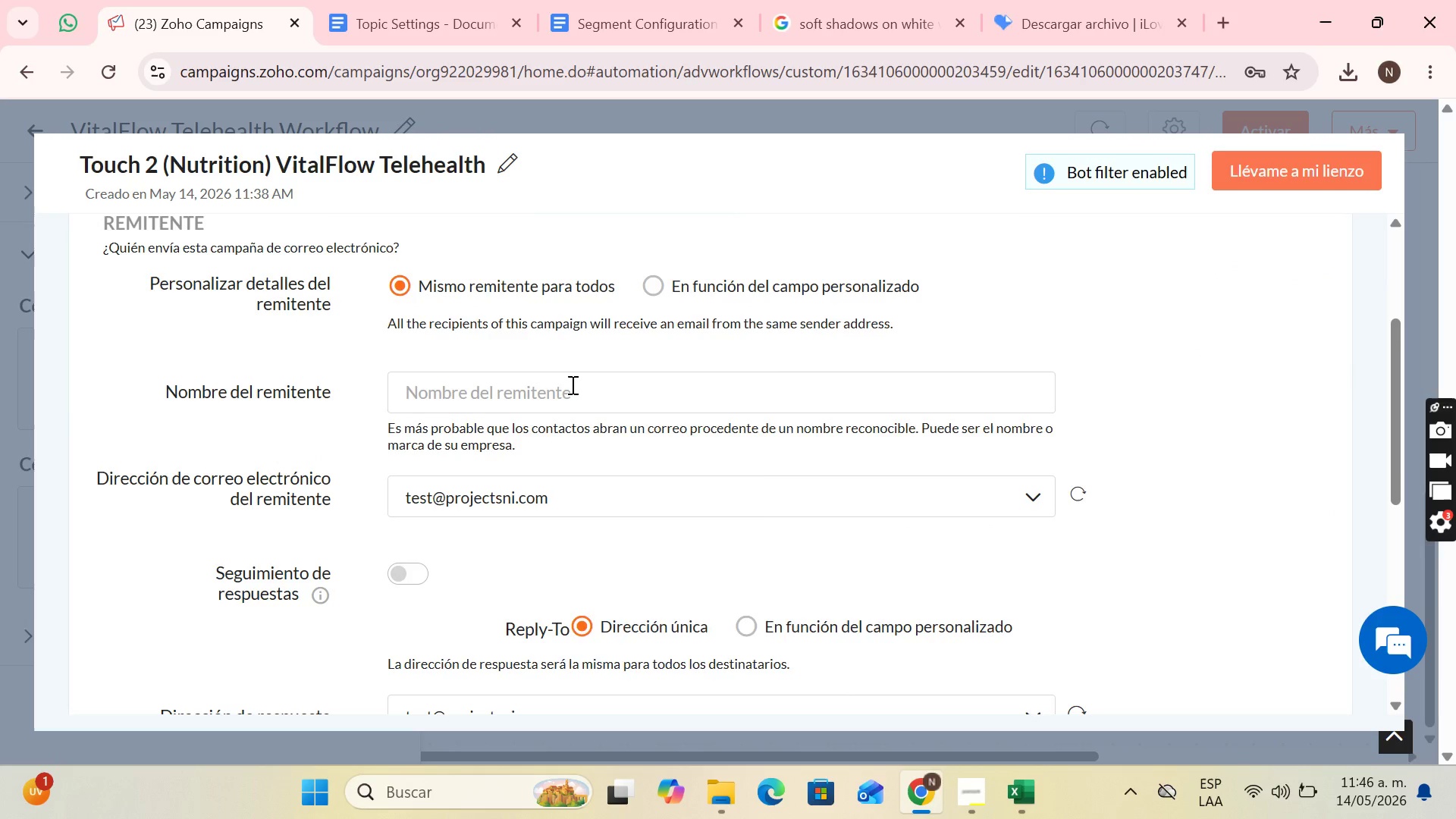 
left_click([571, 384])
 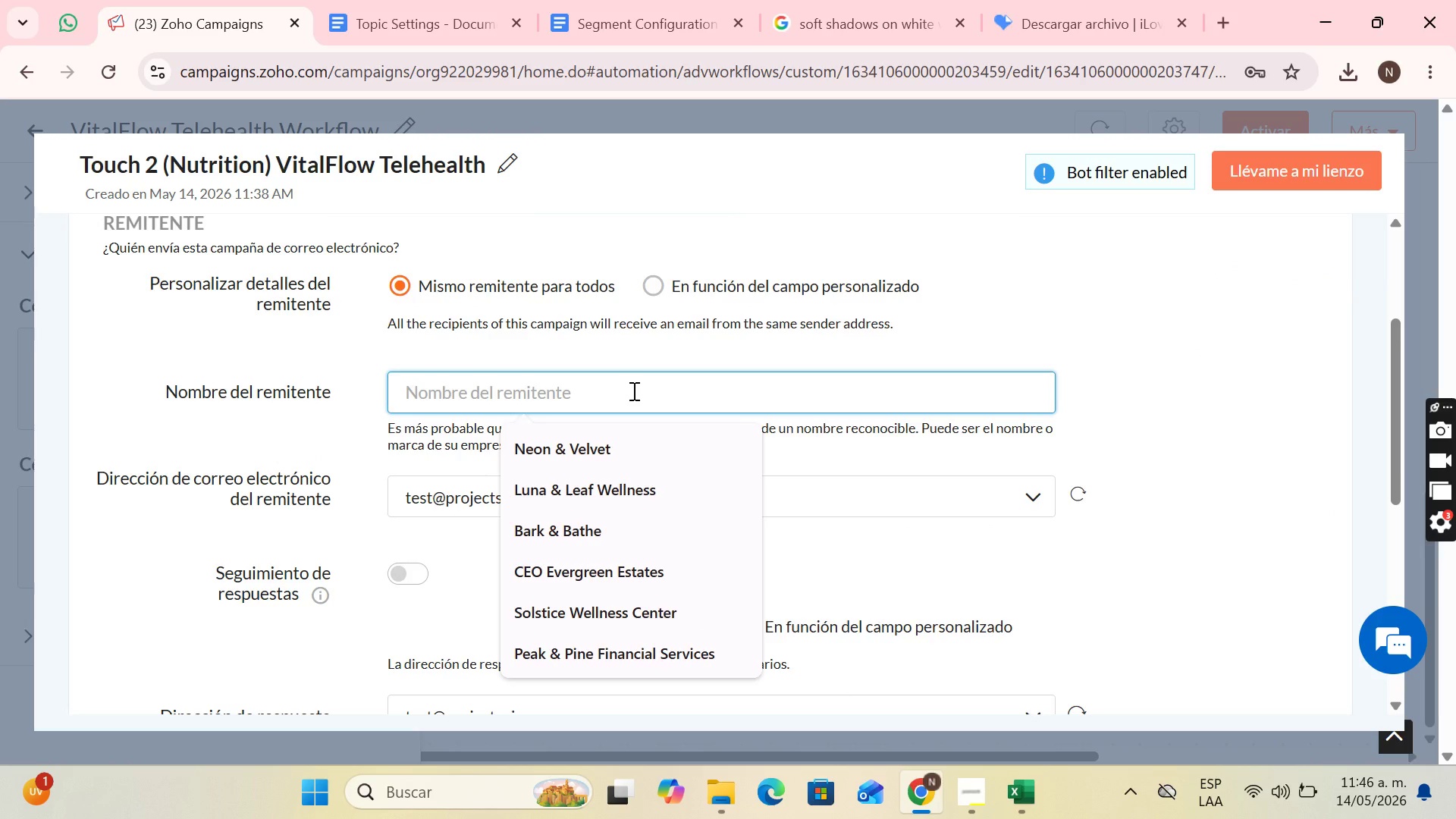 
type(Vitt)
key(Backspace)
type(alFlow Telehealth)
 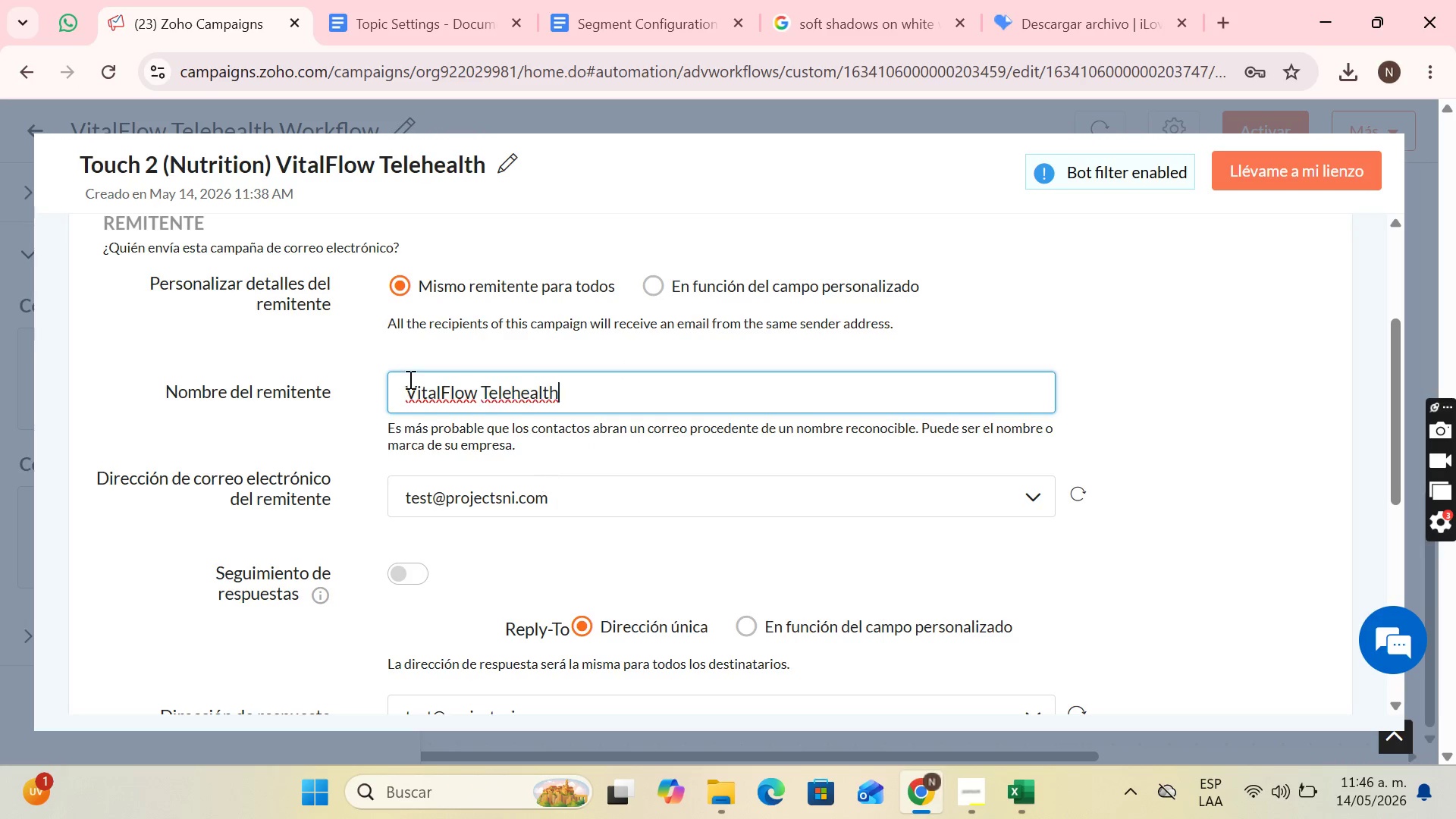 
scroll: coordinate [434, 505], scroll_direction: none, amount: 0.0
 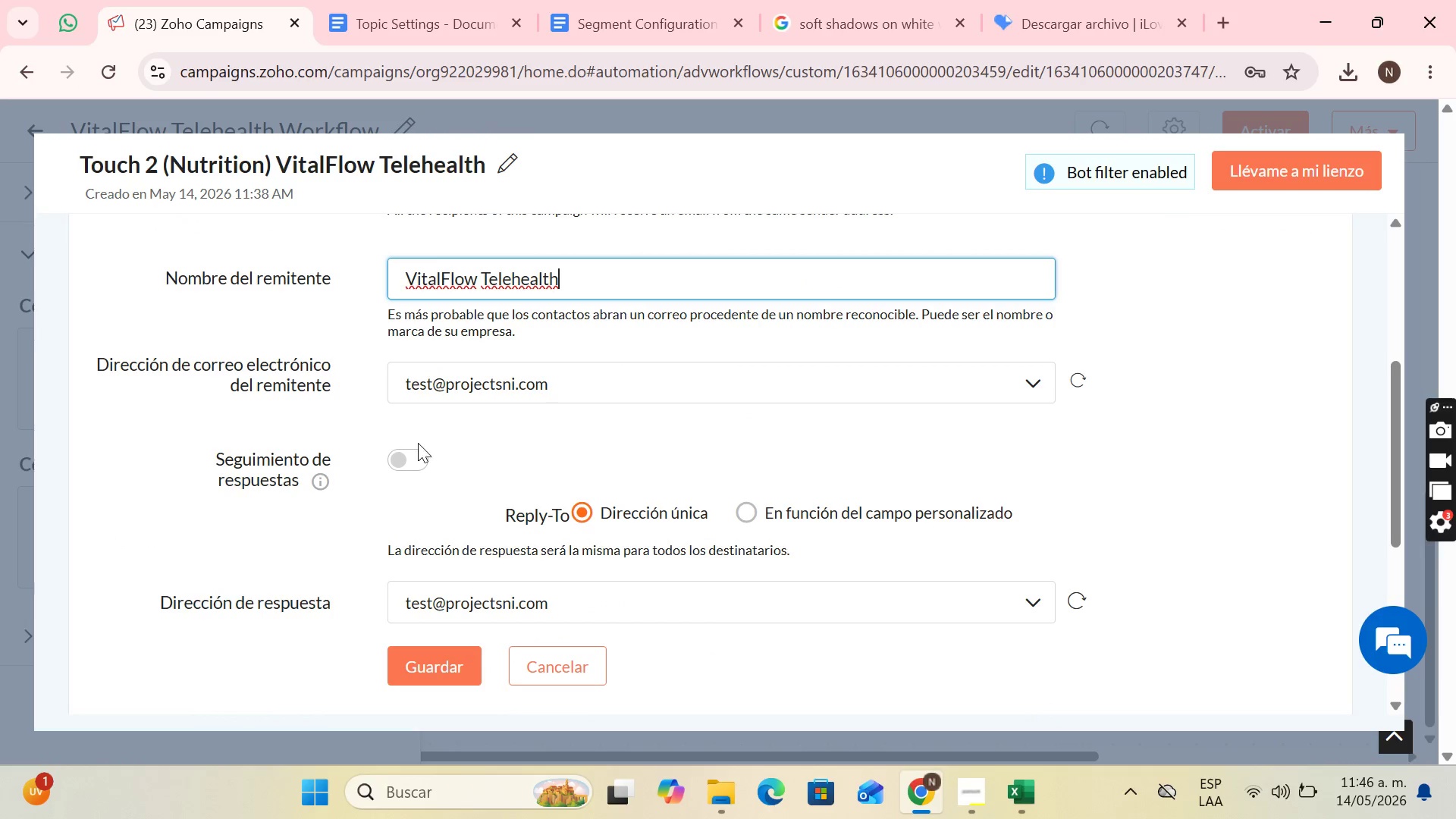 
left_click([413, 455])
 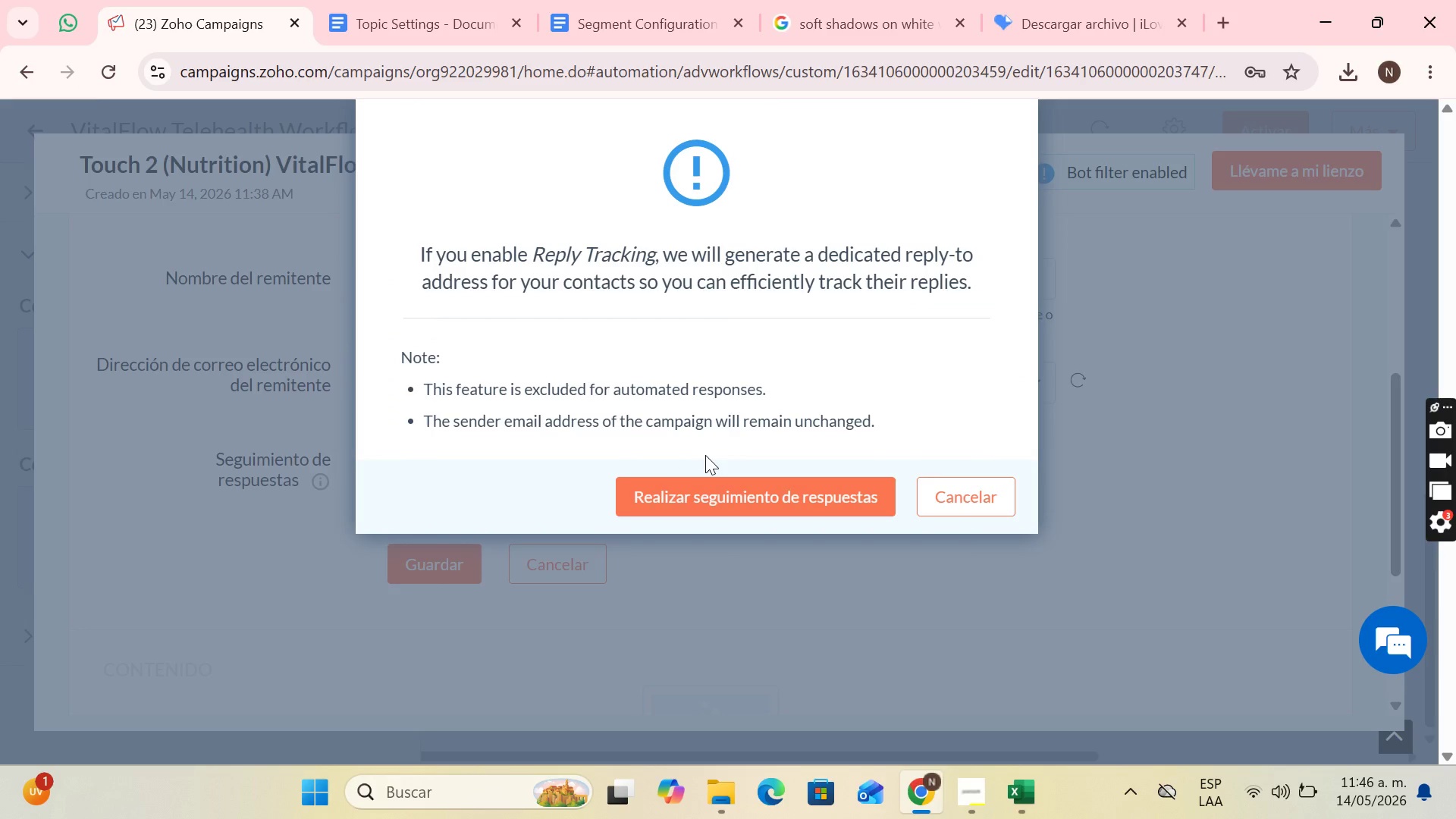 
left_click([711, 482])
 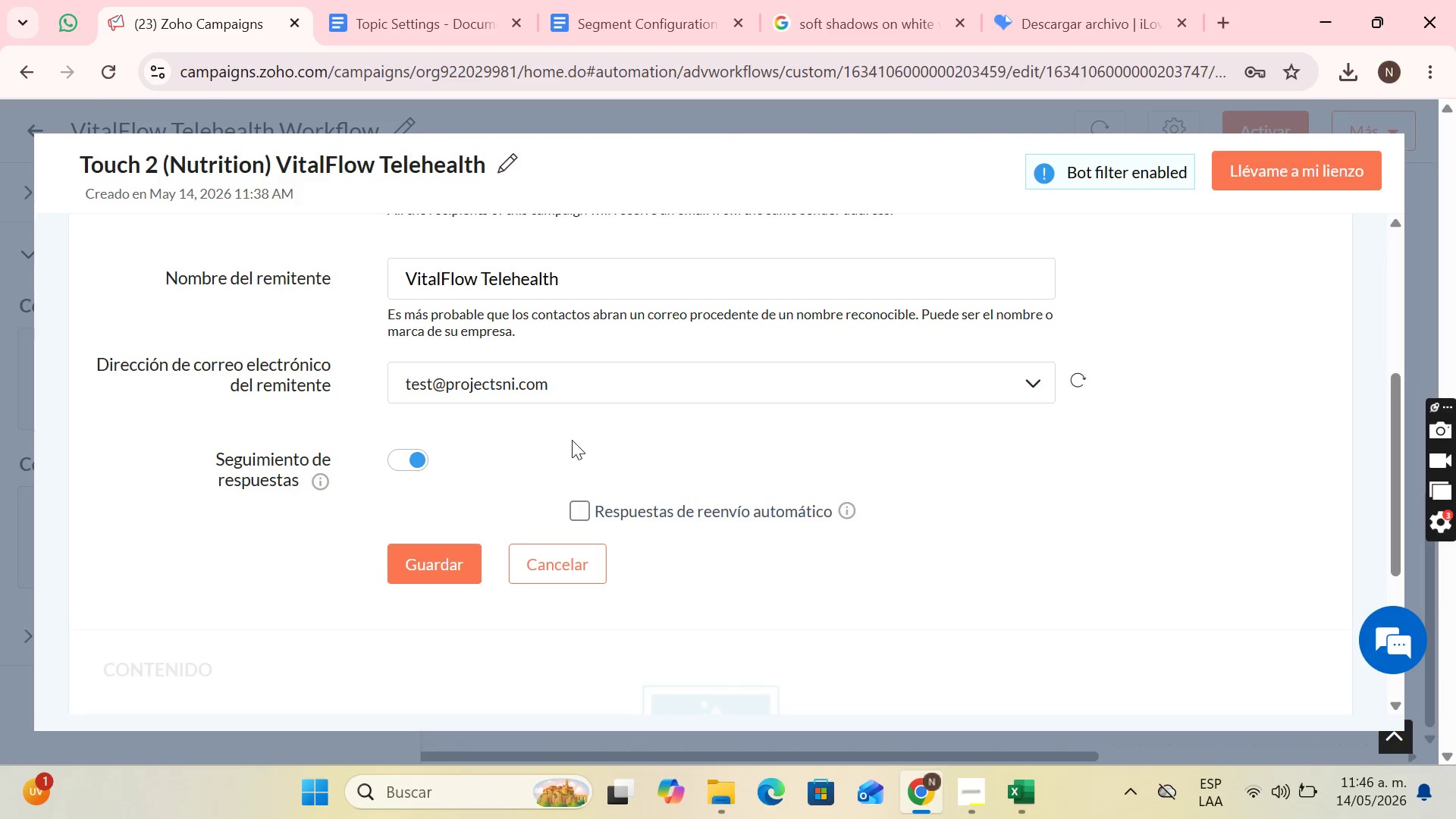 
left_click([445, 445])
 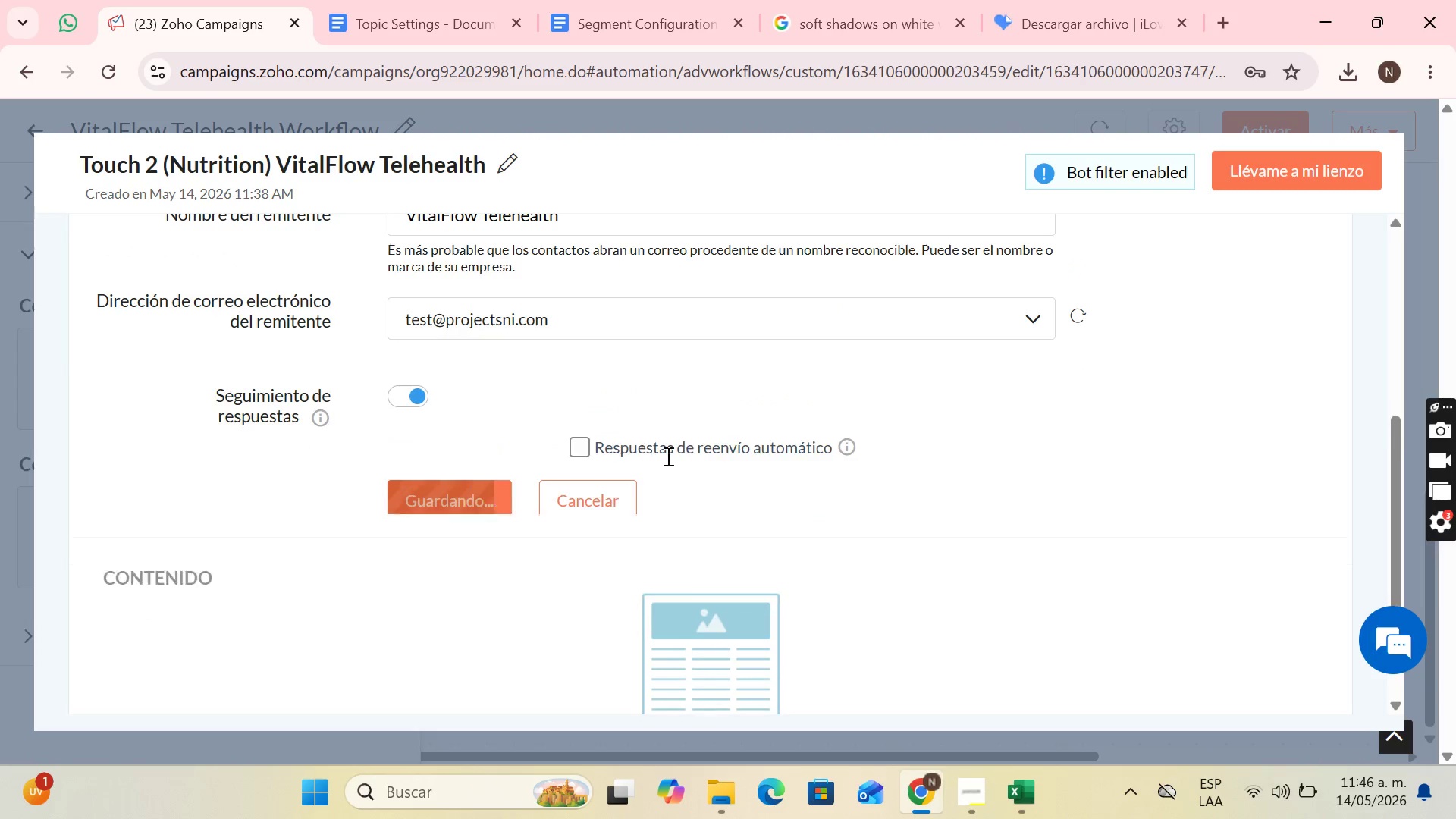 
scroll: coordinate [491, 483], scroll_direction: down, amount: 1.0
 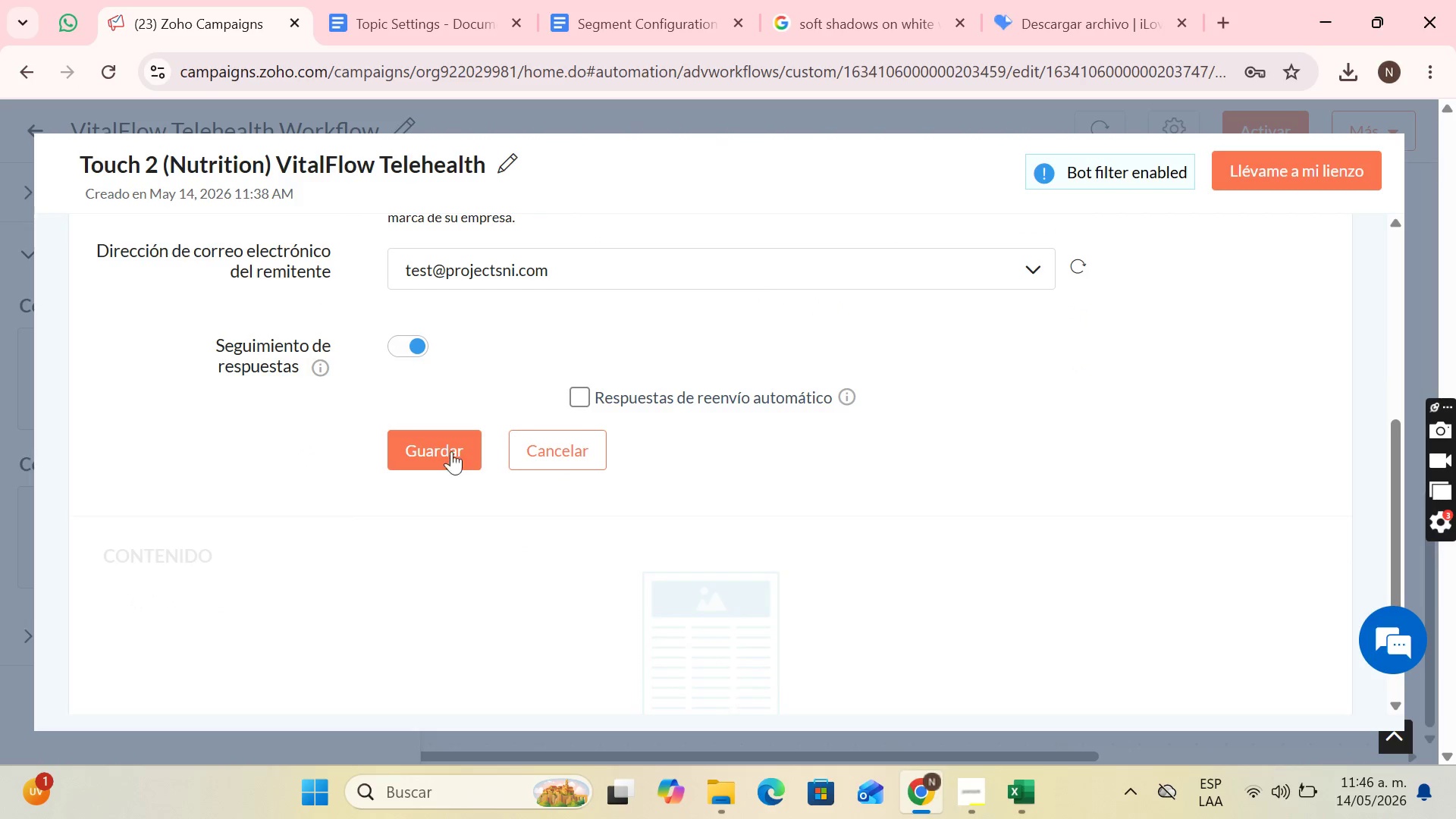 
left_click([708, 630])
 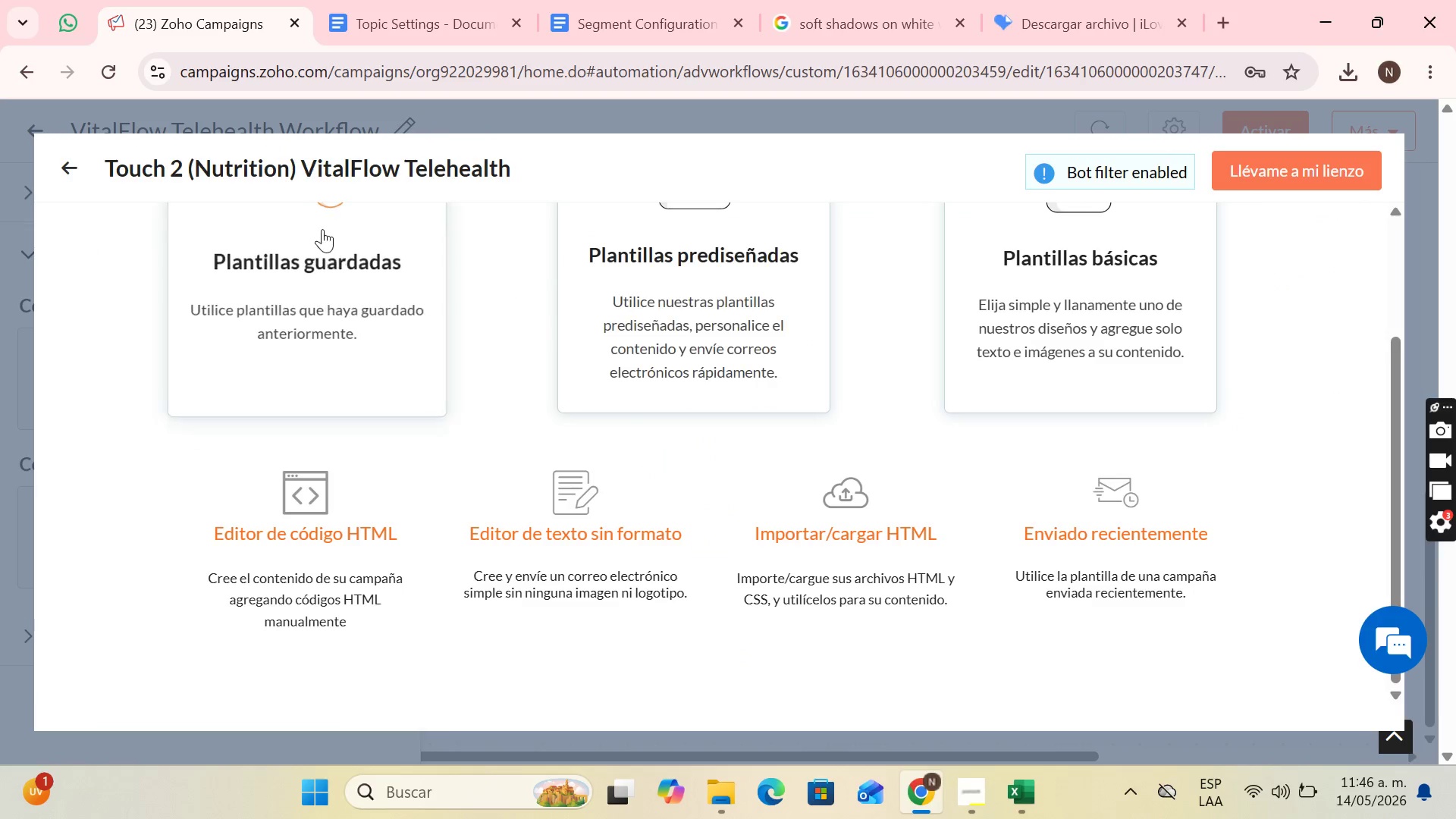 
scroll: coordinate [772, 570], scroll_direction: up, amount: 2.0
 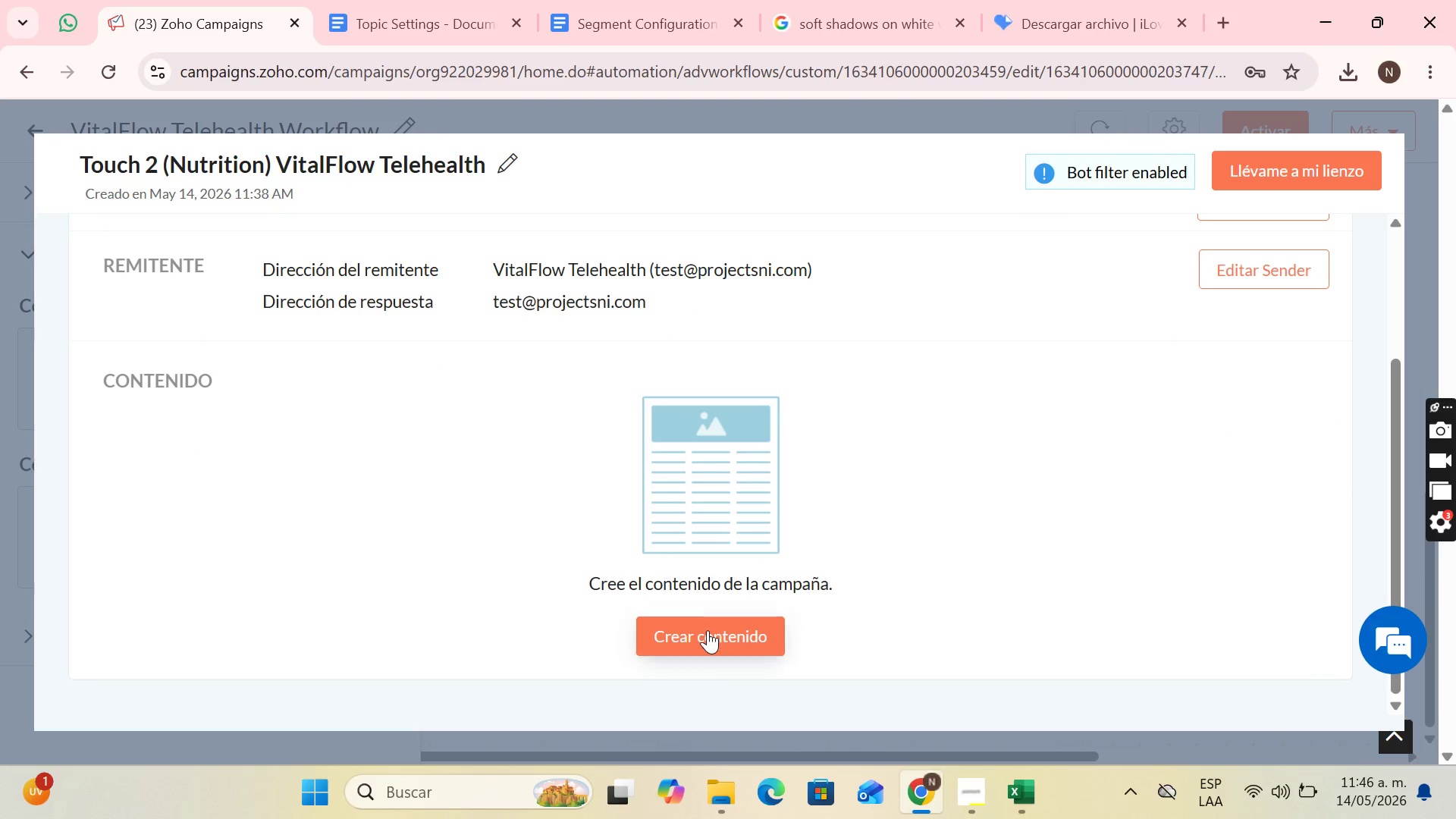 
left_click([323, 228])
 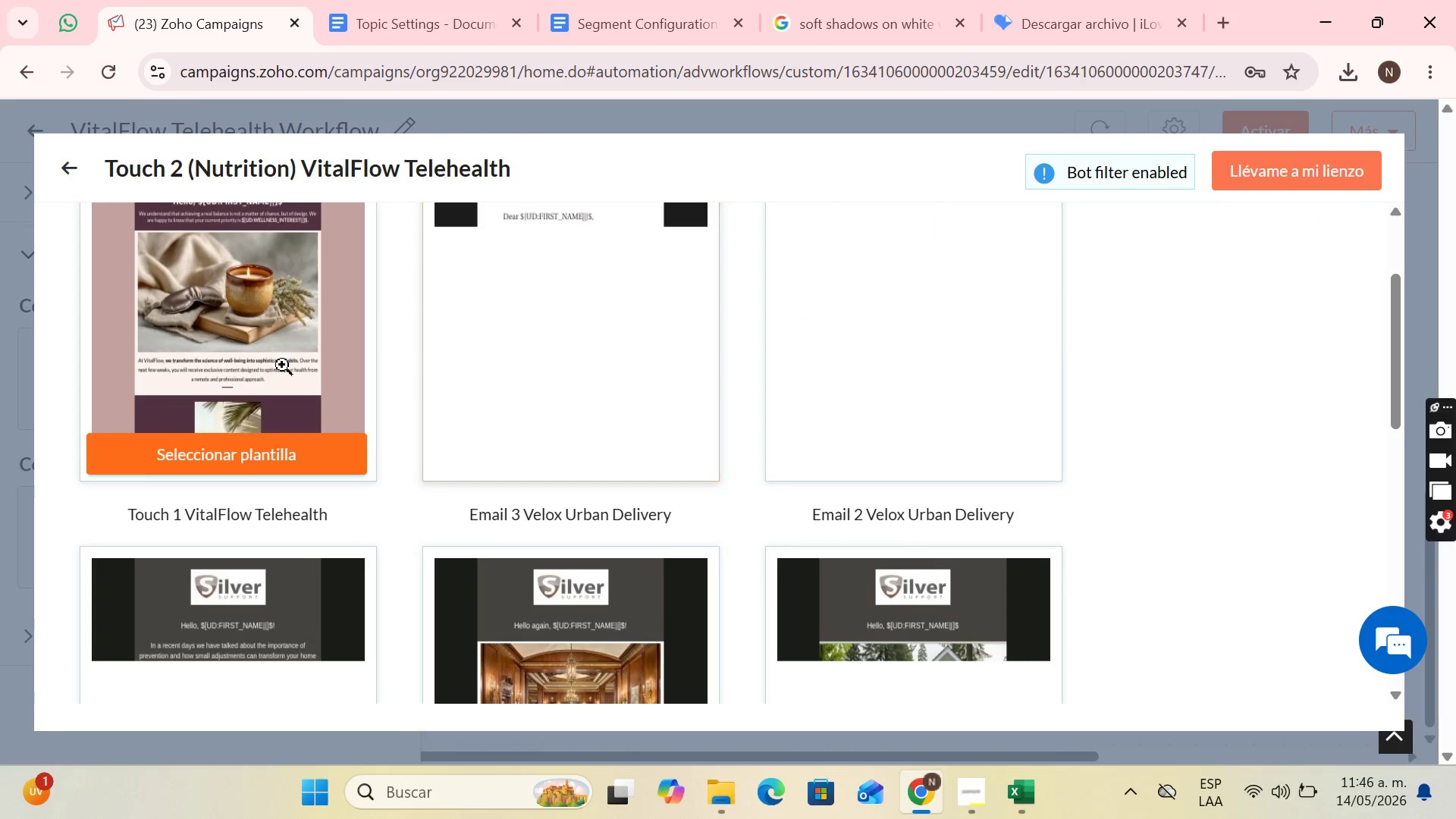 
scroll: coordinate [229, 431], scroll_direction: up, amount: 3.0
 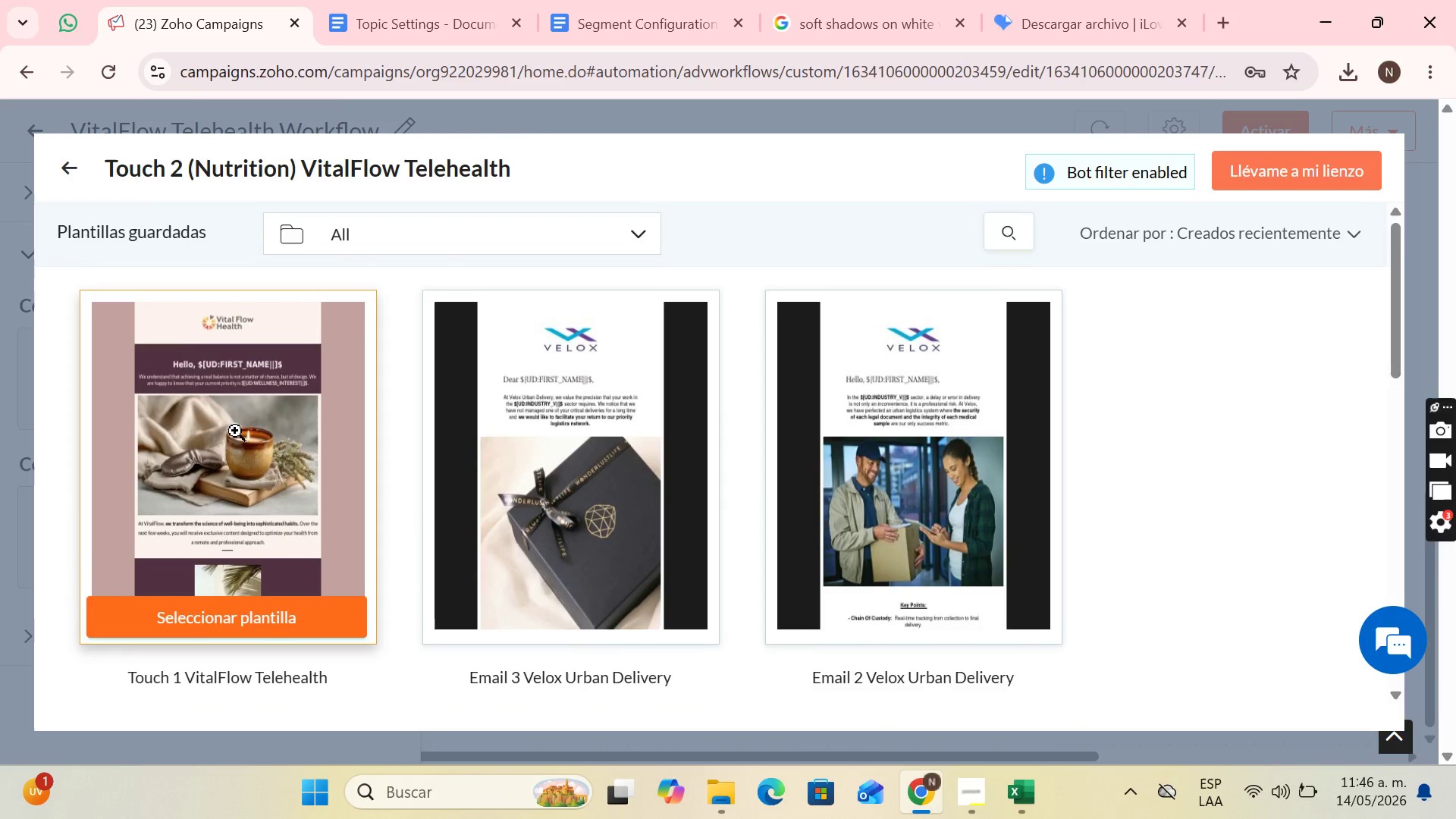 
left_click([245, 507])
 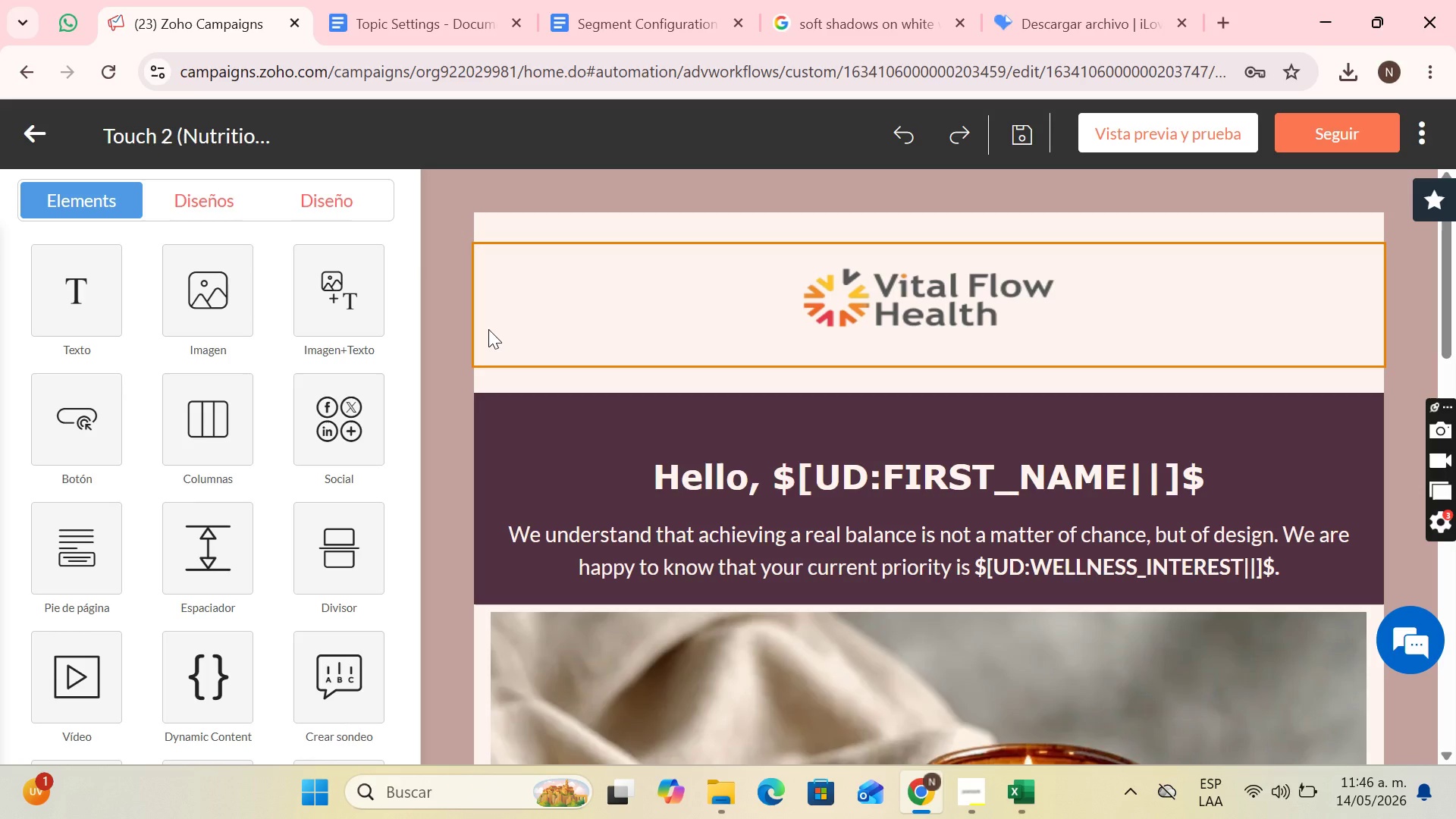 
scroll: coordinate [235, 431], scroll_direction: down, amount: 1.0
 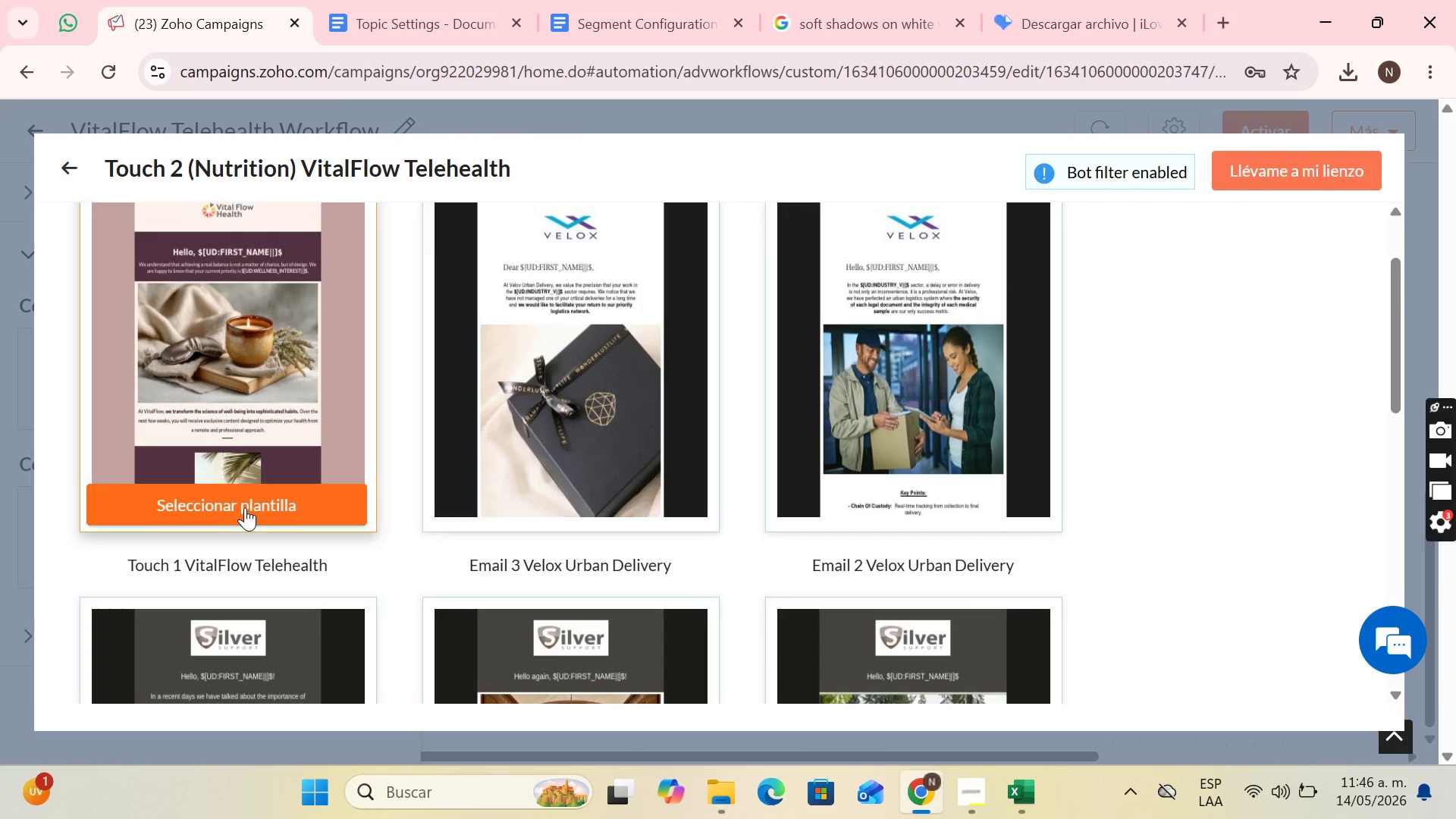 
wait(12.73)
 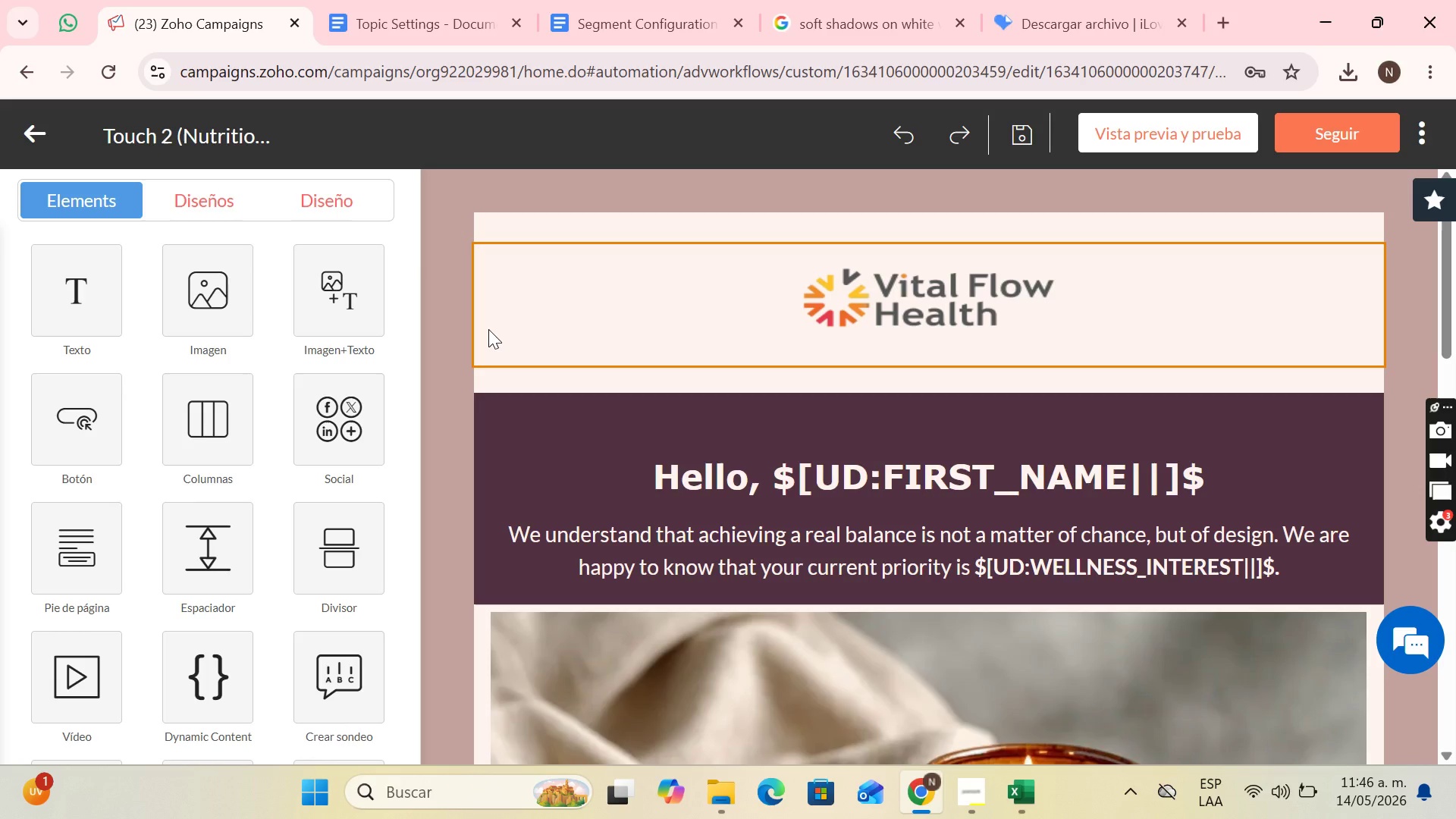 
scroll: coordinate [744, 453], scroll_direction: down, amount: 1.0
 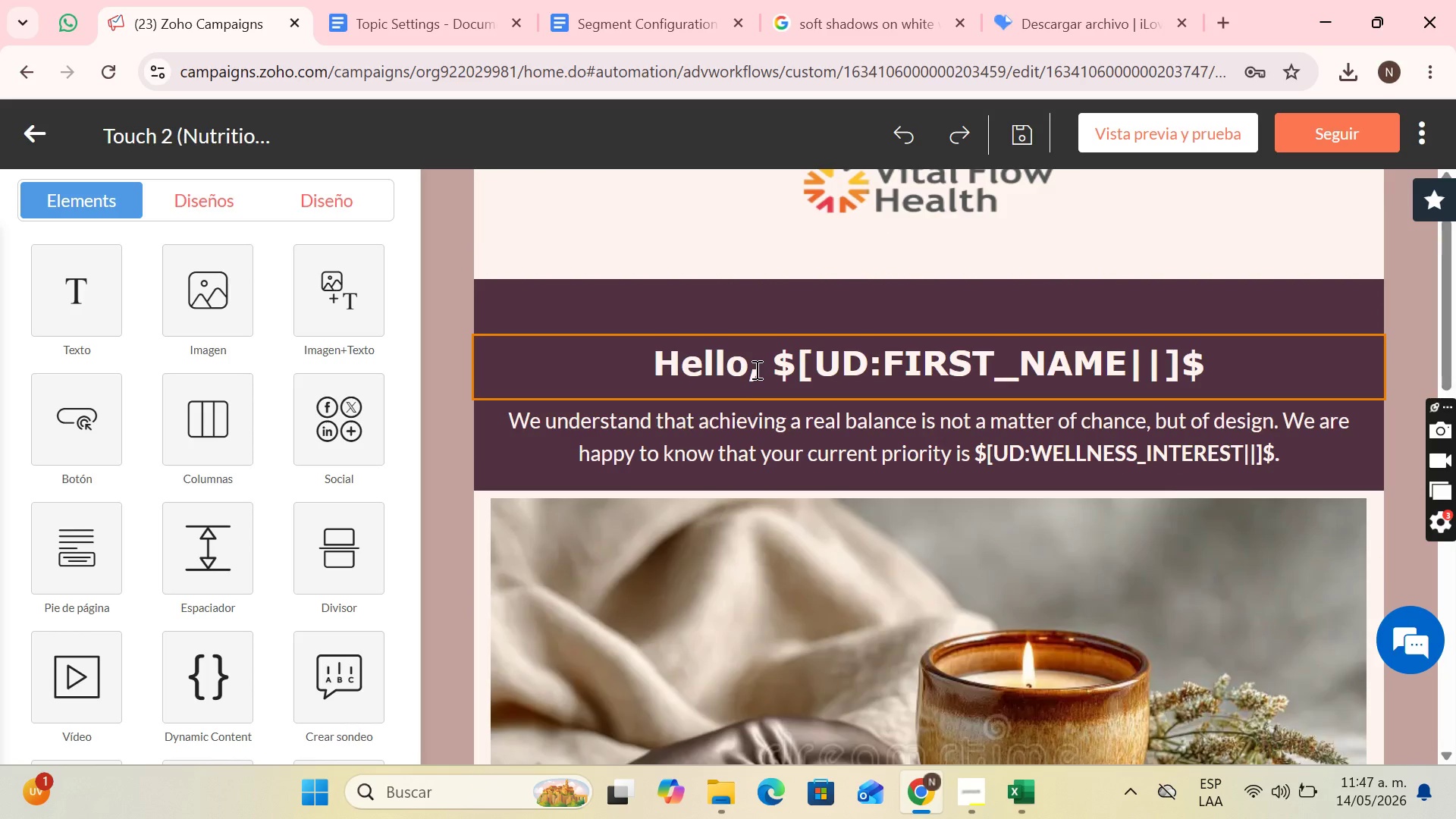 
left_click([753, 368])
 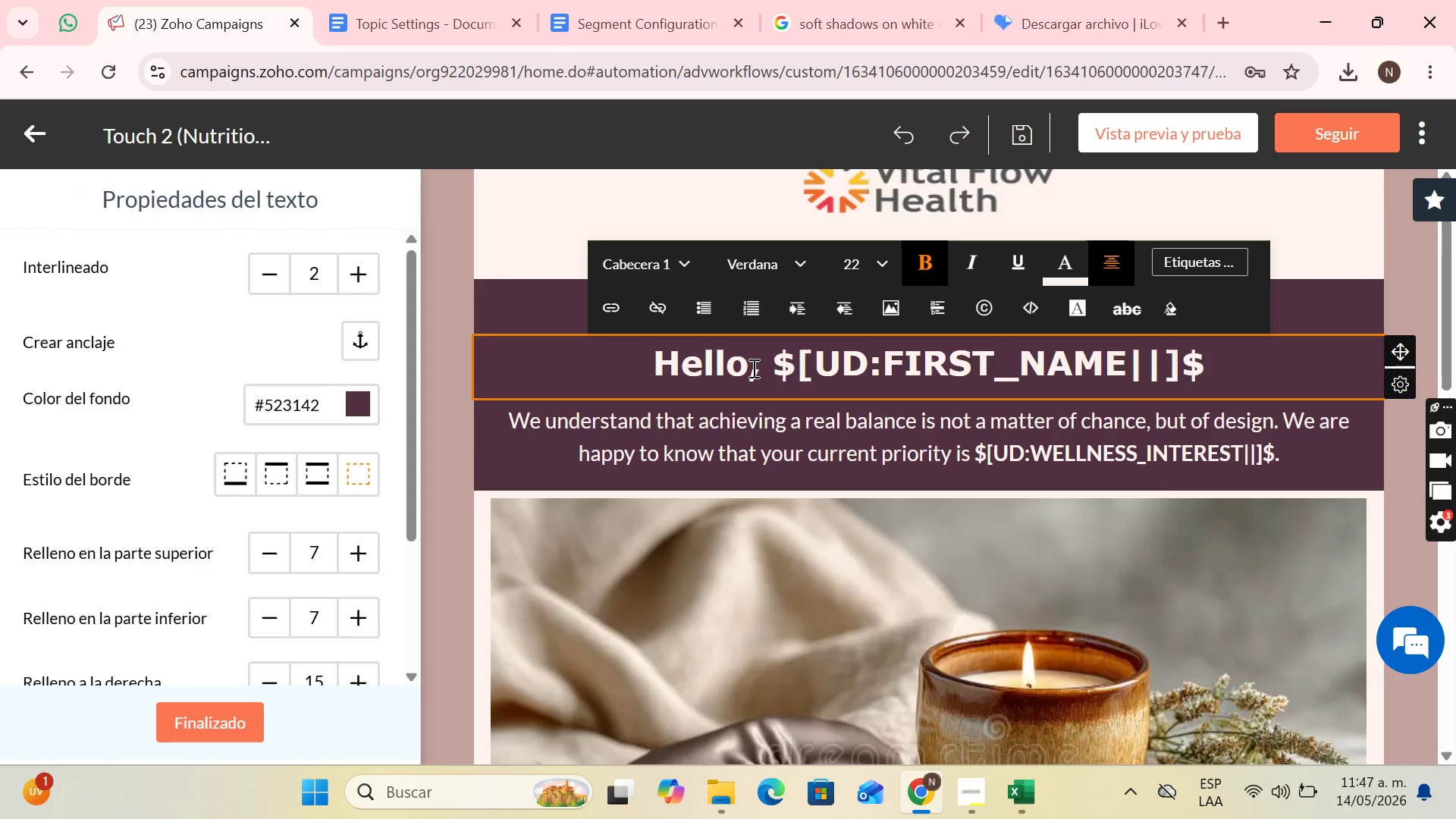 
type( again)
 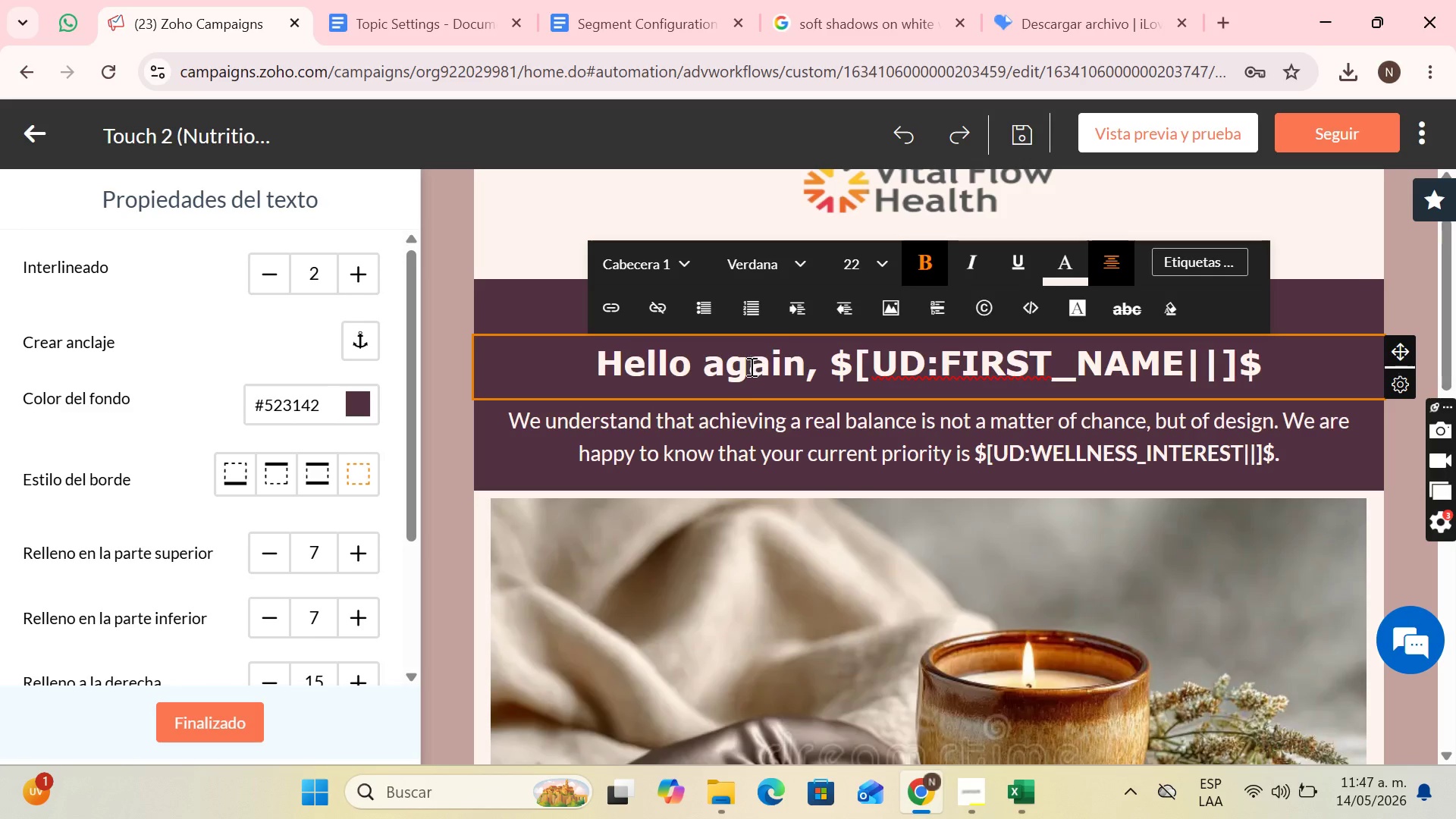 
left_click([1293, 359])
 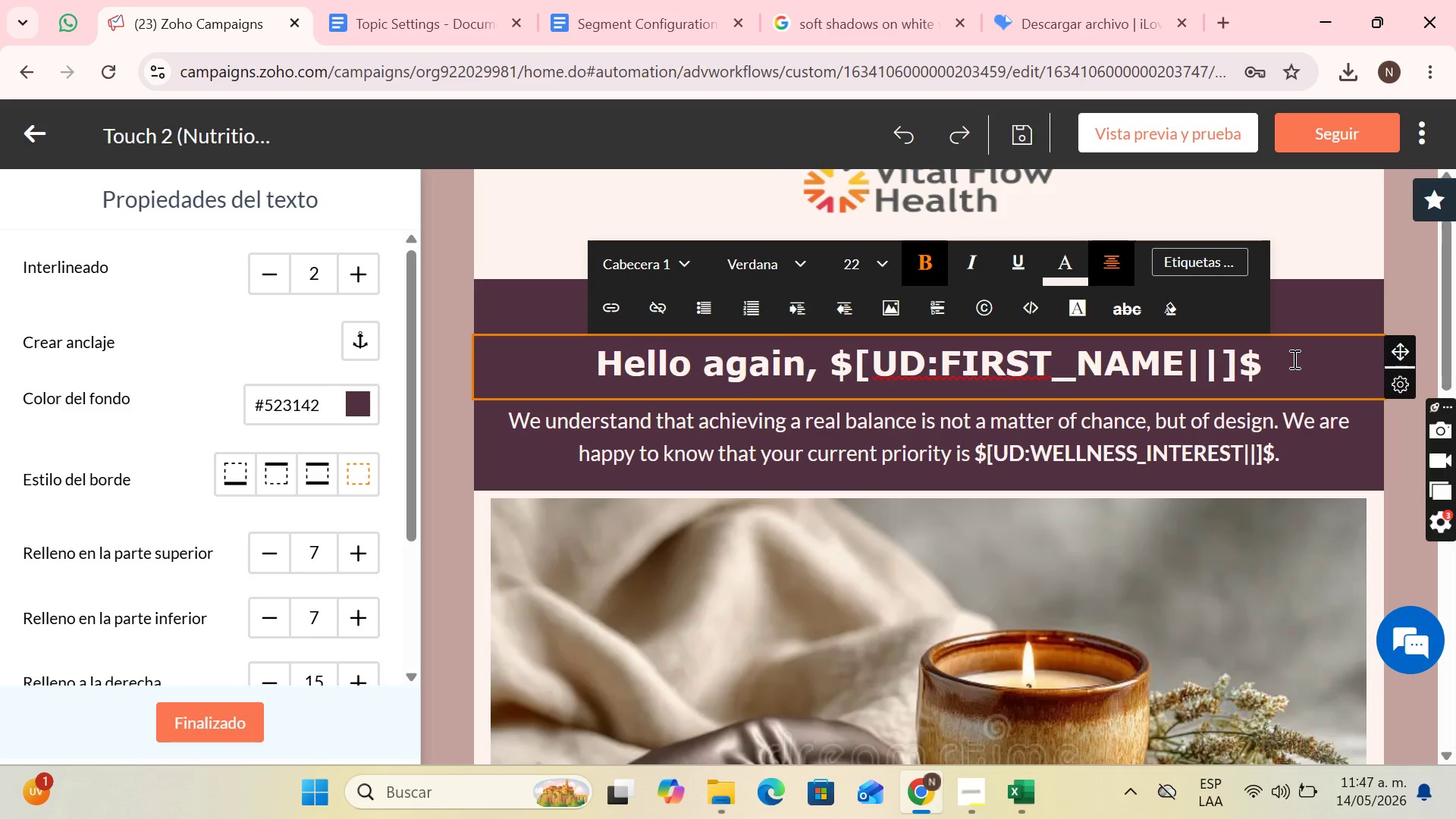 
key(Shift+1)
 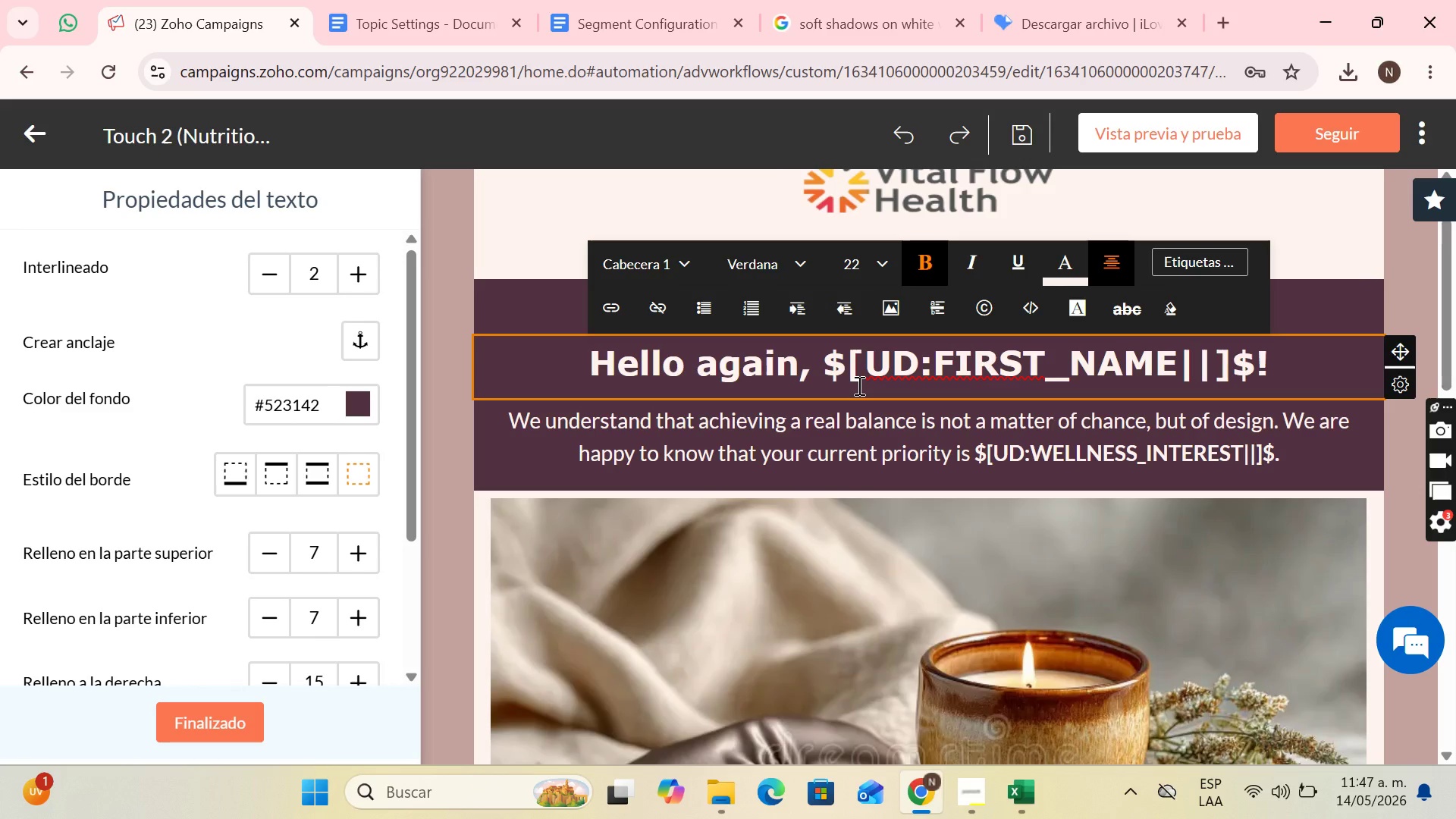 
wait(27.81)
 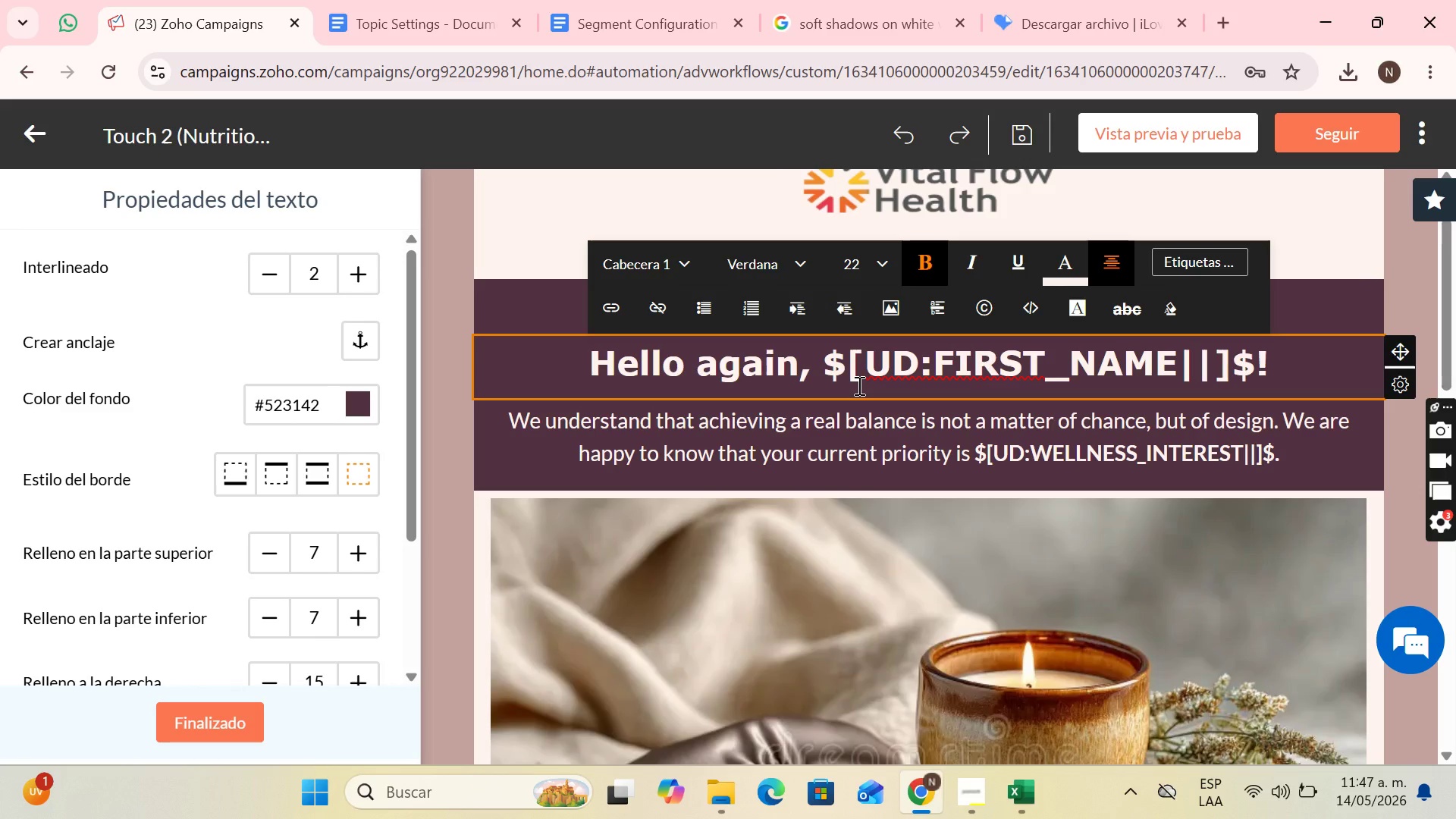 
left_click_drag(start_coordinate=[527, 422], to_coordinate=[1311, 479])
 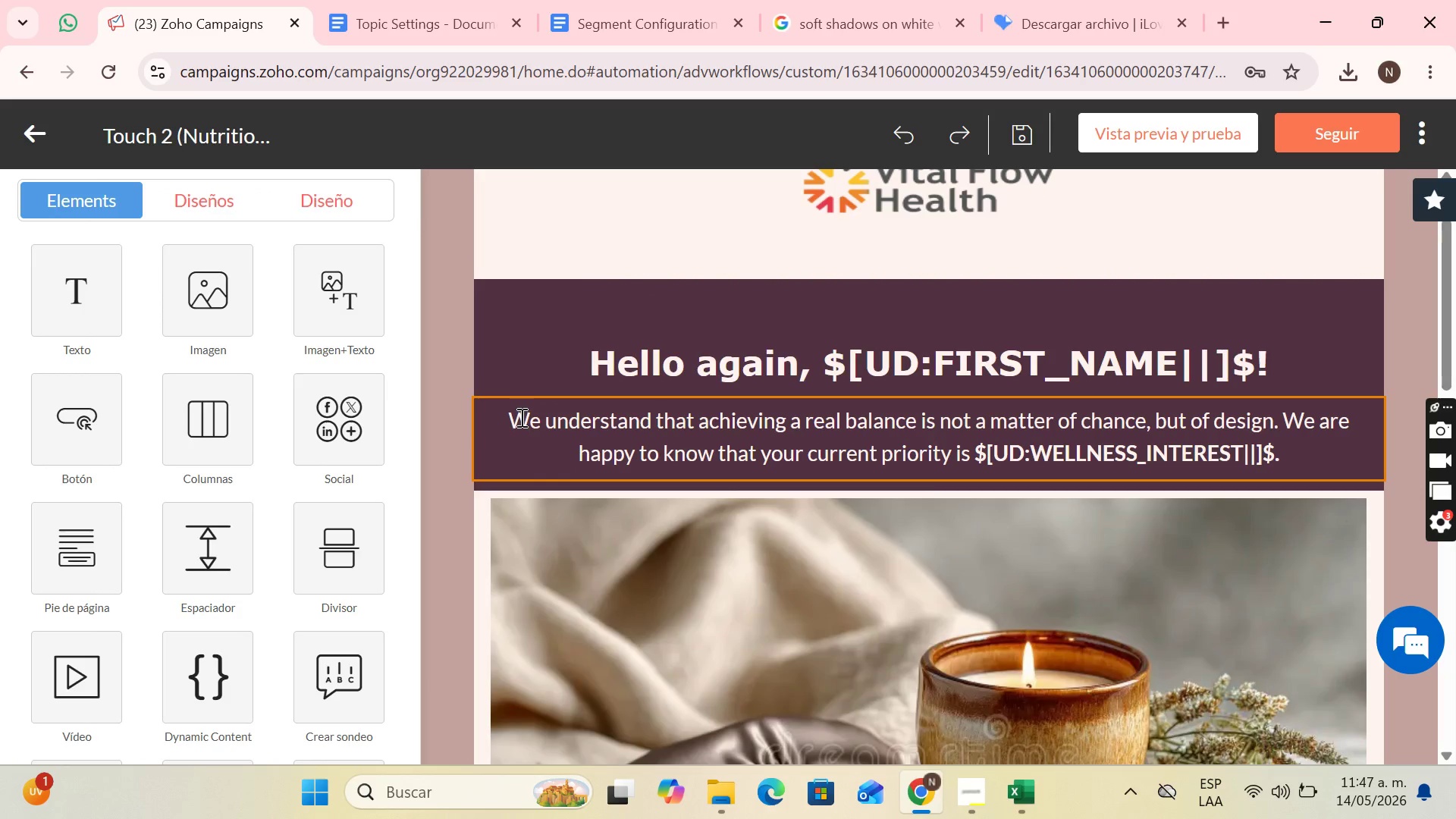 
left_click_drag(start_coordinate=[528, 417], to_coordinate=[1313, 445])
 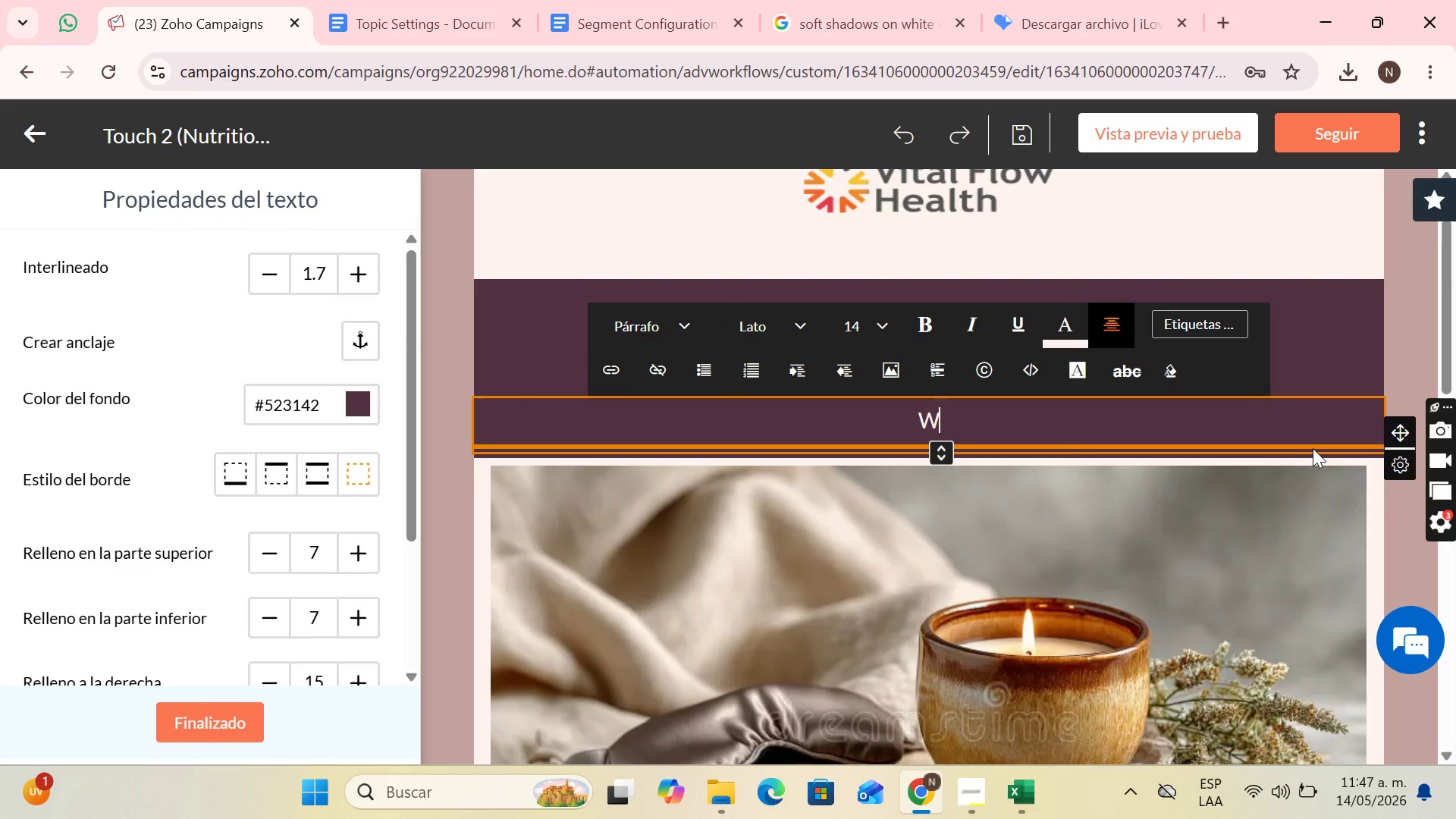 
key(Backspace)
 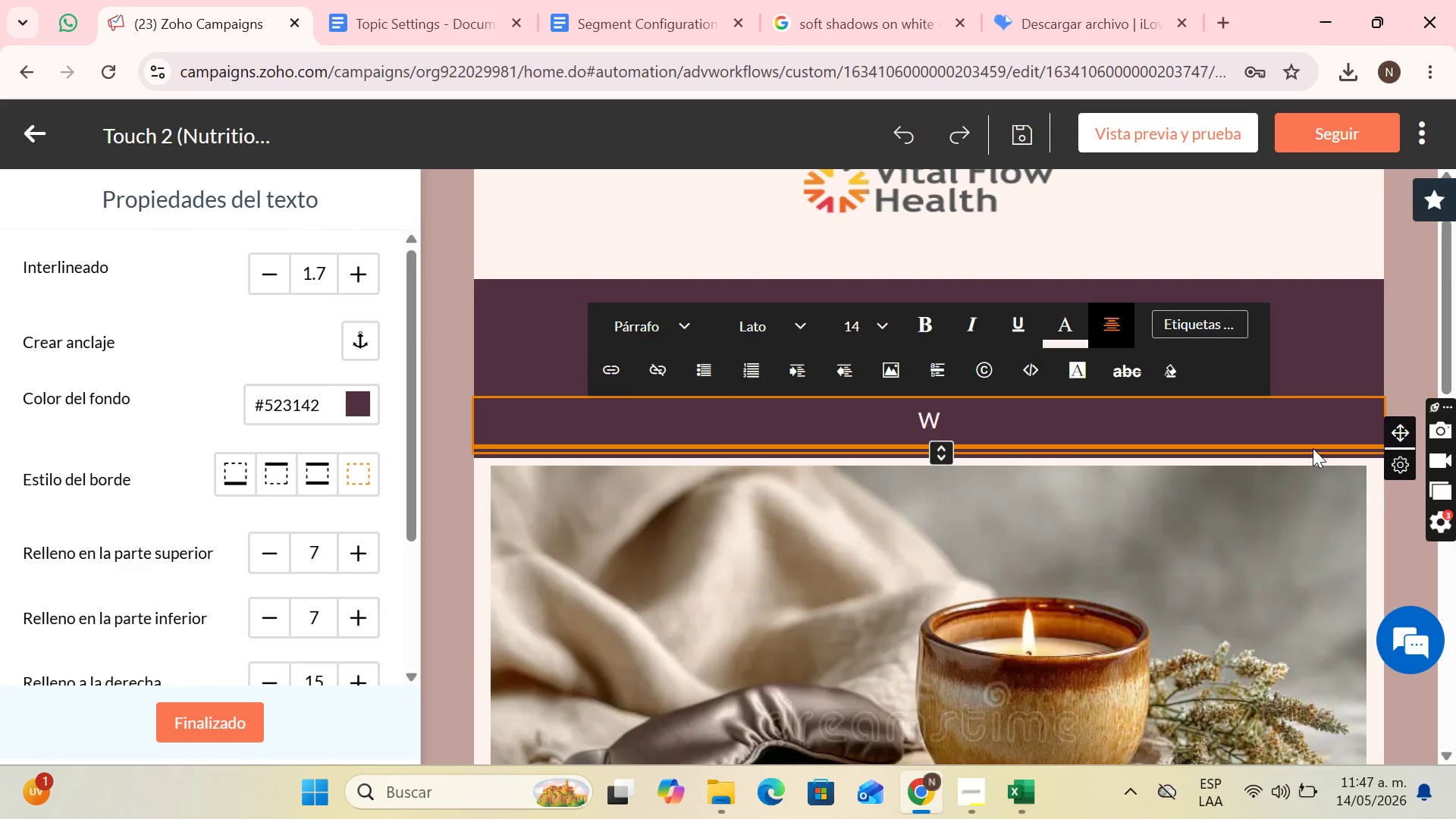 
key(CapsLock)
 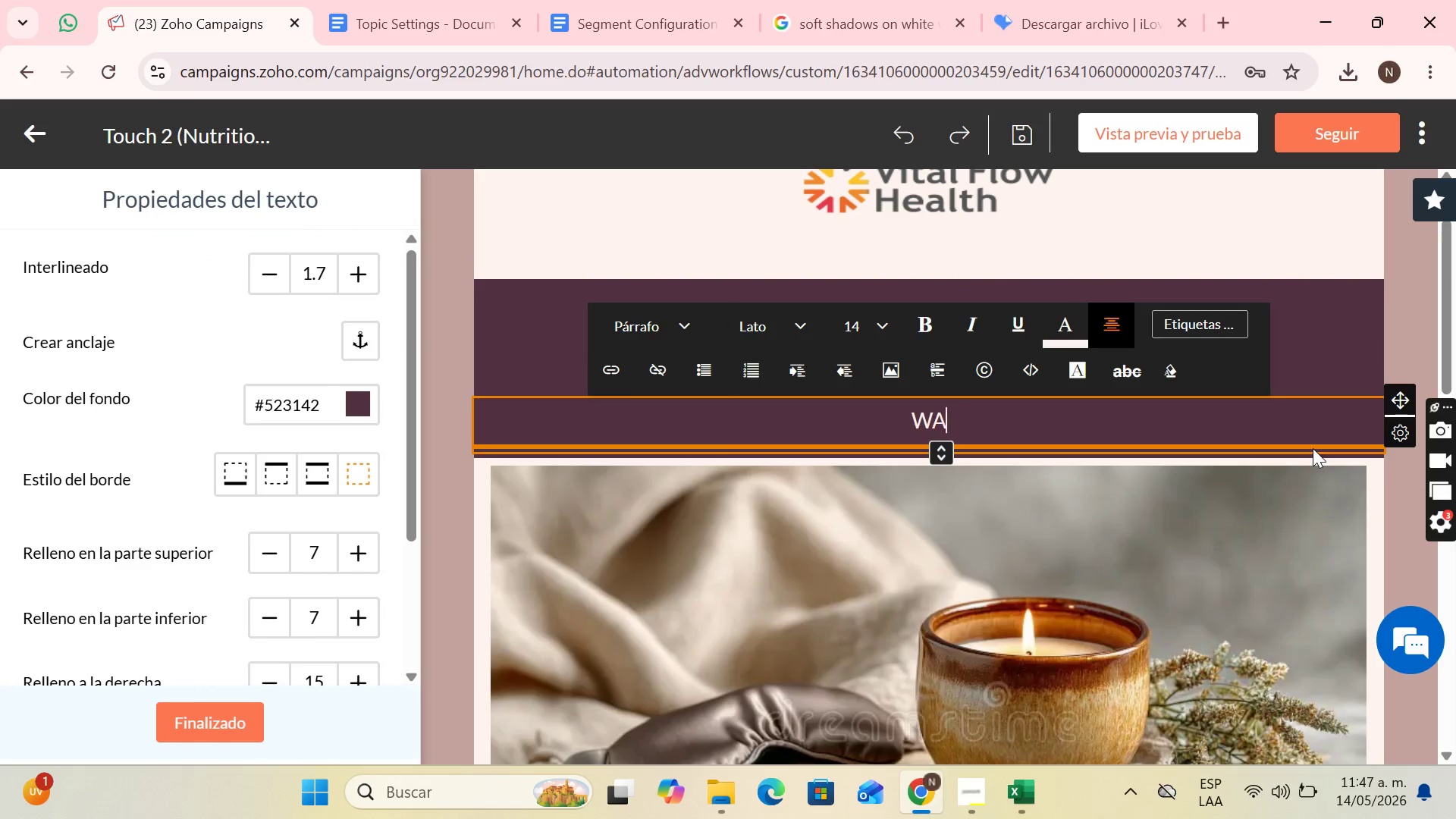 
key(A)
 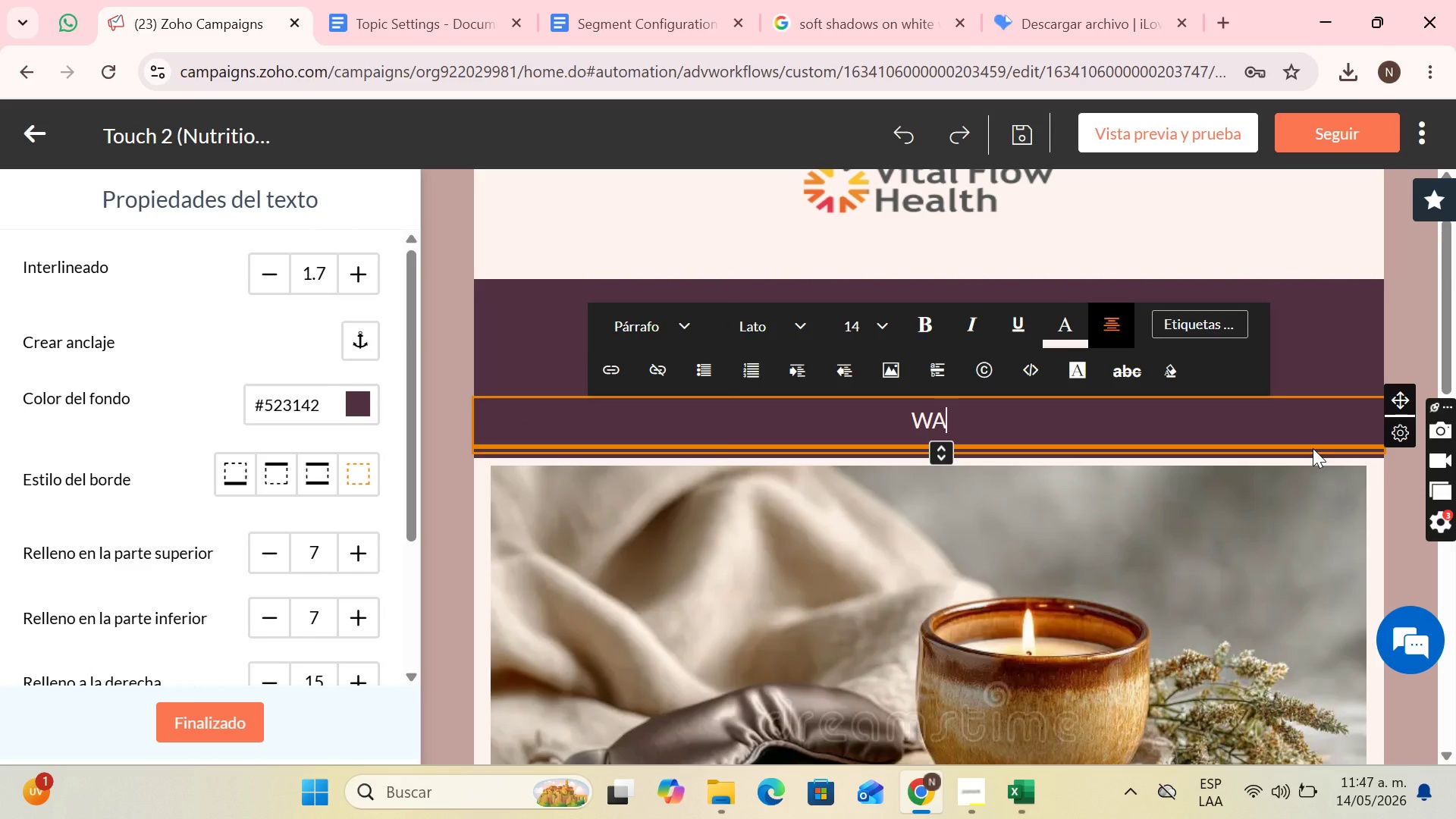 
key(CapsLock)
 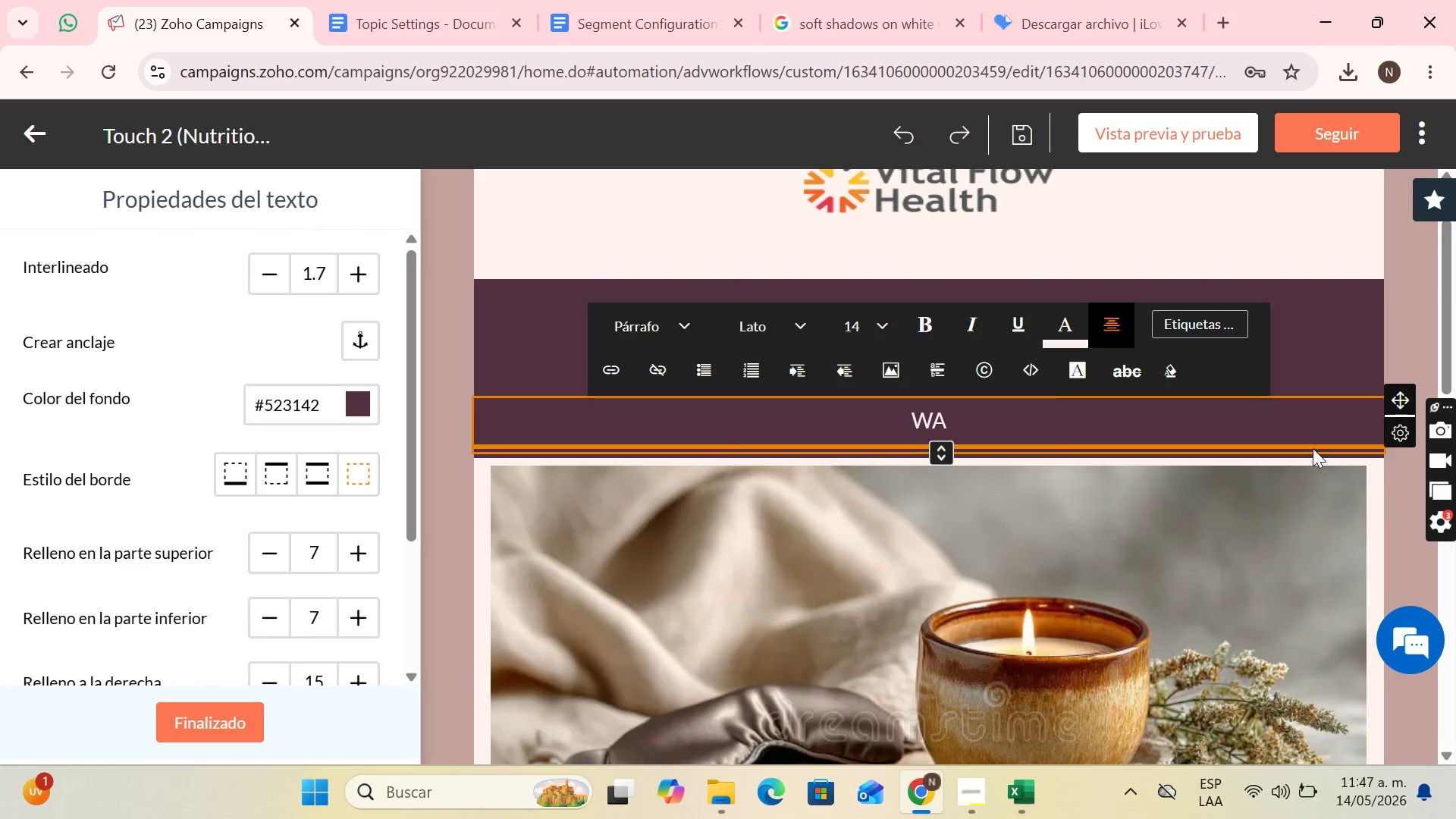 
key(PageUp)
 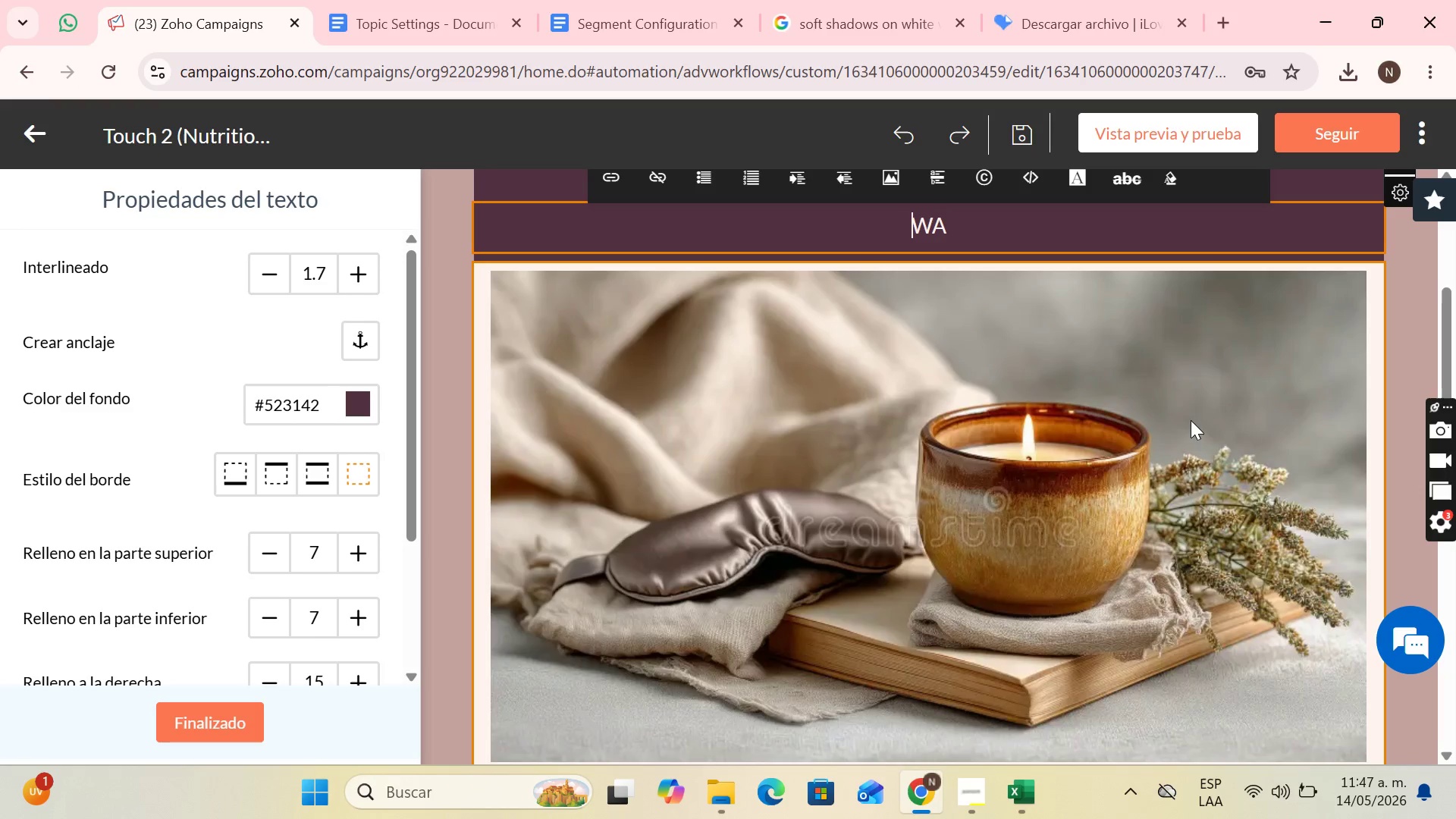 
scroll: coordinate [1151, 386], scroll_direction: up, amount: 2.0
 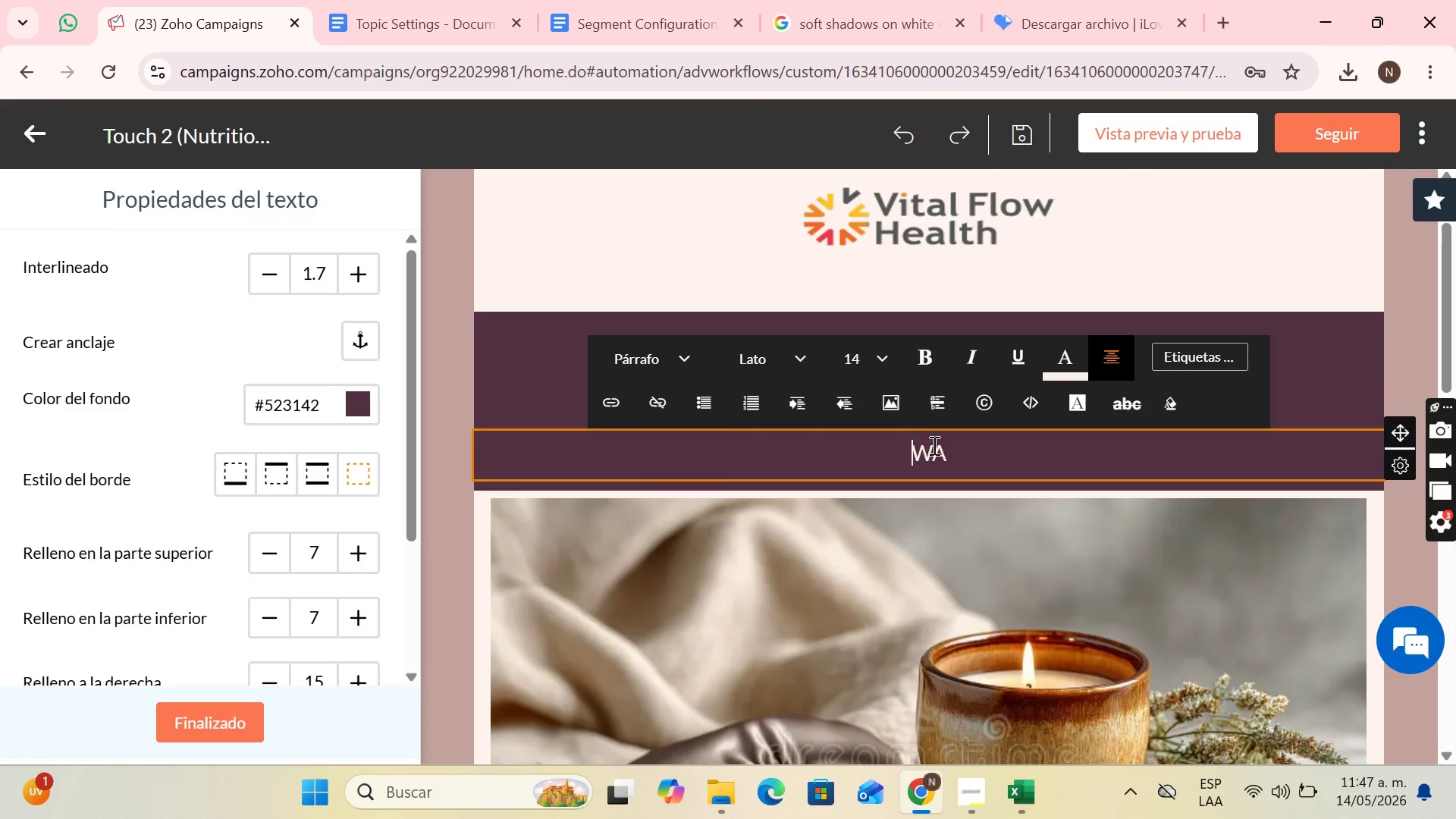 
left_click([934, 445])
 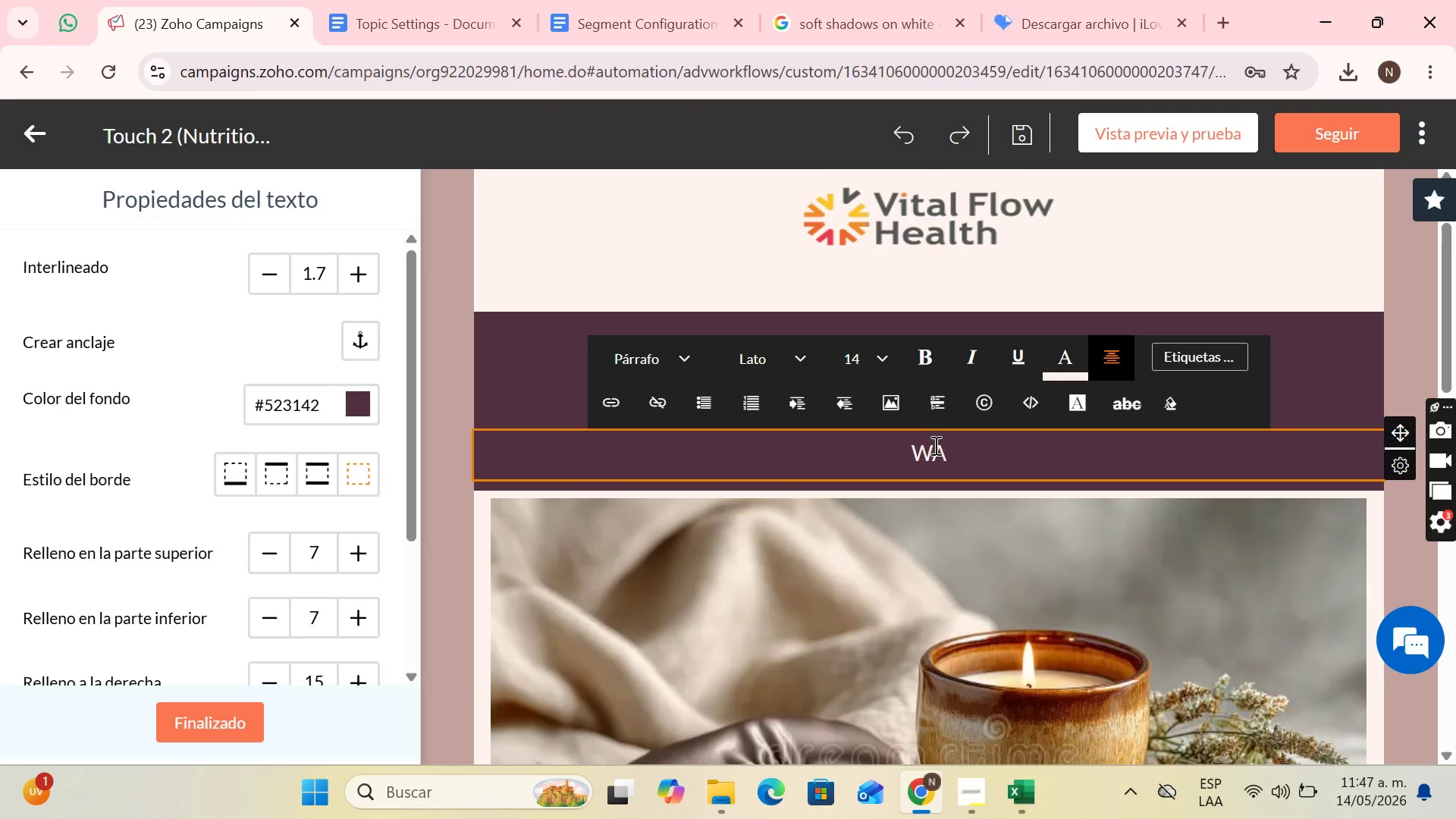 
key(Backspace)
 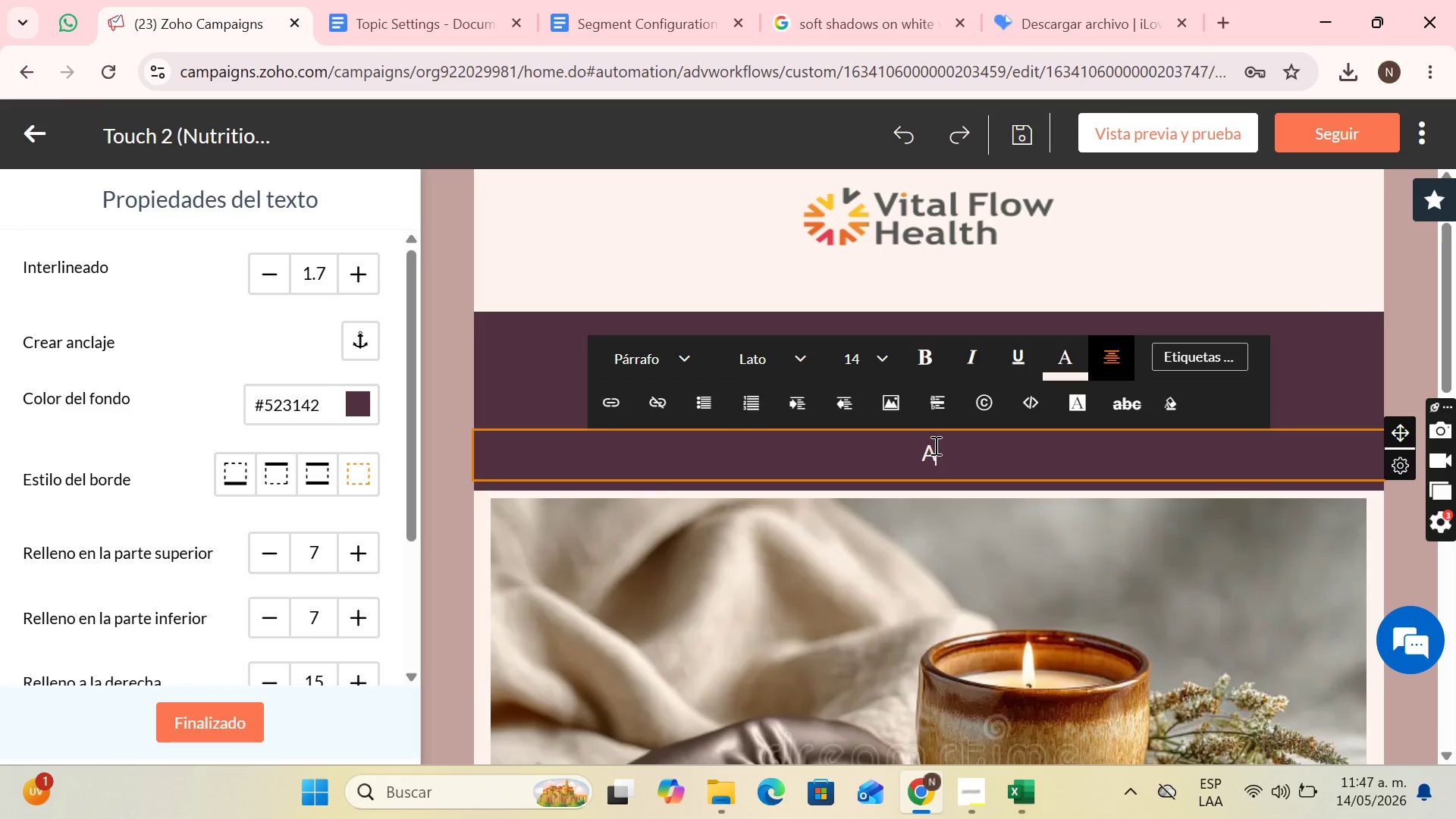 
key(ArrowRight)
 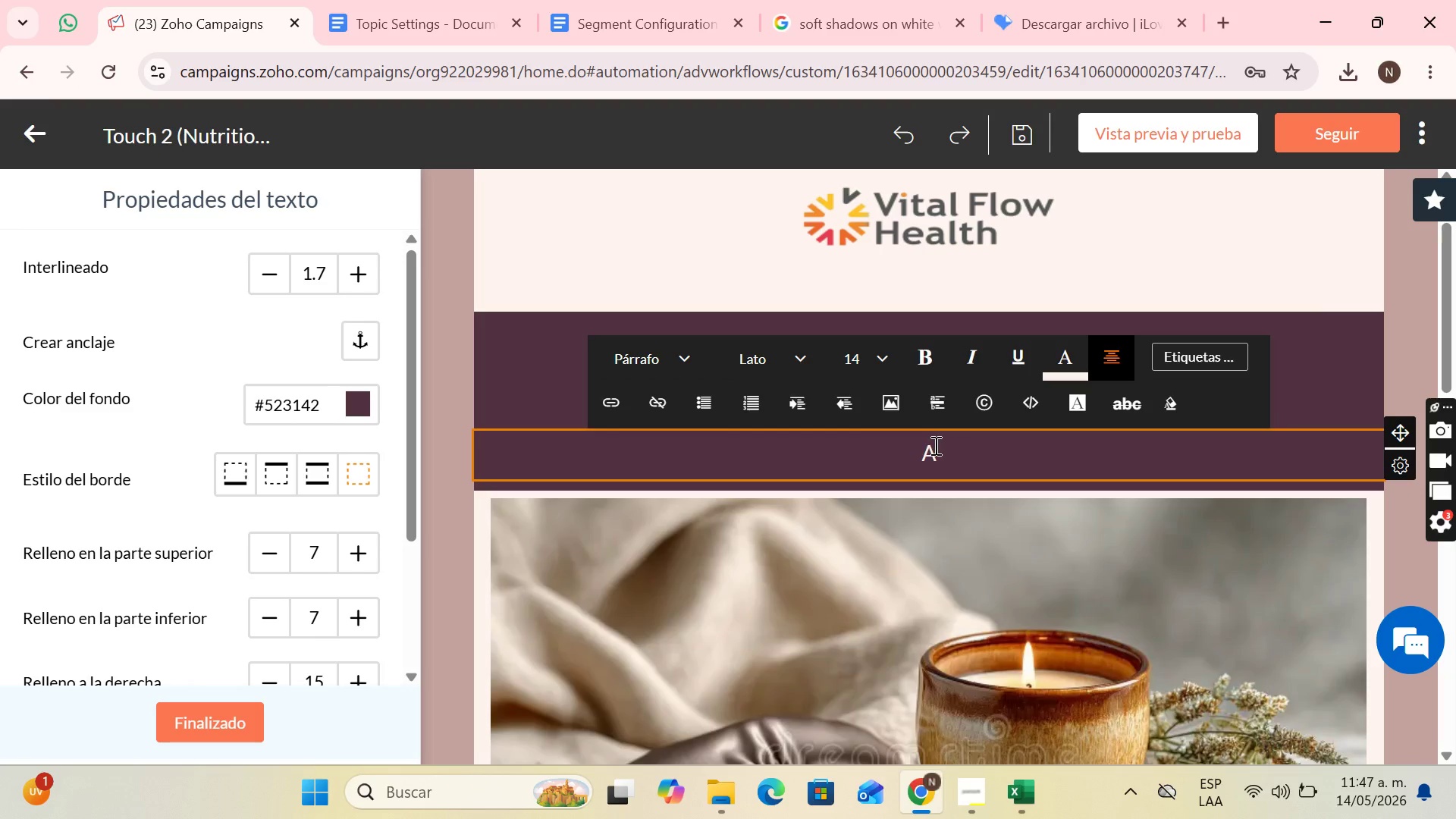 
type(chieving you)
 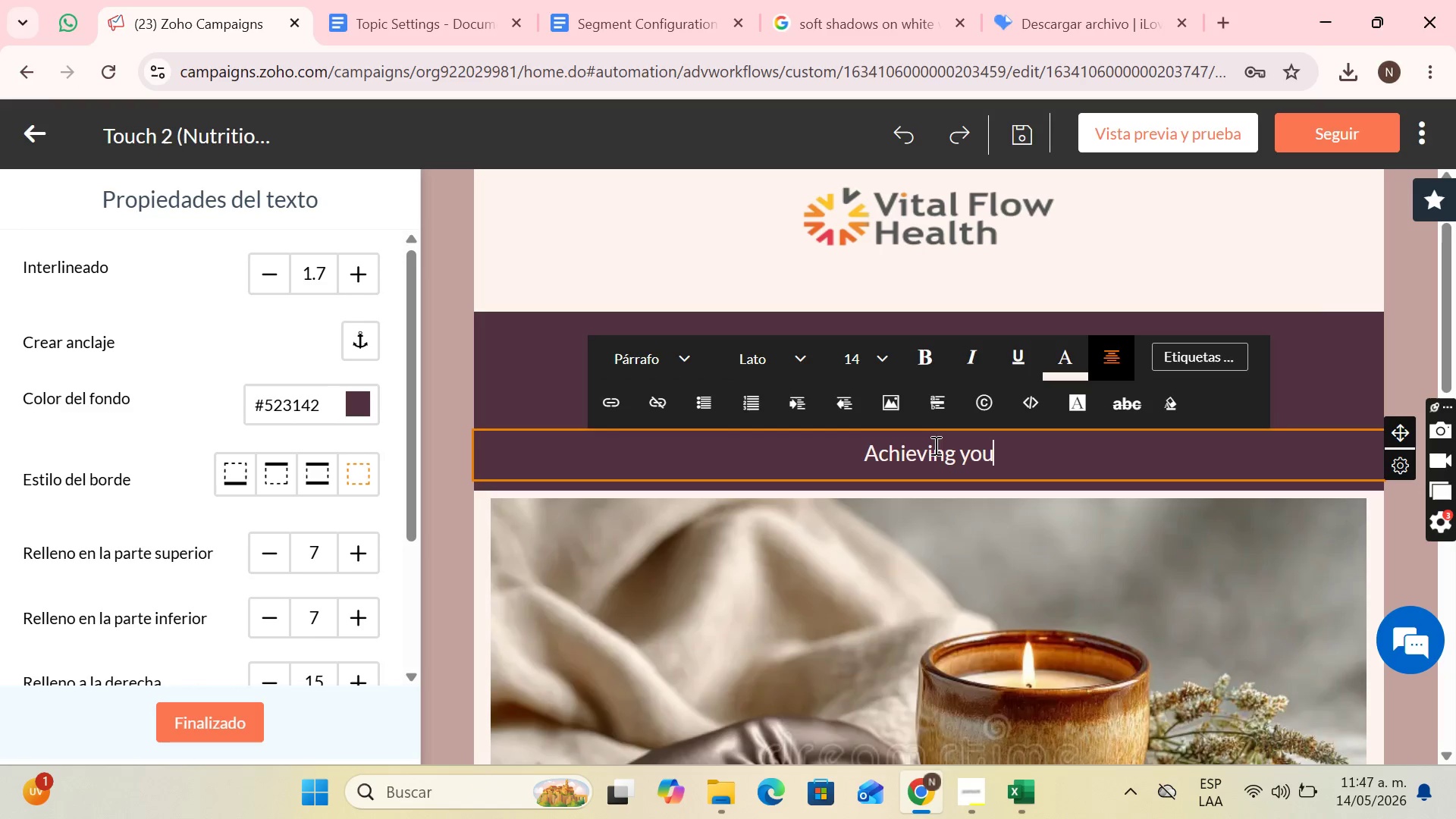 
wait(5.61)
 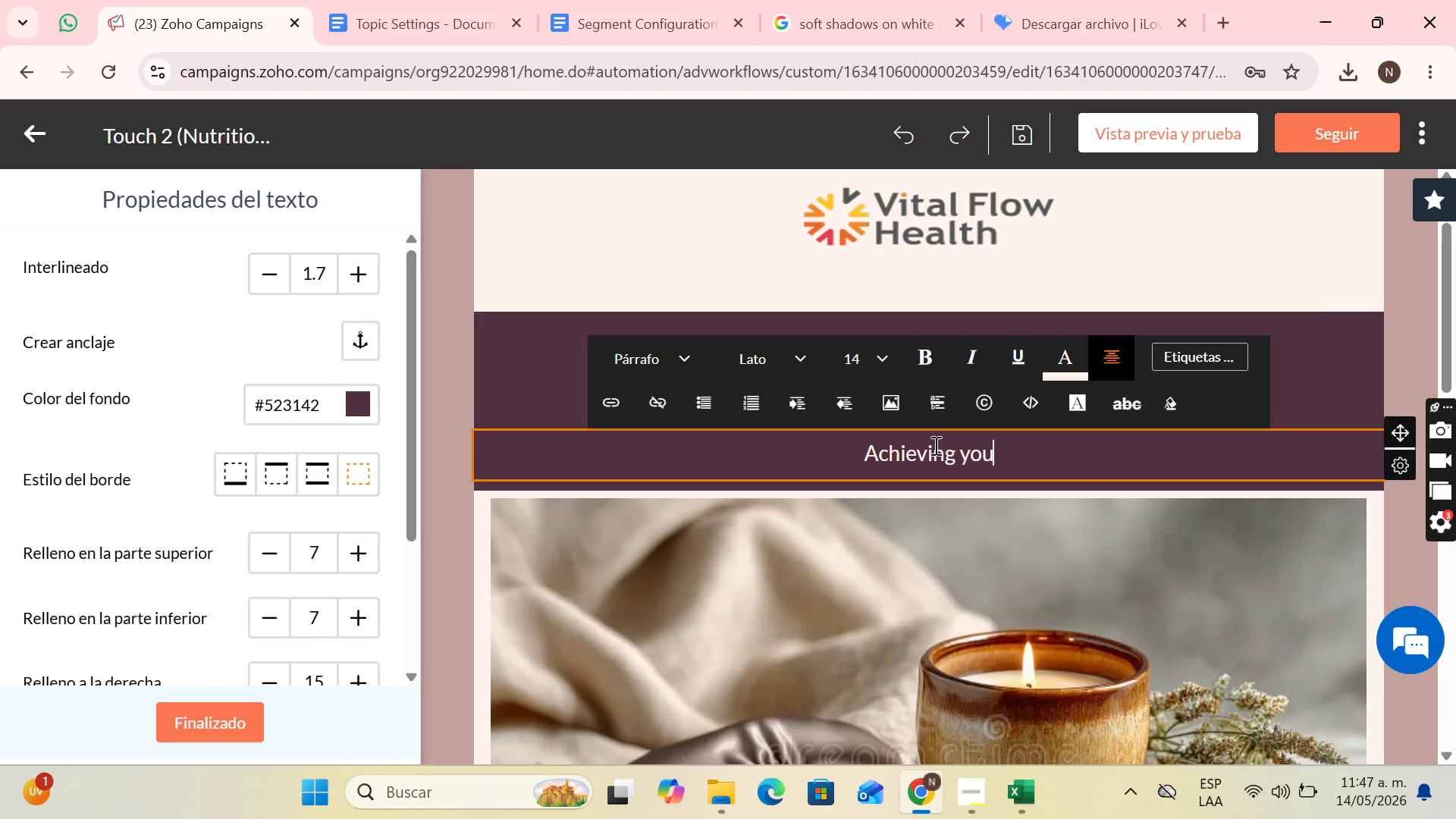 
key(R)
 